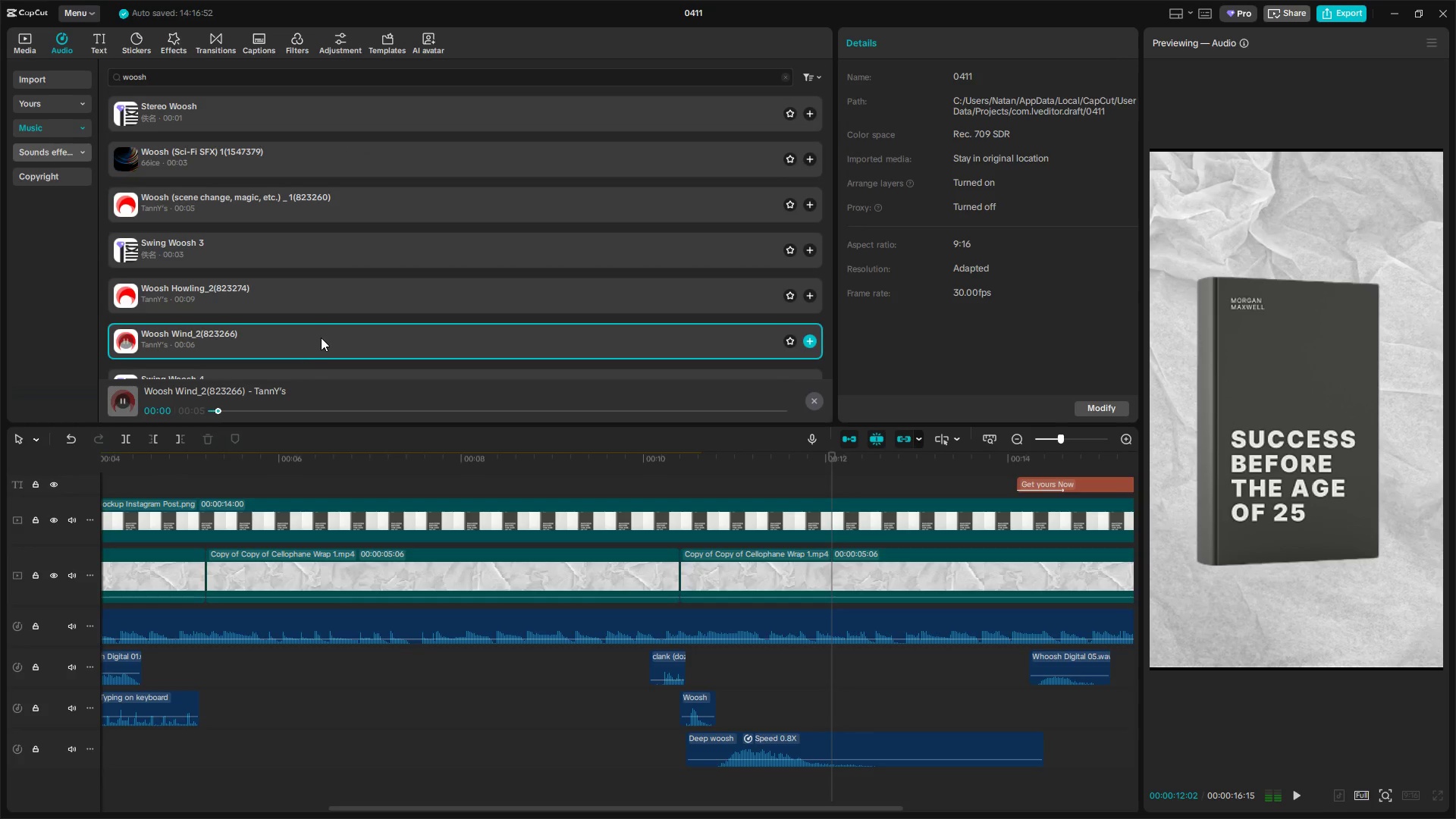 
left_click([321, 314])
 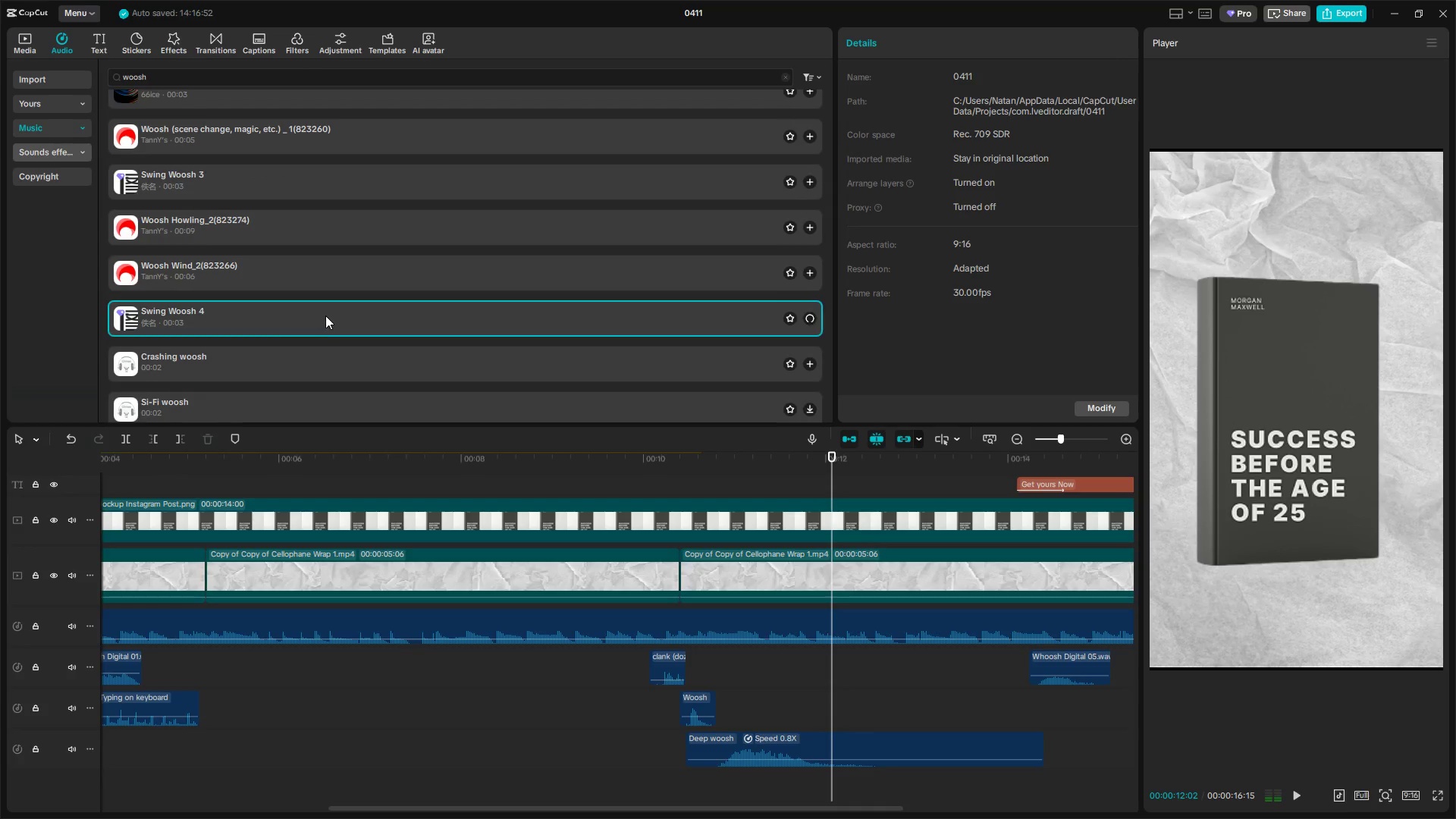 
scroll: coordinate [327, 315], scroll_direction: down, amount: 2.0
 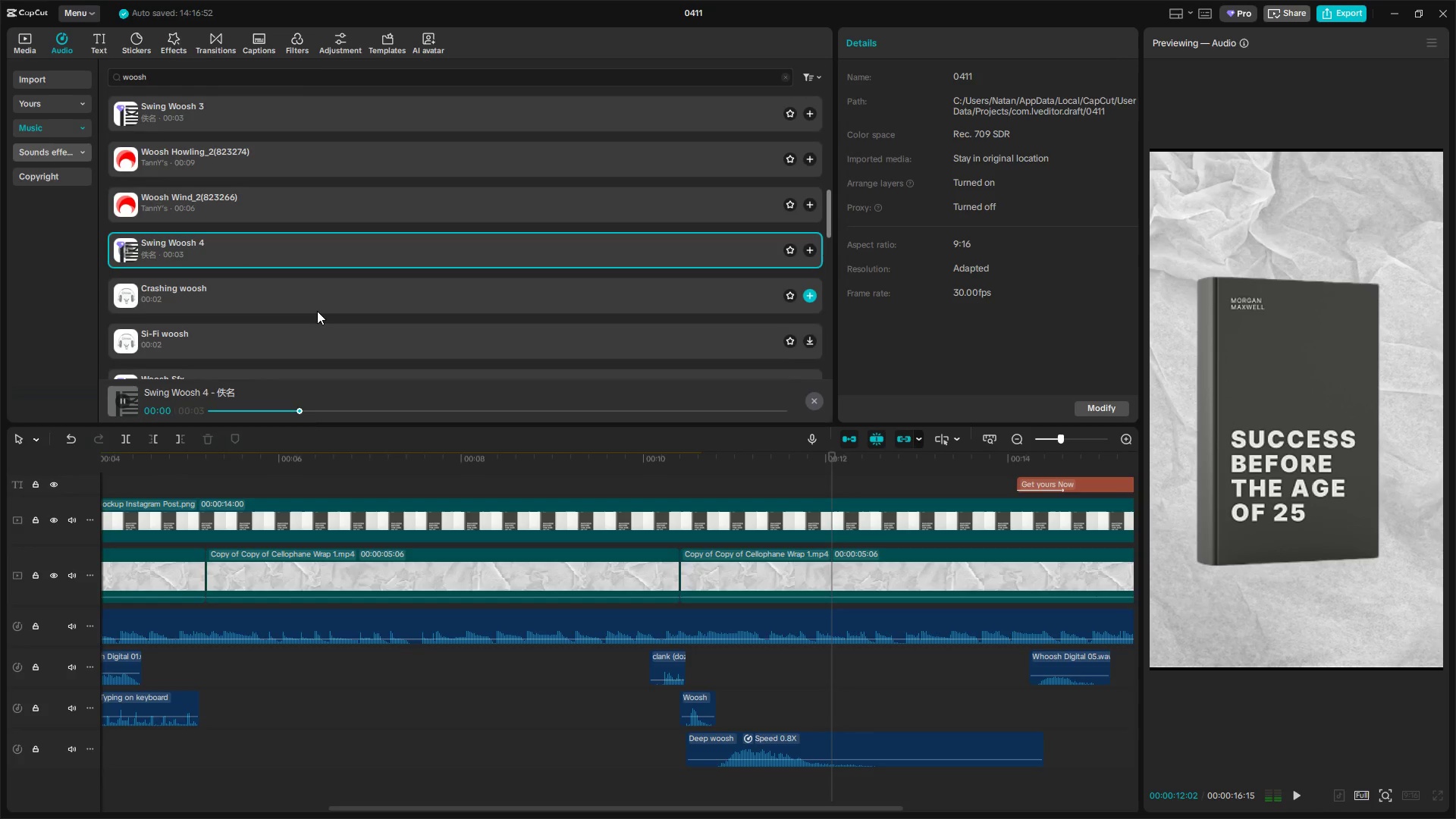 
left_click([317, 309])
 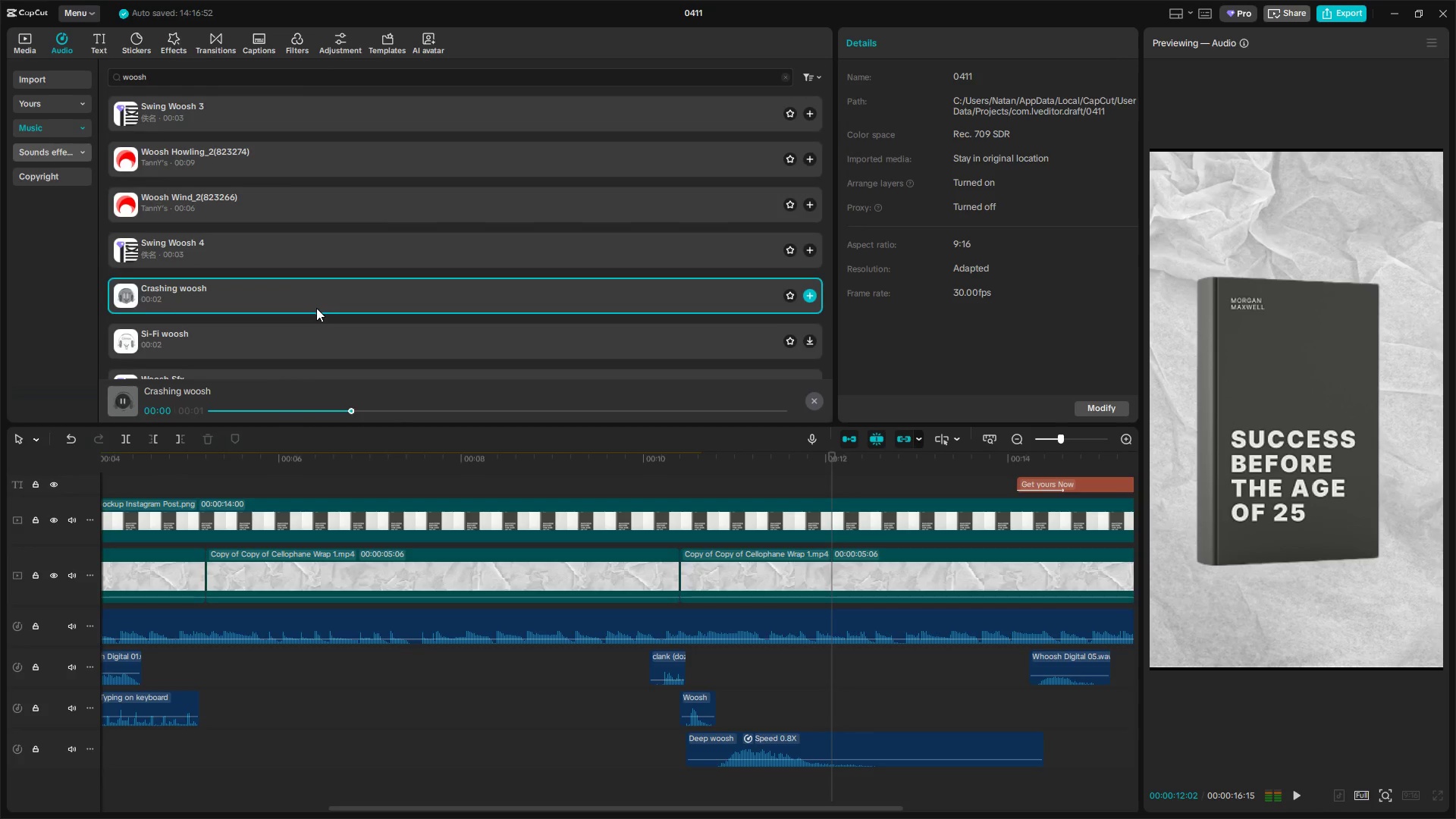 
left_click([315, 334])
 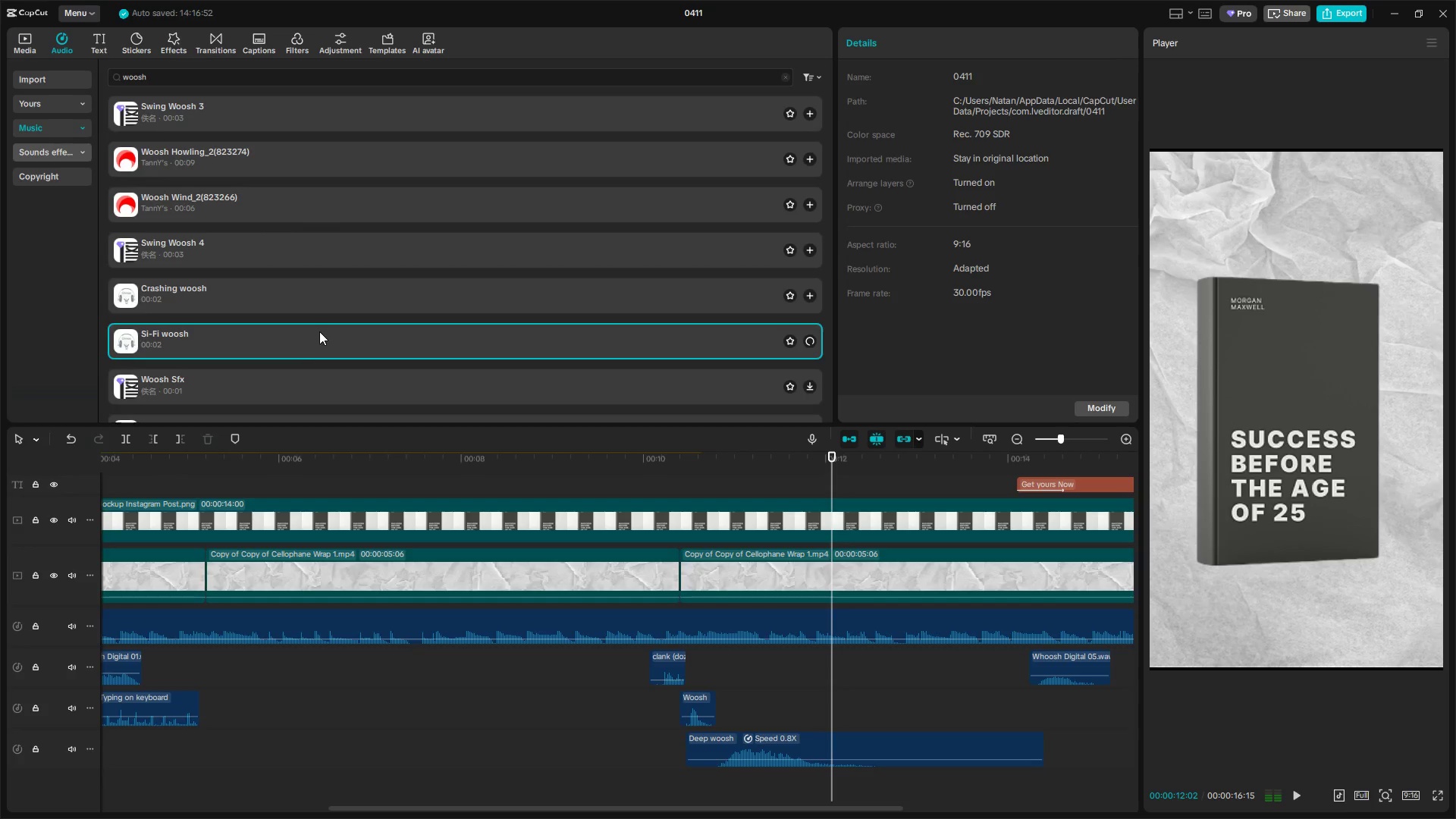 
scroll: coordinate [322, 329], scroll_direction: down, amount: 1.0
 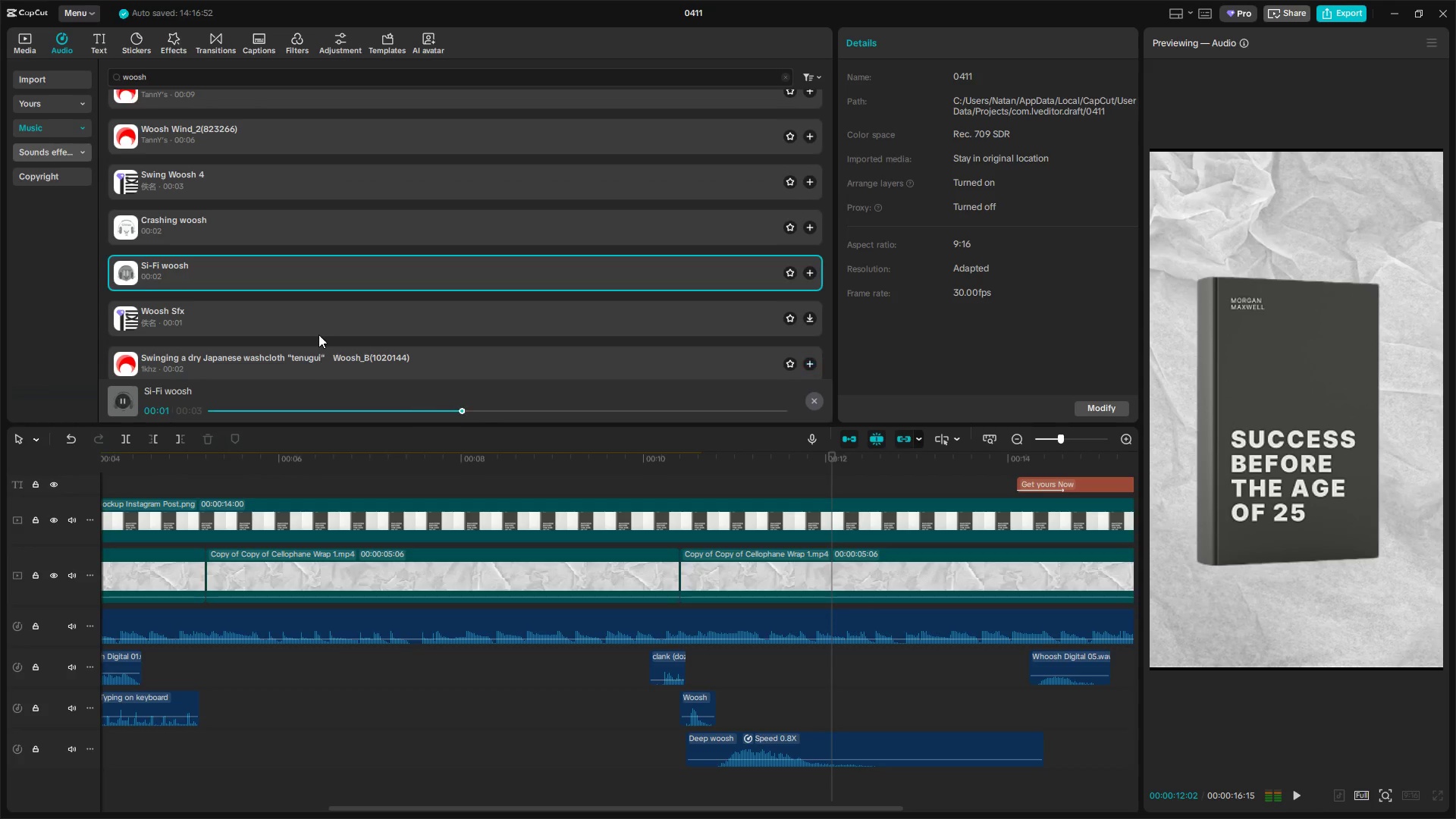 
left_click([318, 323])
 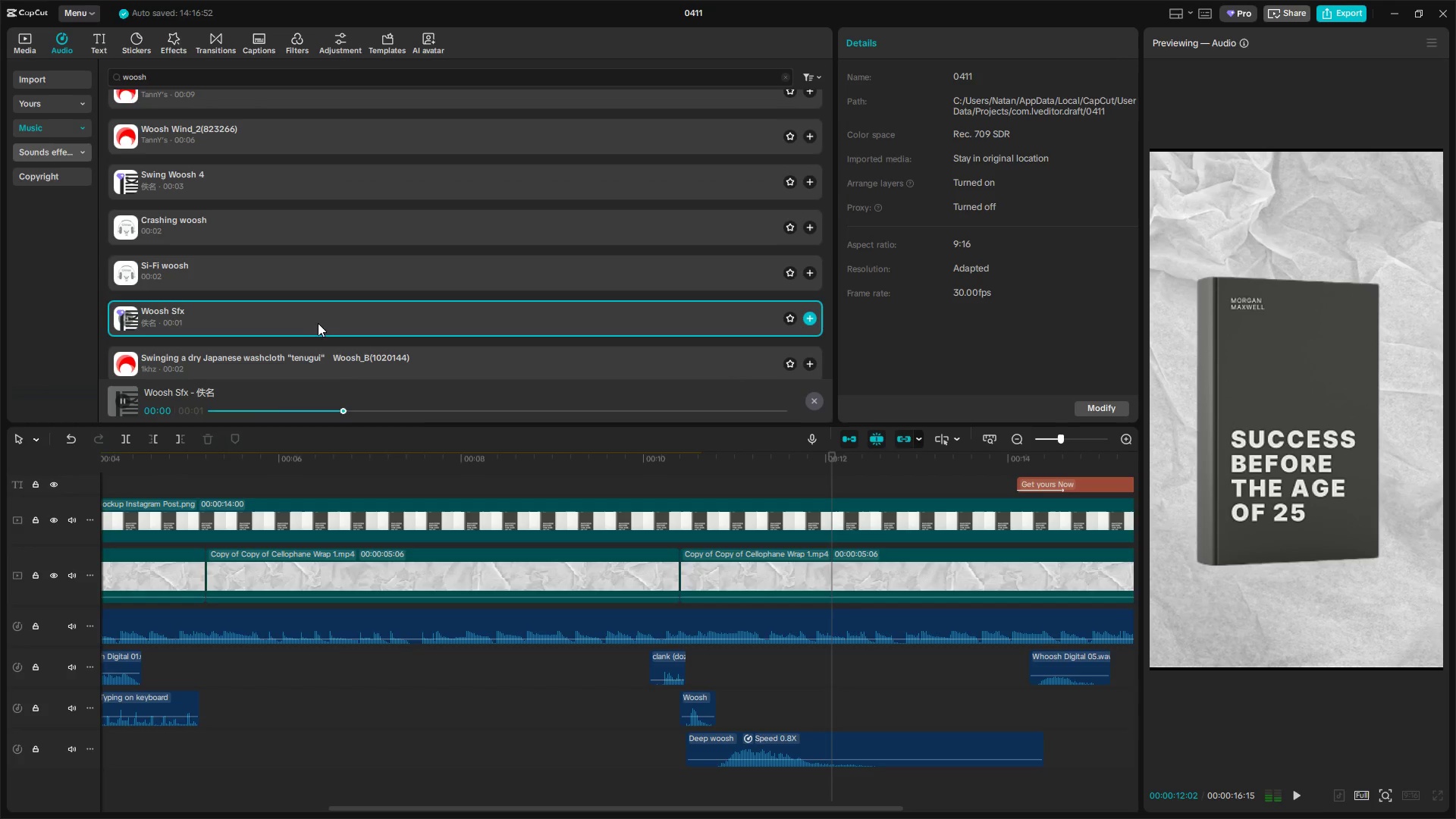 
left_click([313, 348])
 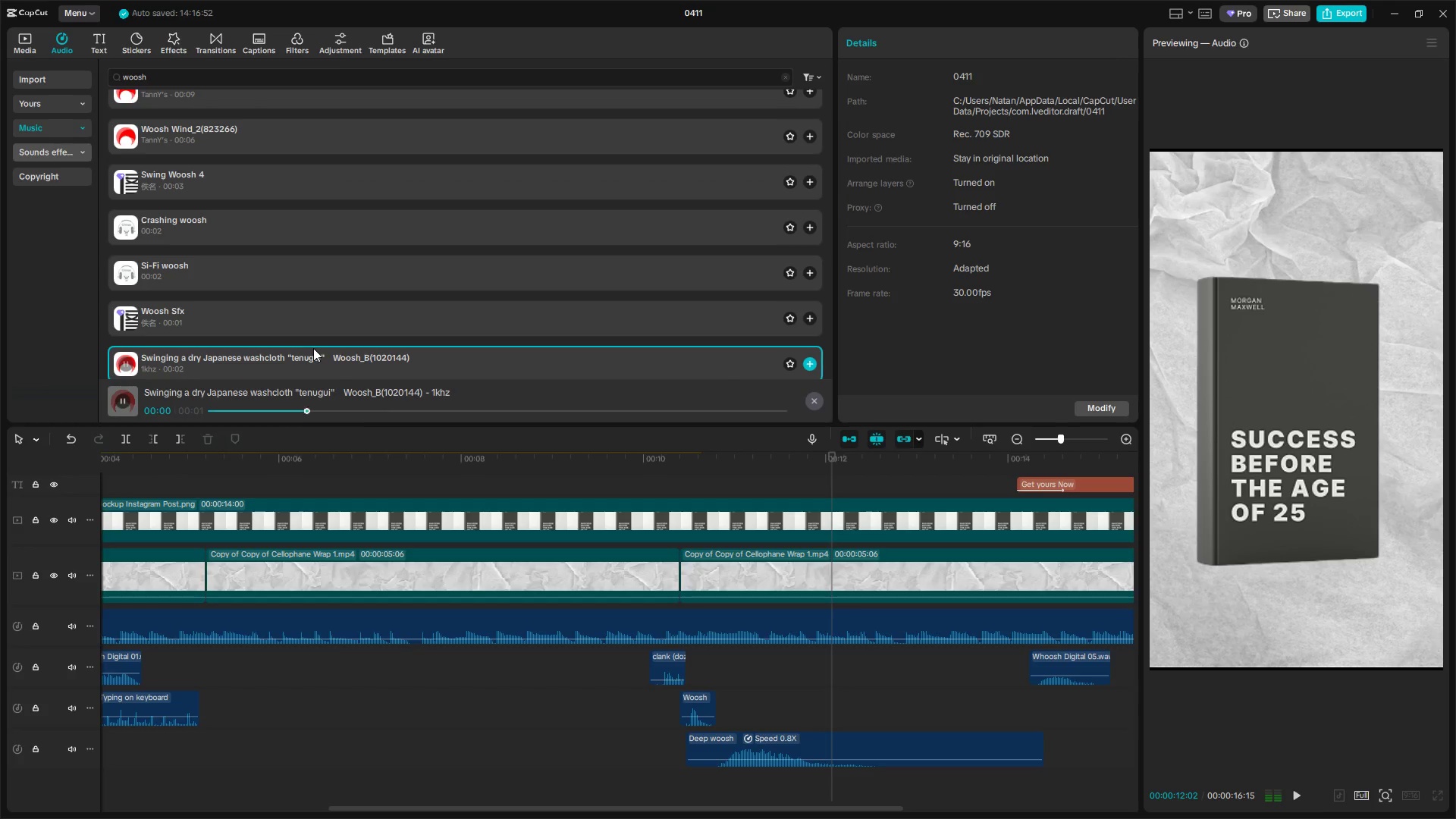 
scroll: coordinate [330, 325], scroll_direction: down, amount: 3.0
 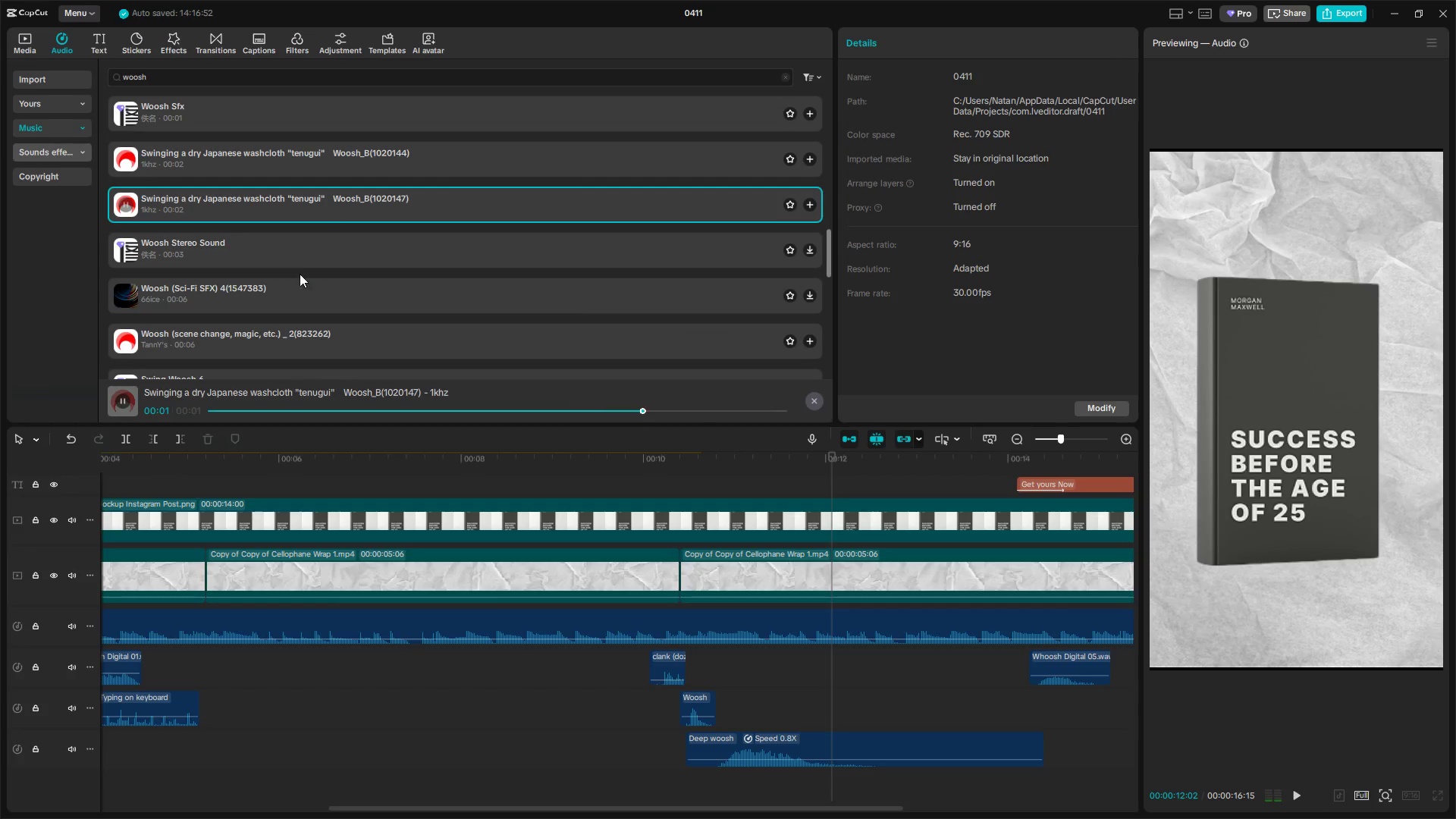 
left_click([306, 257])
 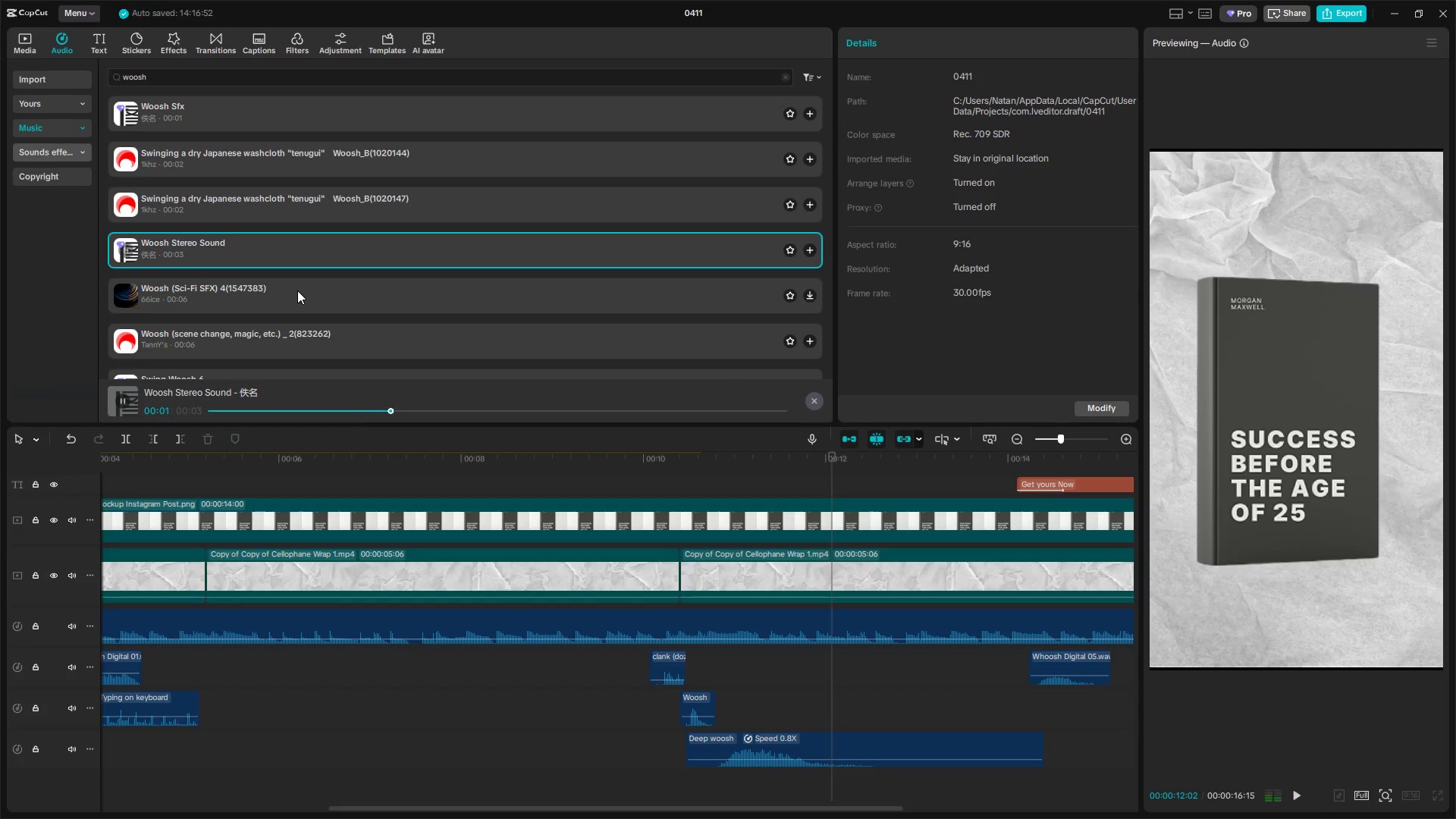 
left_click([297, 295])
 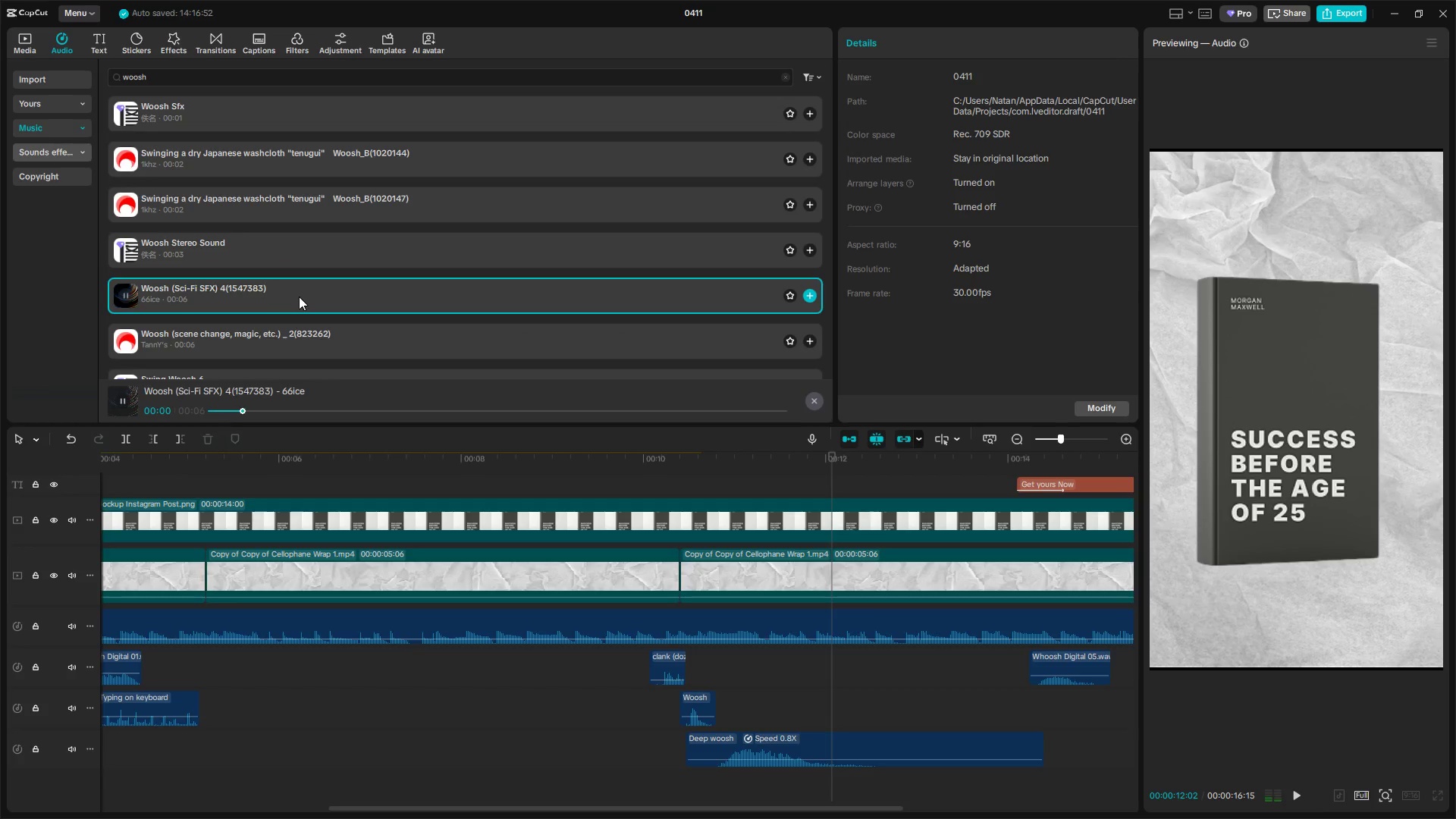 
scroll: coordinate [300, 300], scroll_direction: down, amount: 1.0
 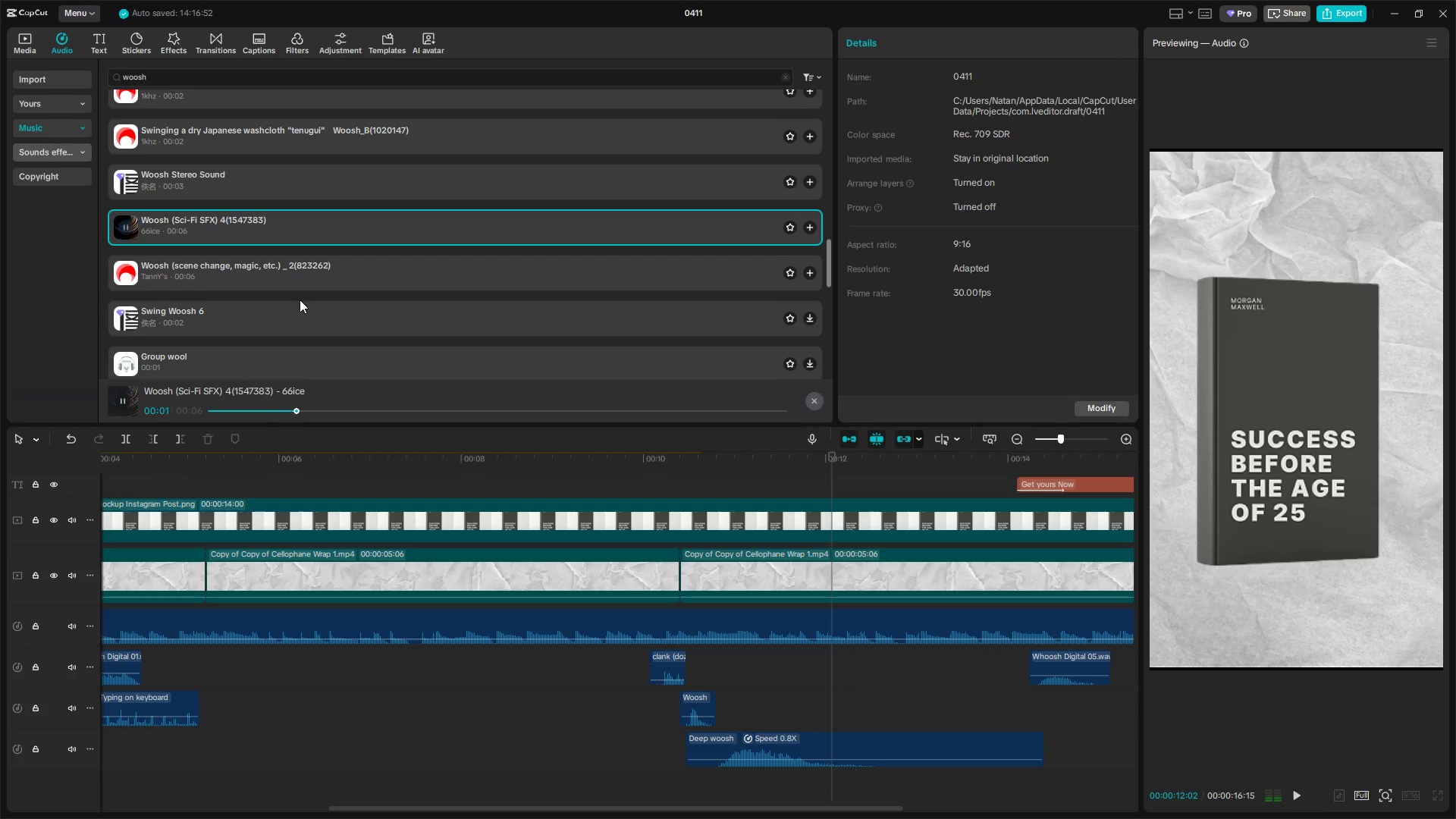 
left_click([298, 274])
 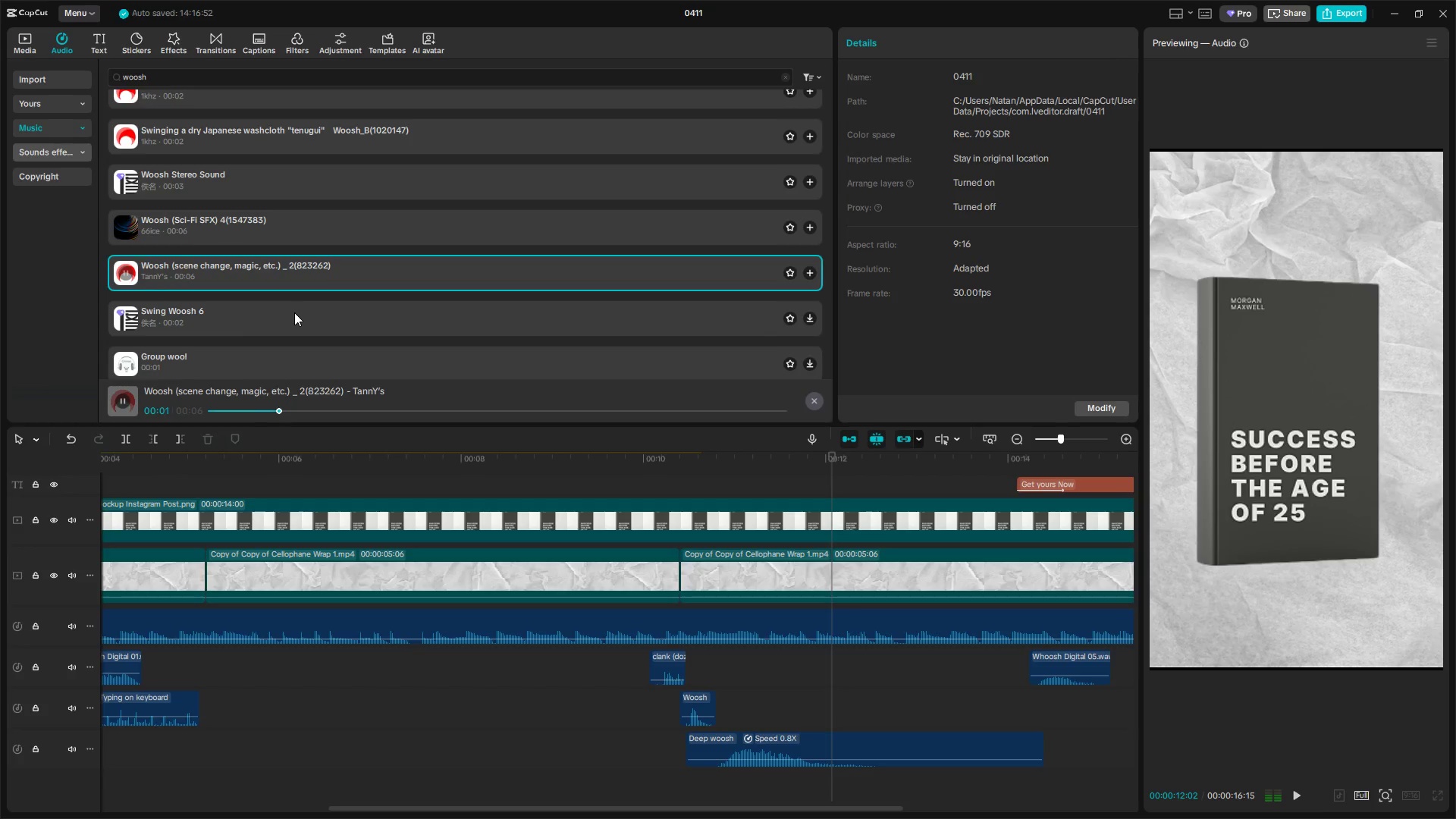 
left_click([291, 320])
 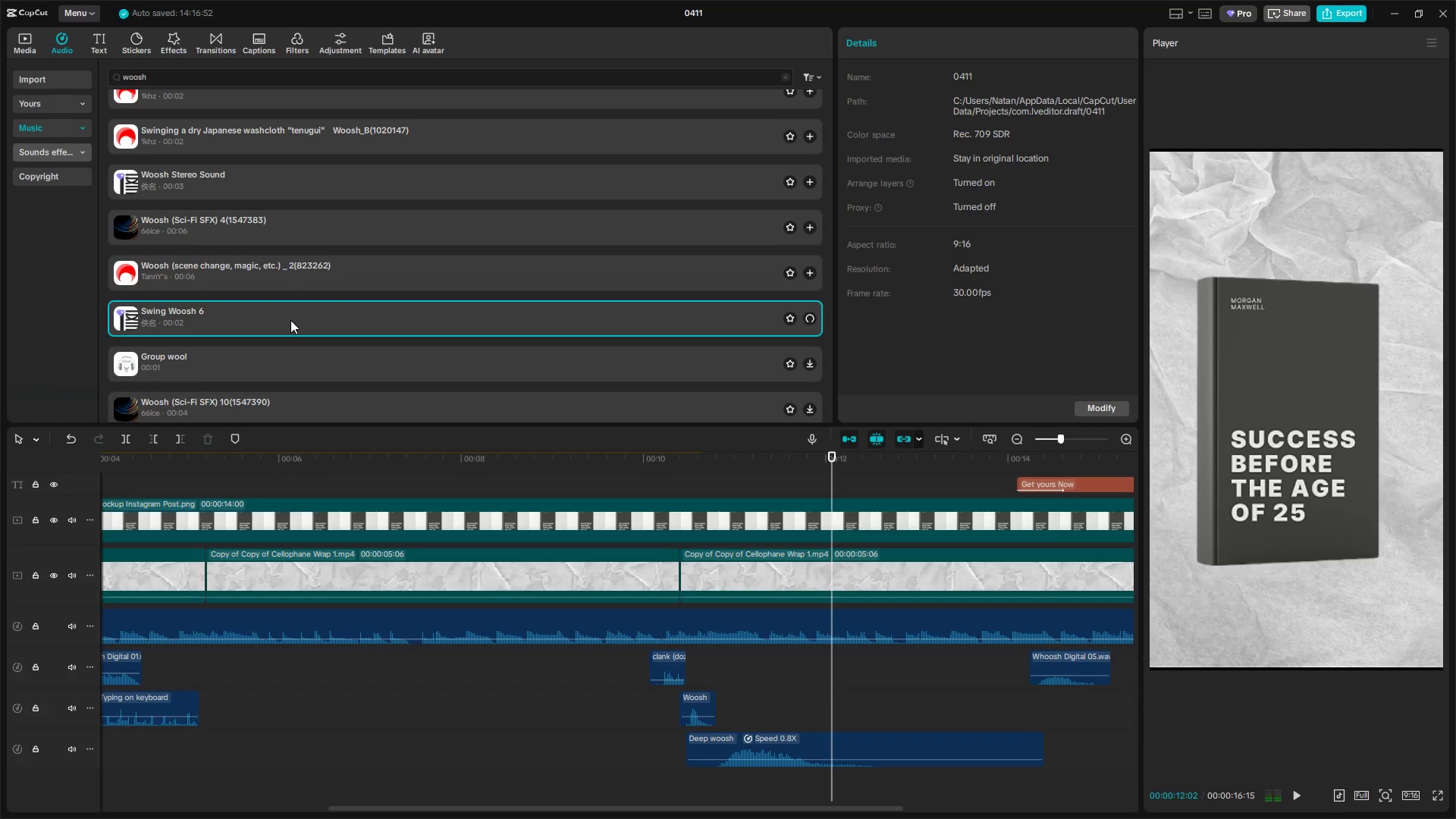 
scroll: coordinate [290, 321], scroll_direction: down, amount: 2.0
 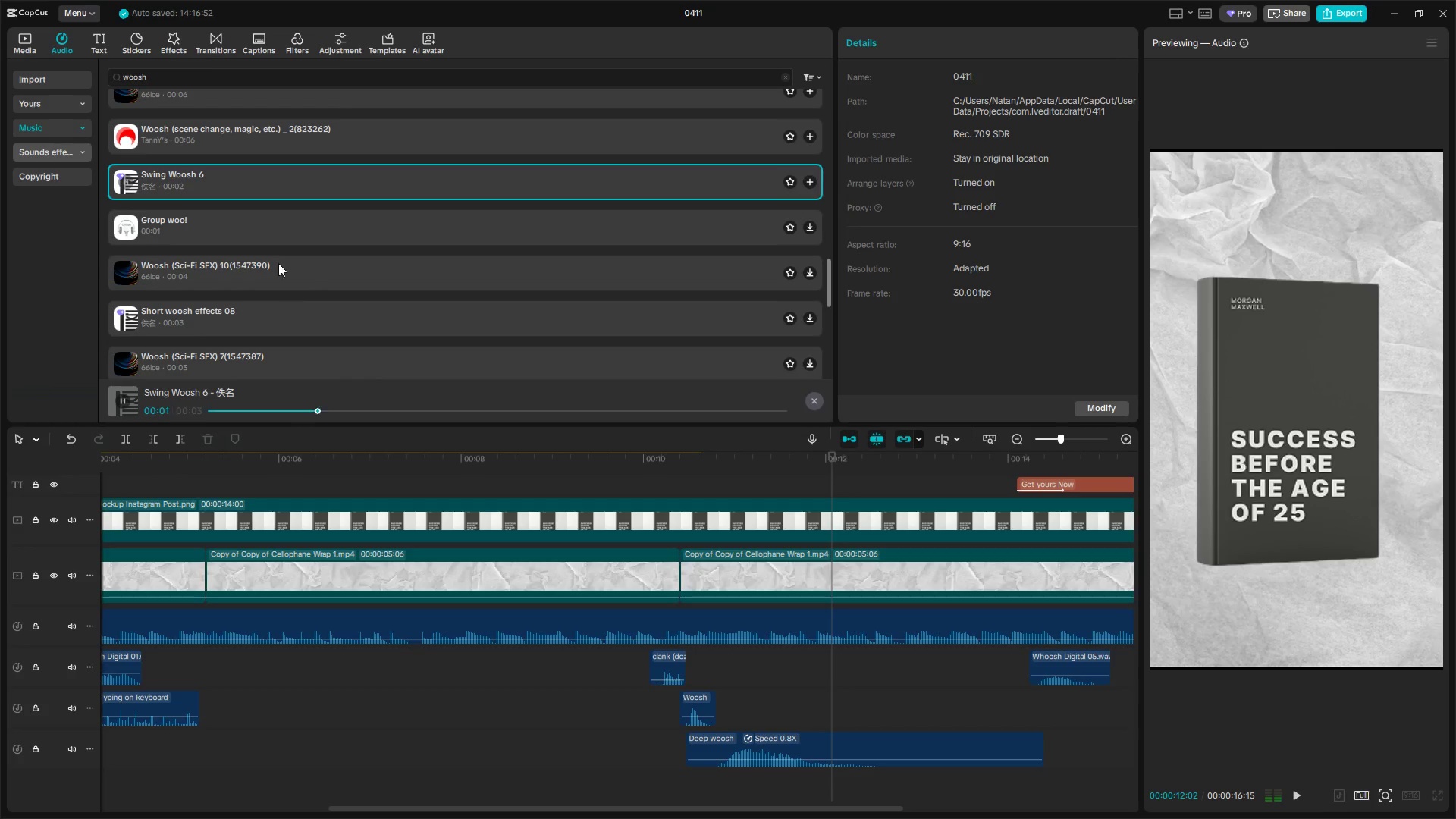 
left_click([269, 232])
 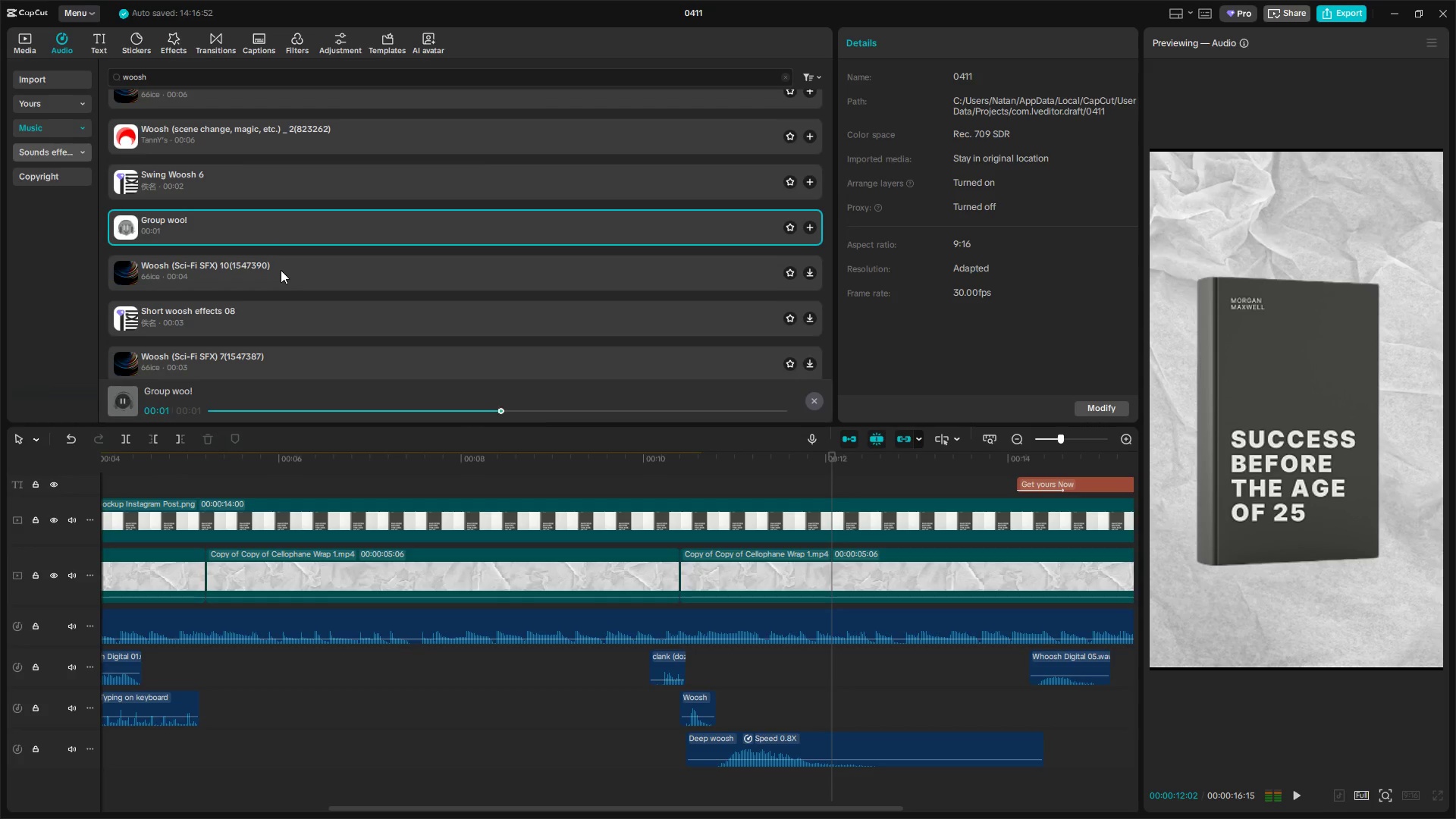 
left_click([281, 270])
 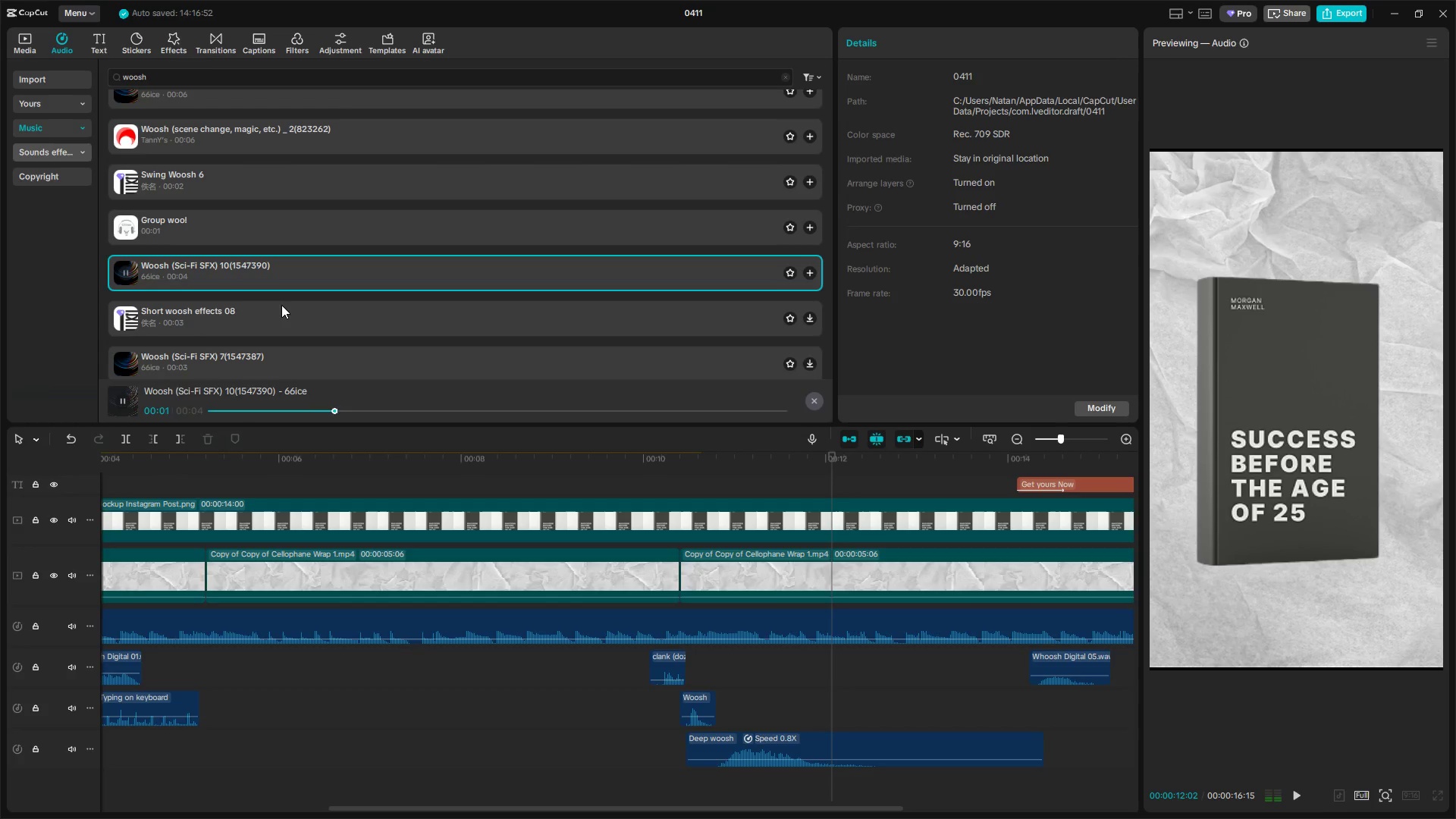 
left_click([280, 318])
 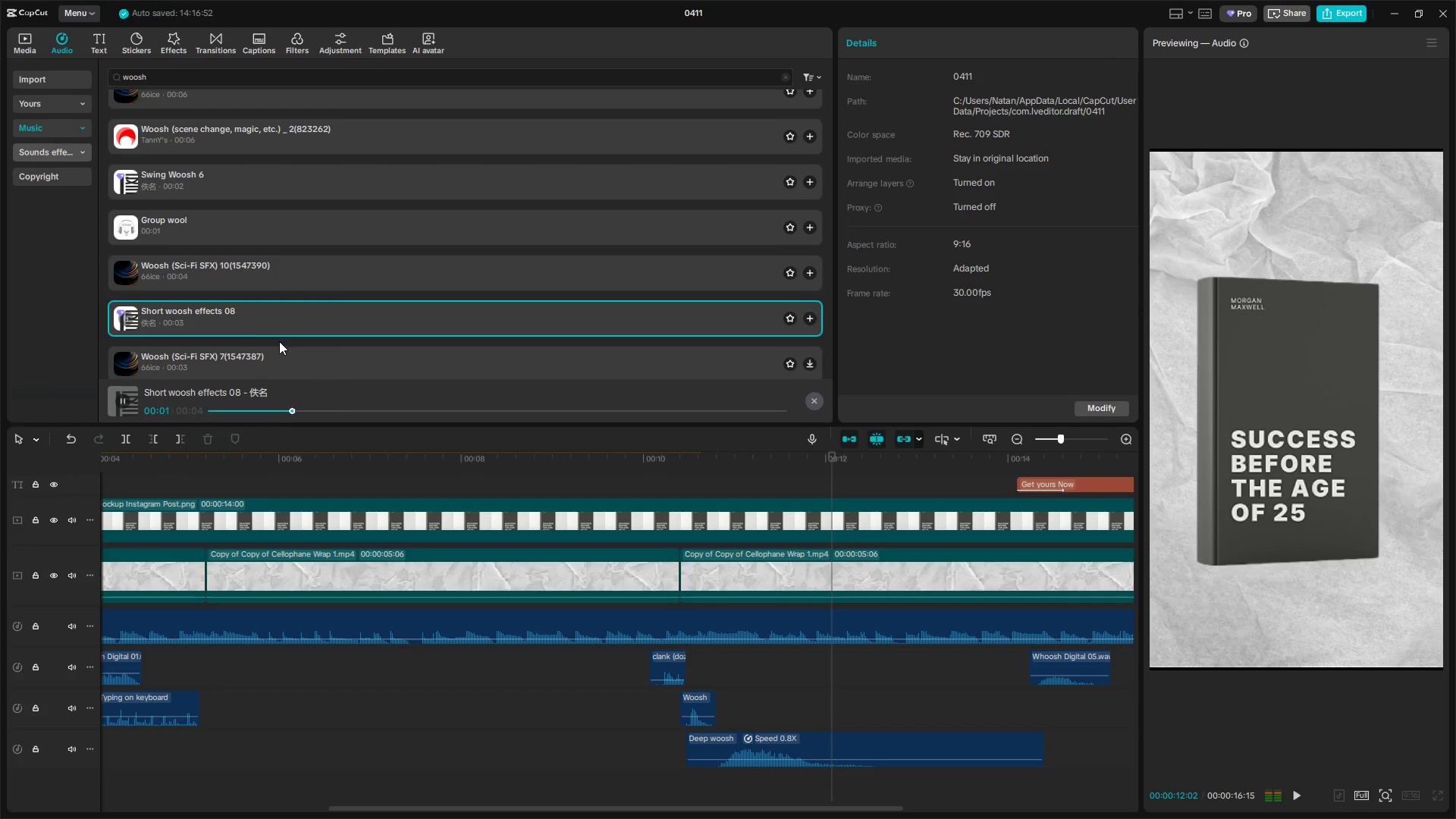 
left_click([278, 298])
 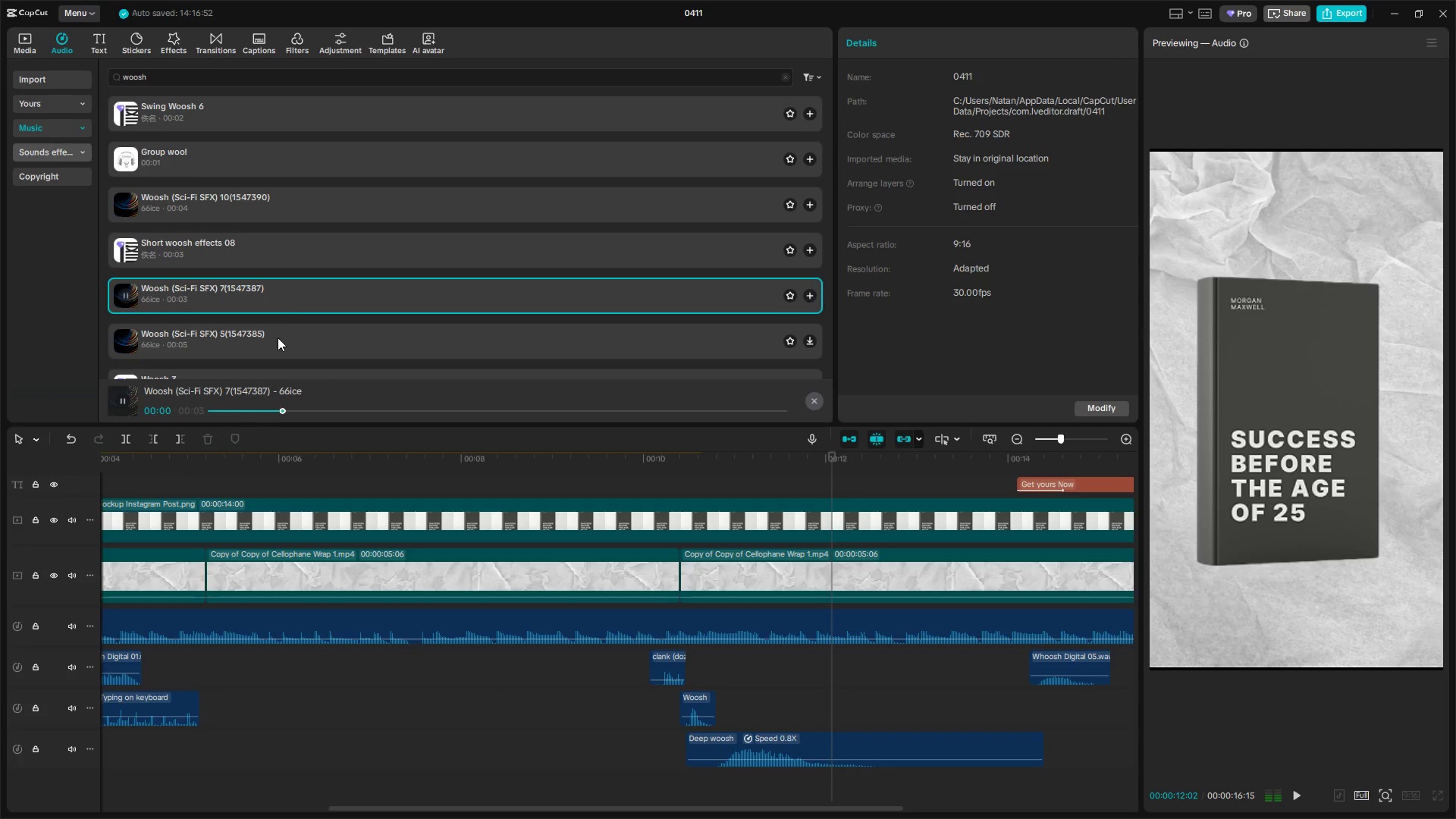 
scroll: coordinate [288, 338], scroll_direction: down, amount: 1.0
 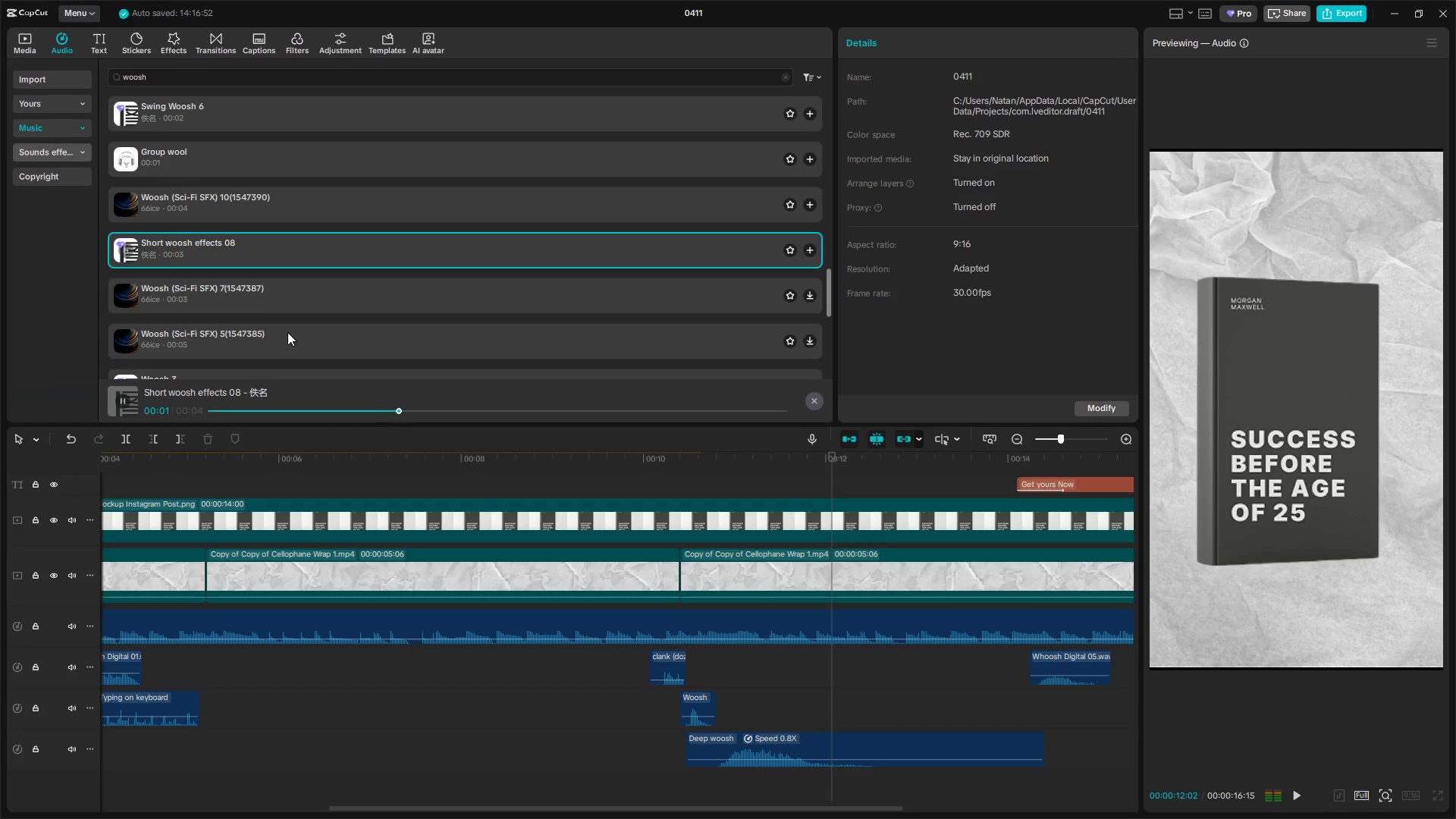 
left_click([278, 337])
 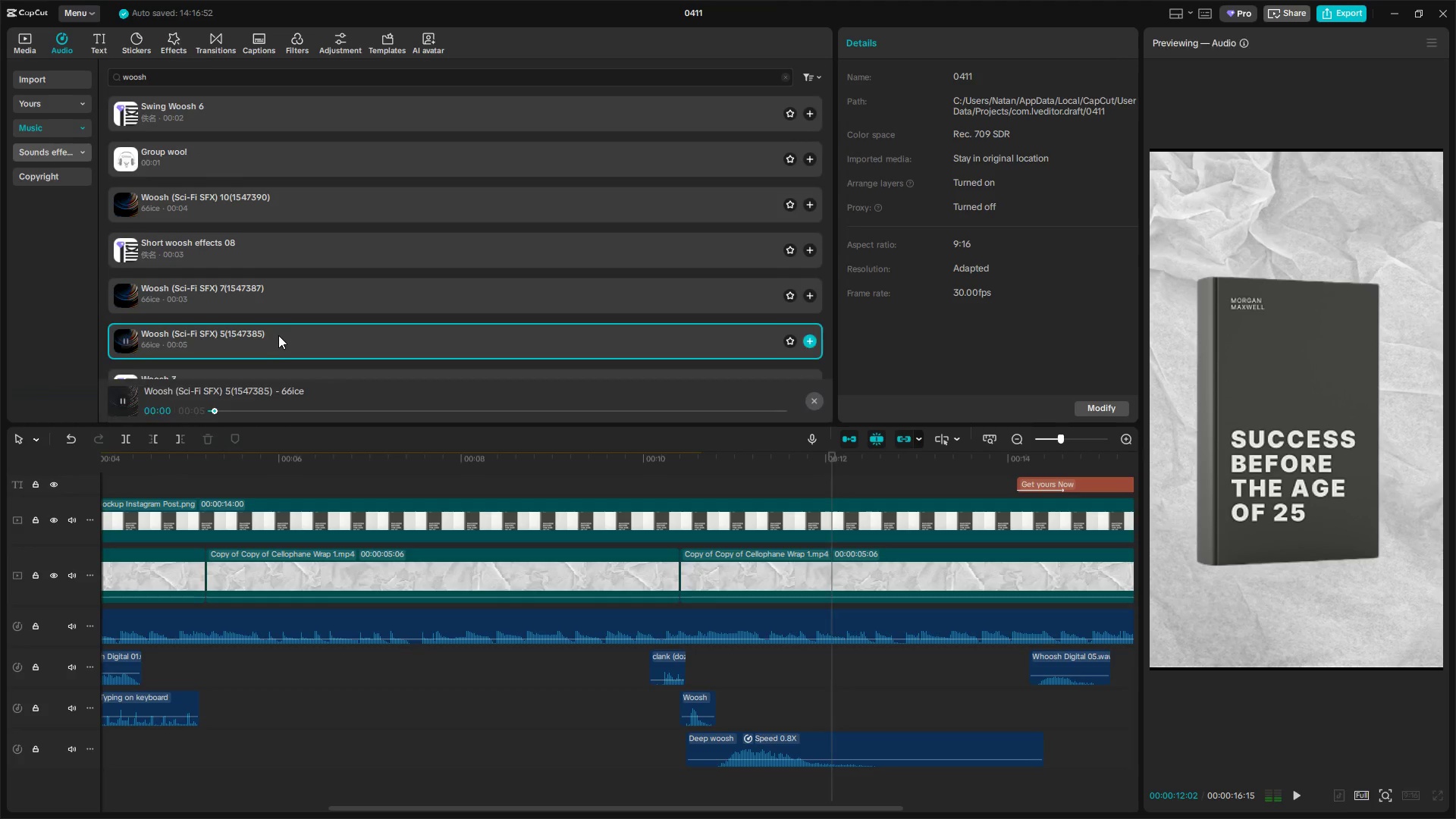 
scroll: coordinate [279, 334], scroll_direction: down, amount: 1.0
 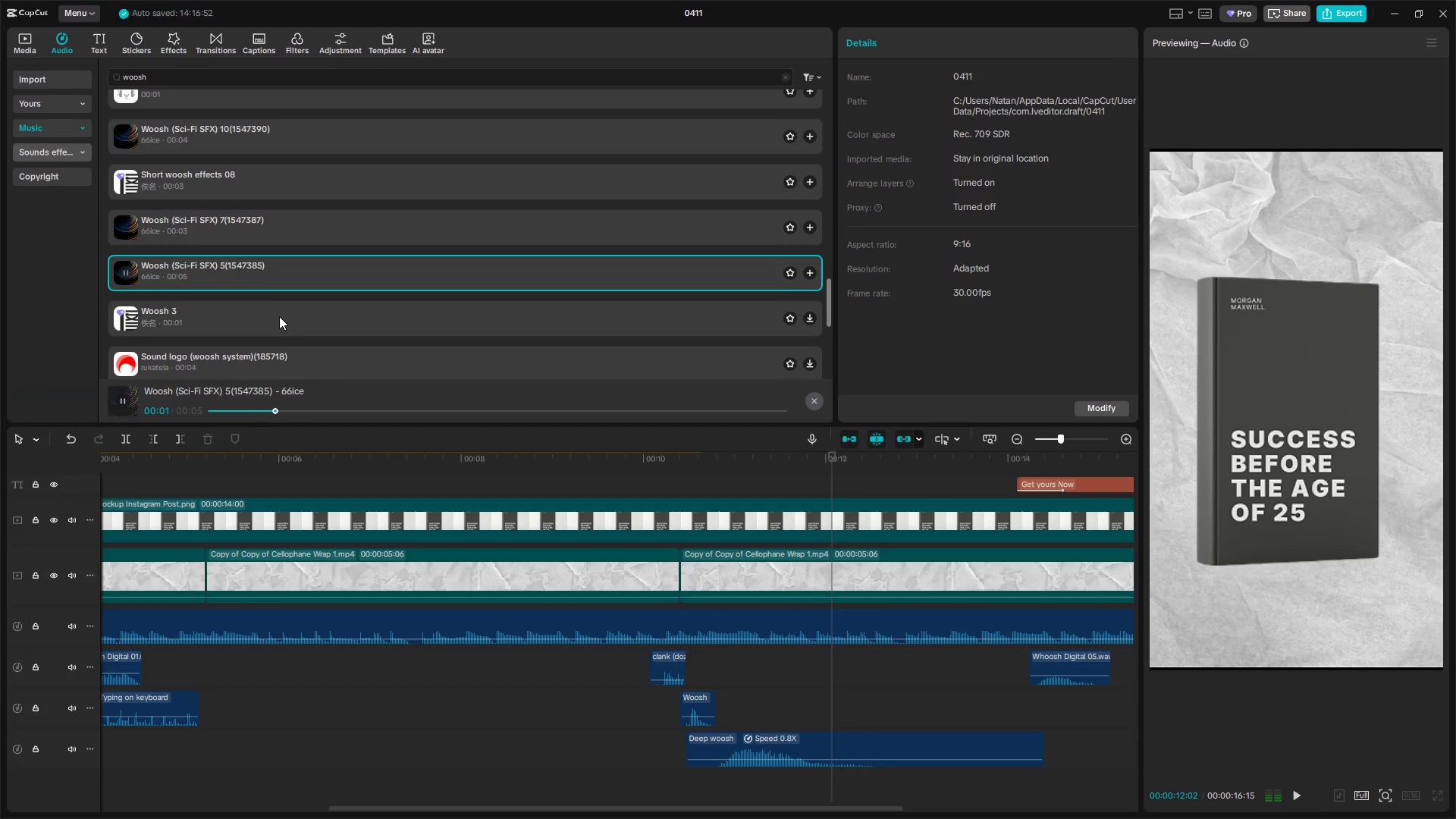 
left_click([279, 316])
 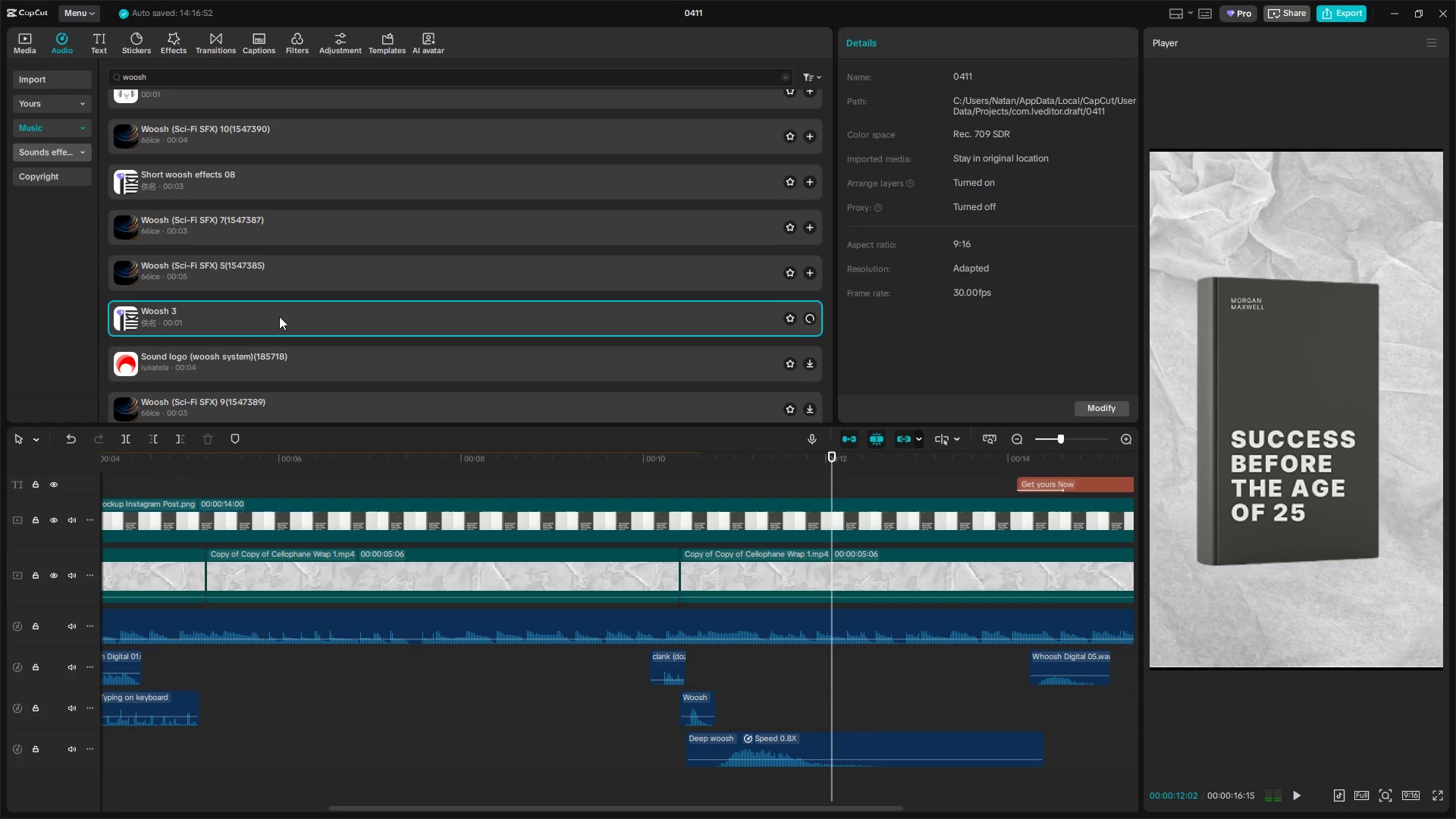 
scroll: coordinate [279, 316], scroll_direction: down, amount: 1.0
 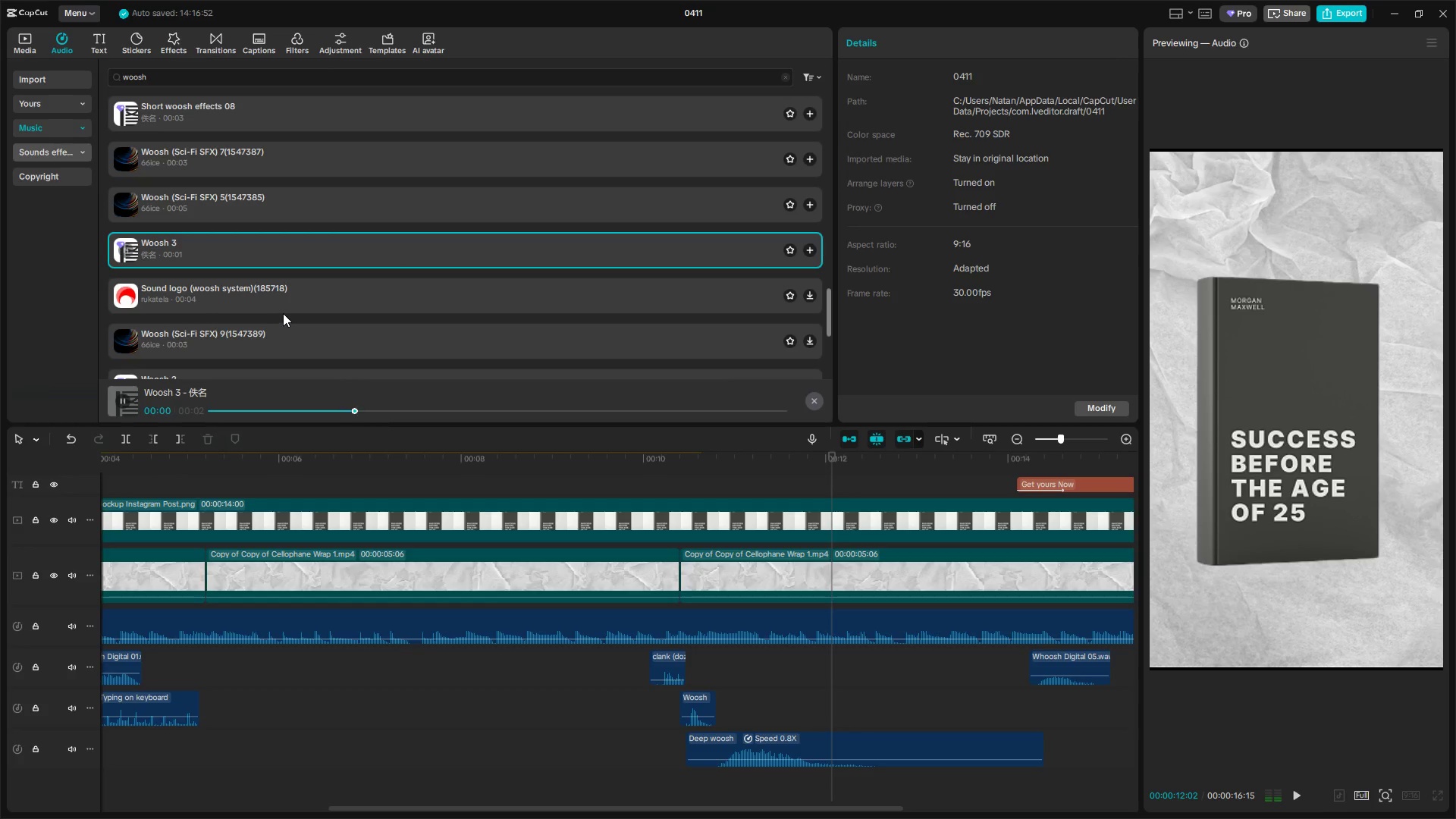 
left_click([288, 299])
 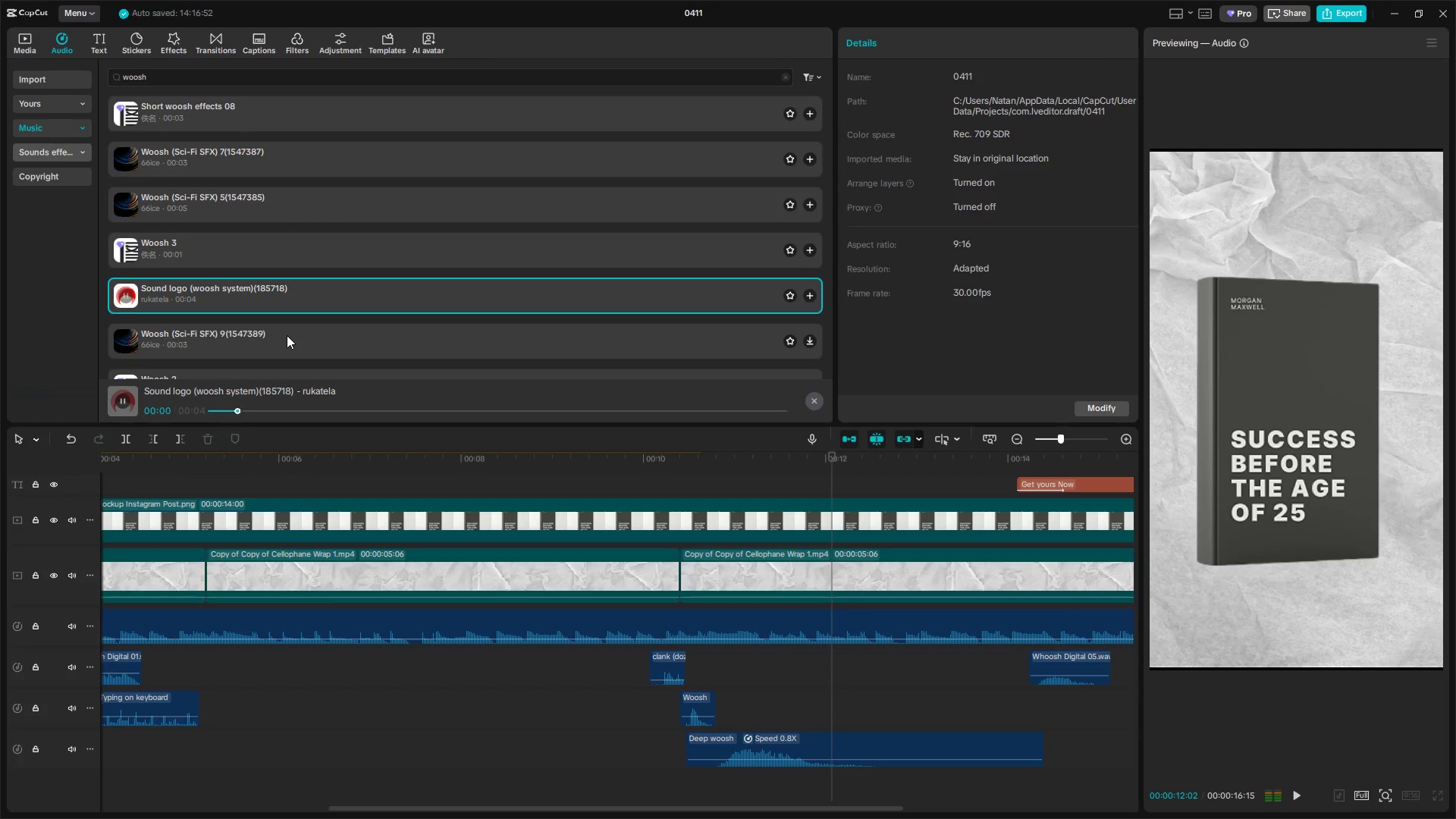 
left_click([287, 335])
 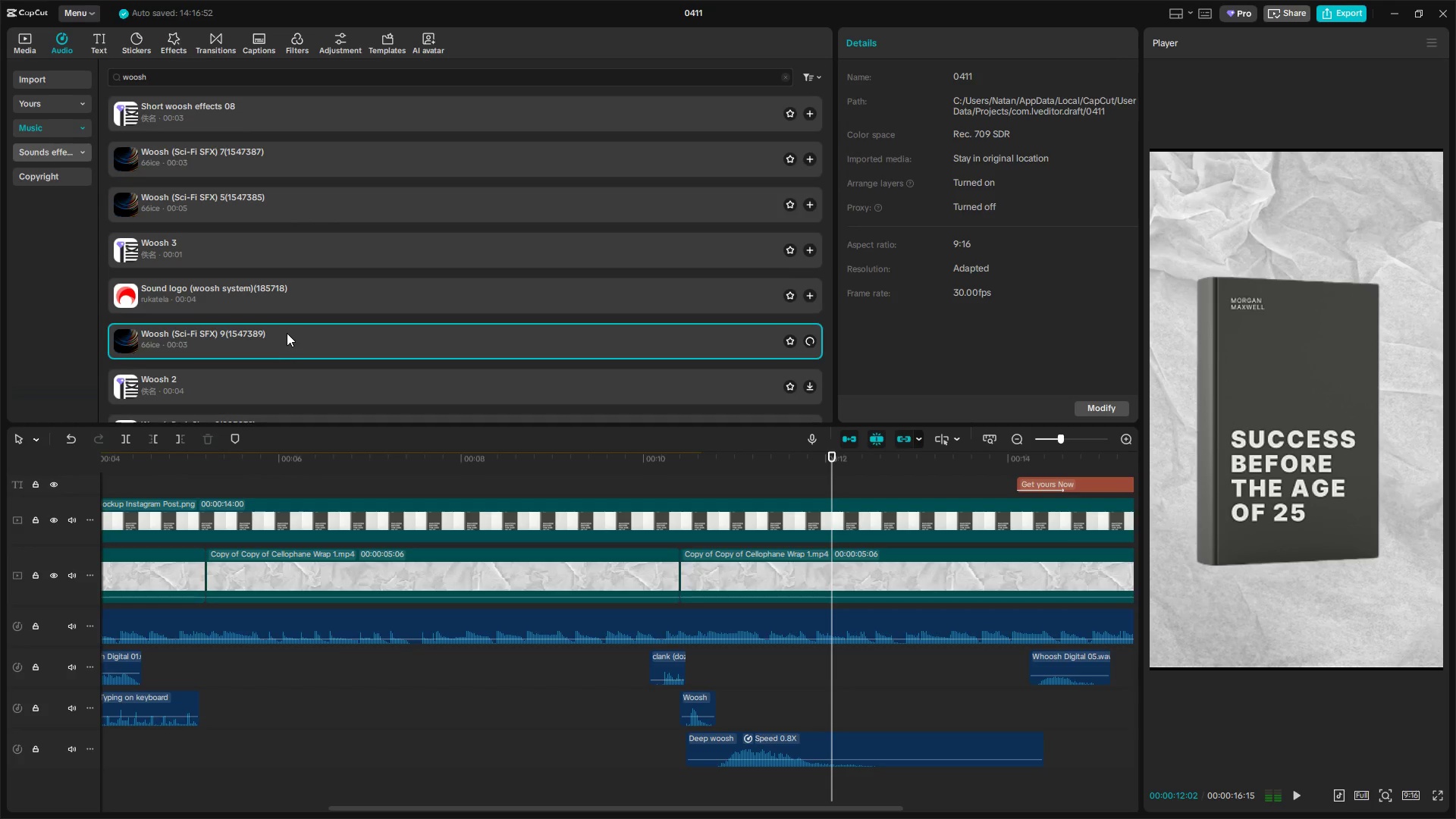 
scroll: coordinate [287, 331], scroll_direction: down, amount: 1.0
 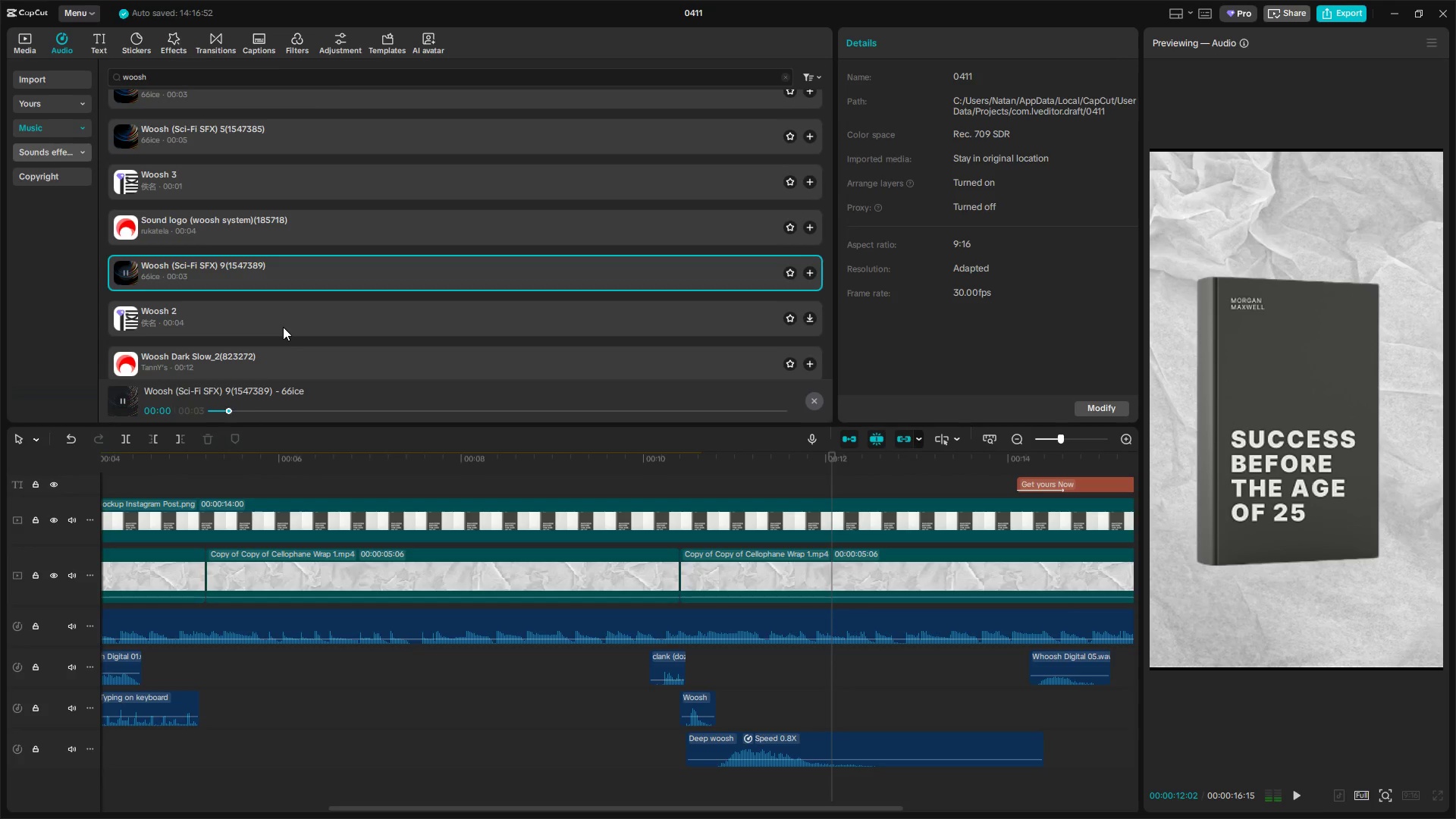 
left_click([283, 327])
 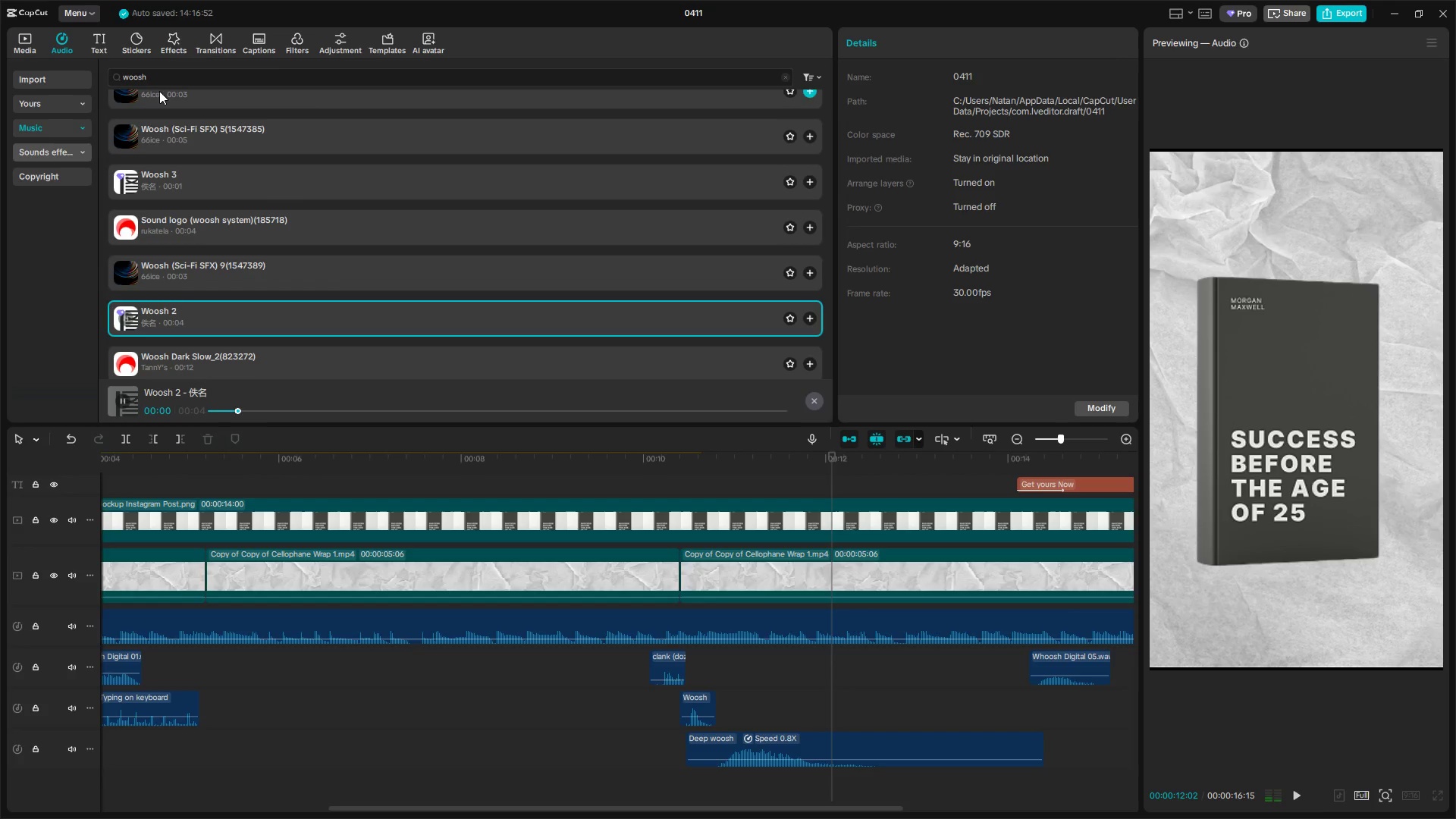 
left_click([165, 84])
 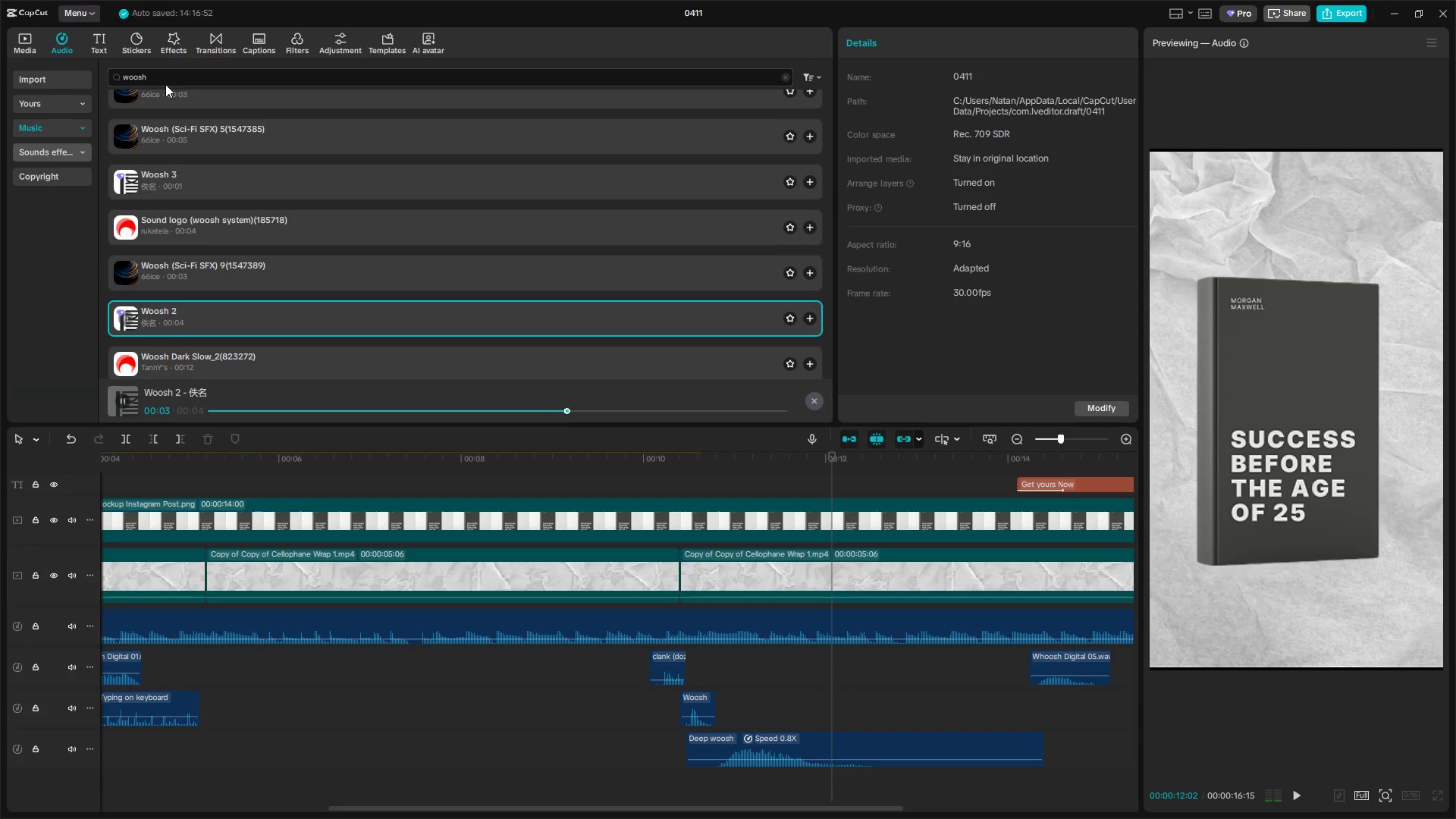 
type( reverse)
 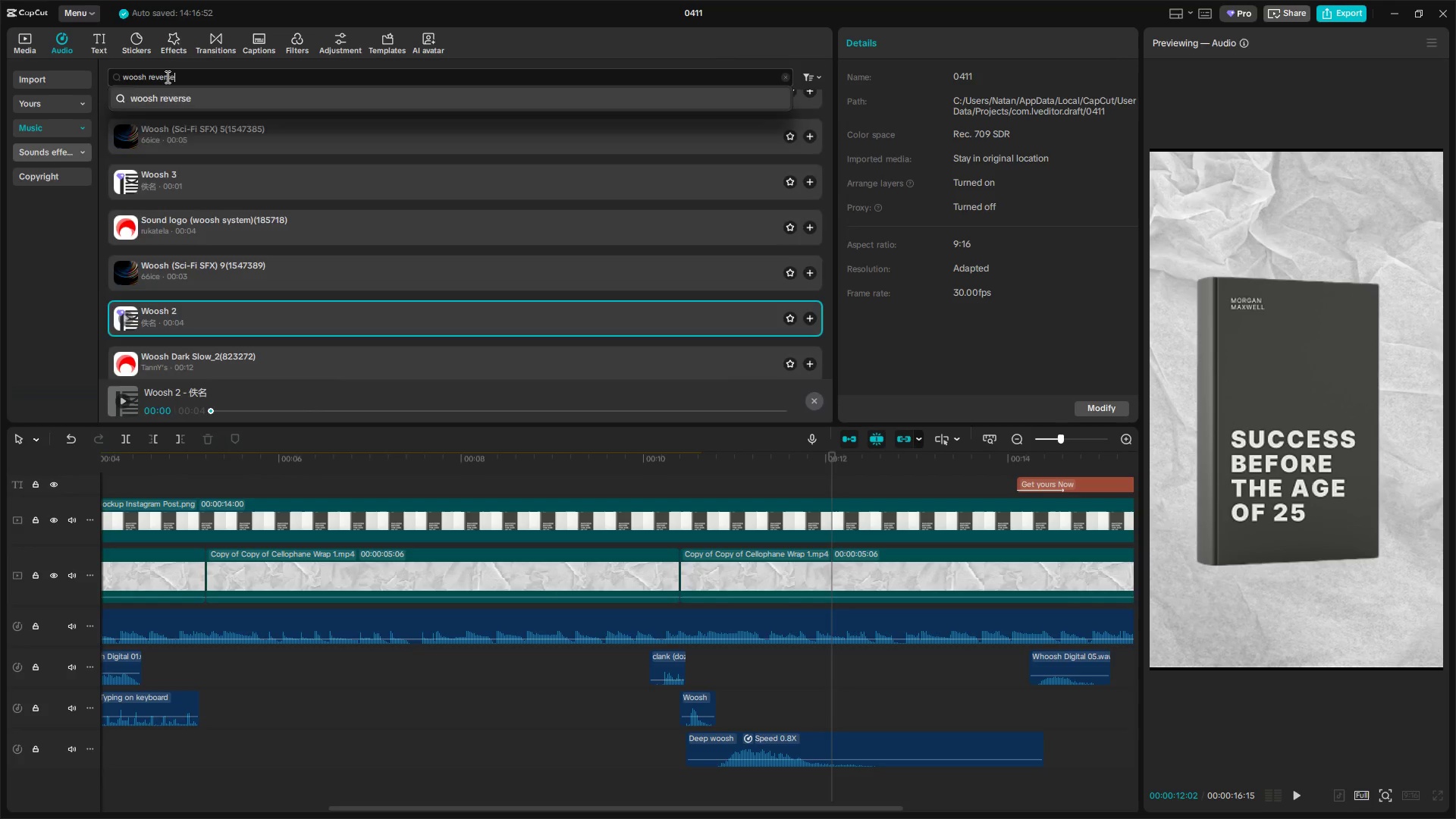 
key(Enter)
 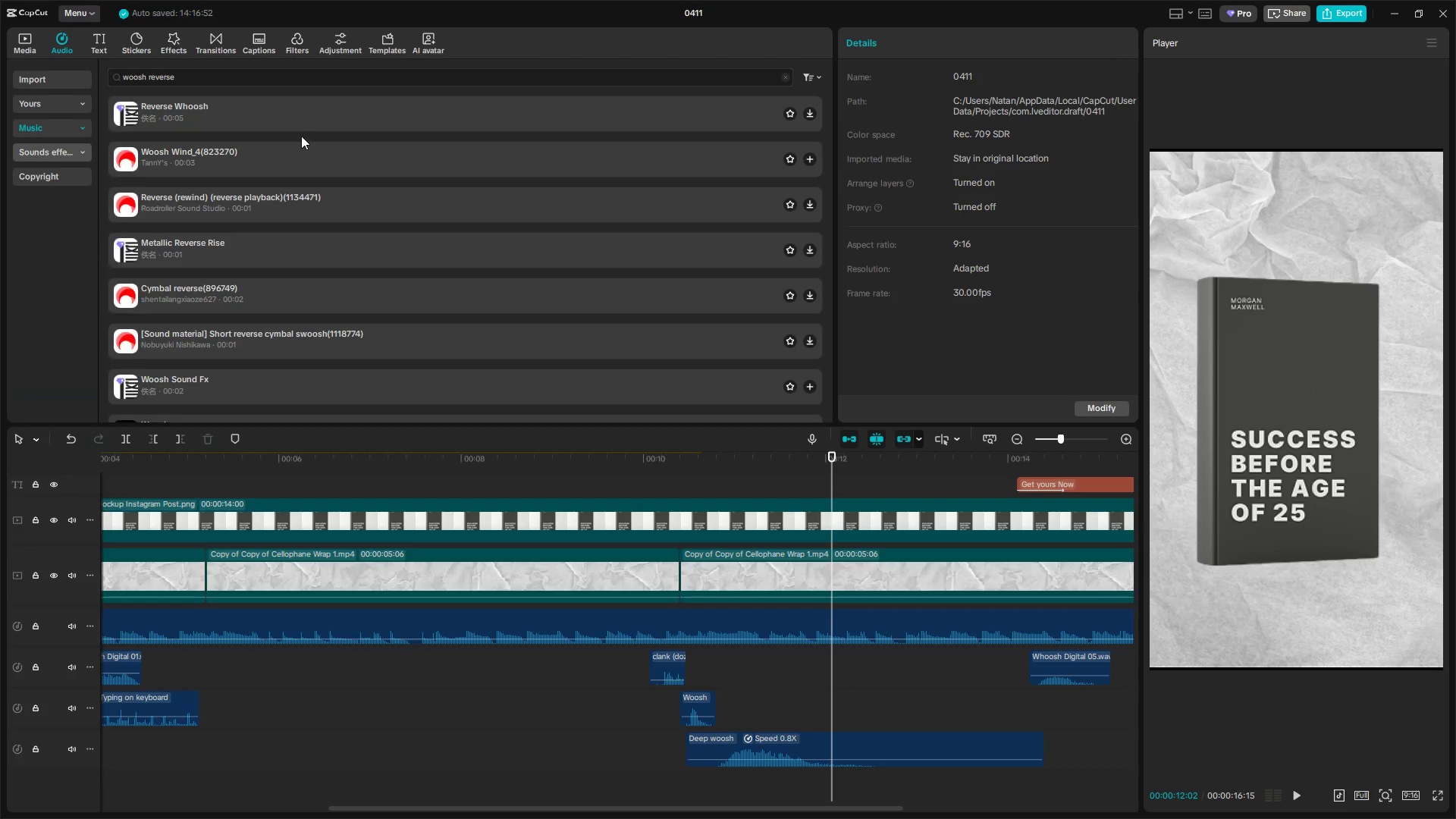 
left_click([271, 115])
 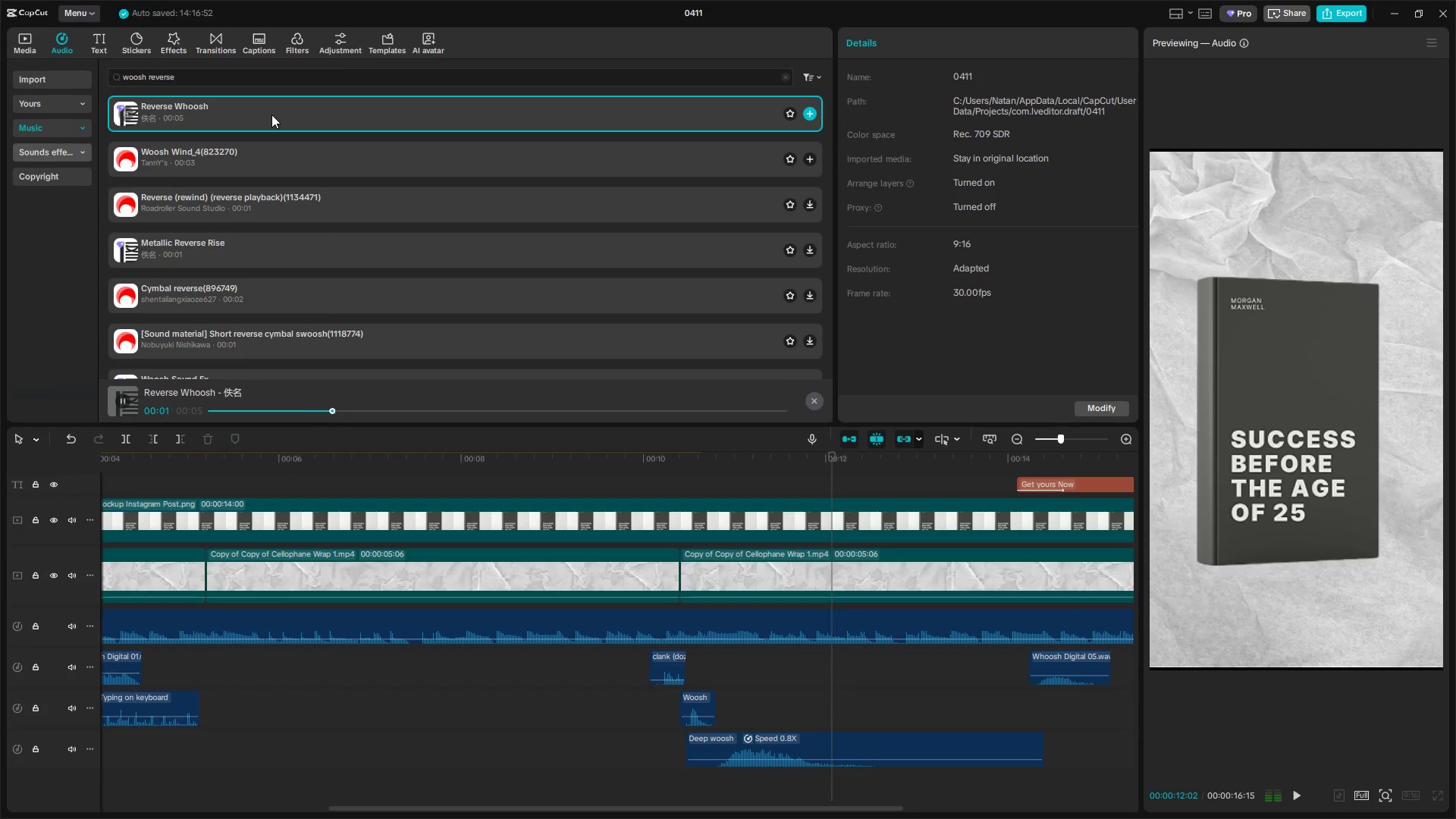 
left_click([266, 149])
 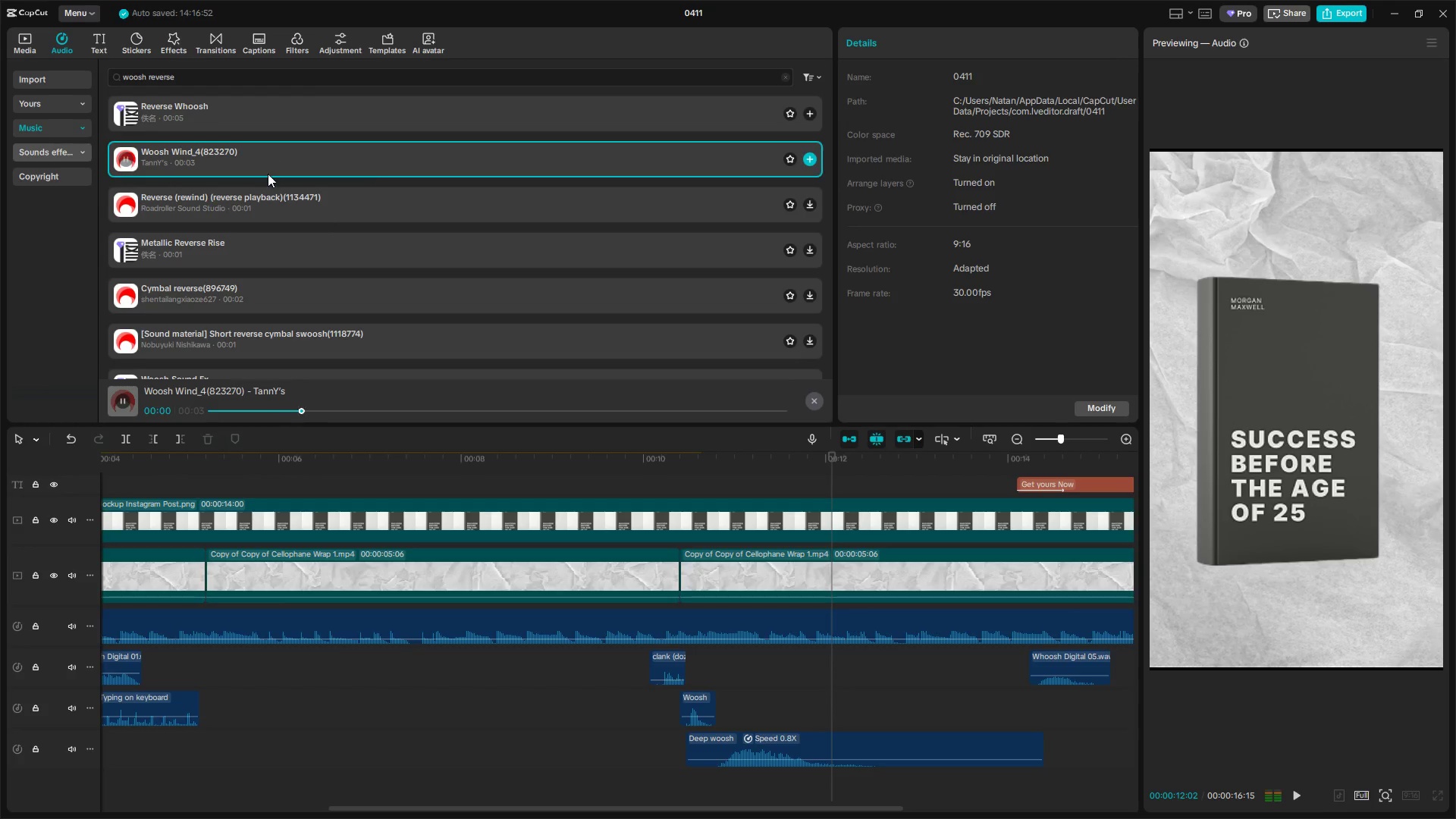 
left_click([277, 199])
 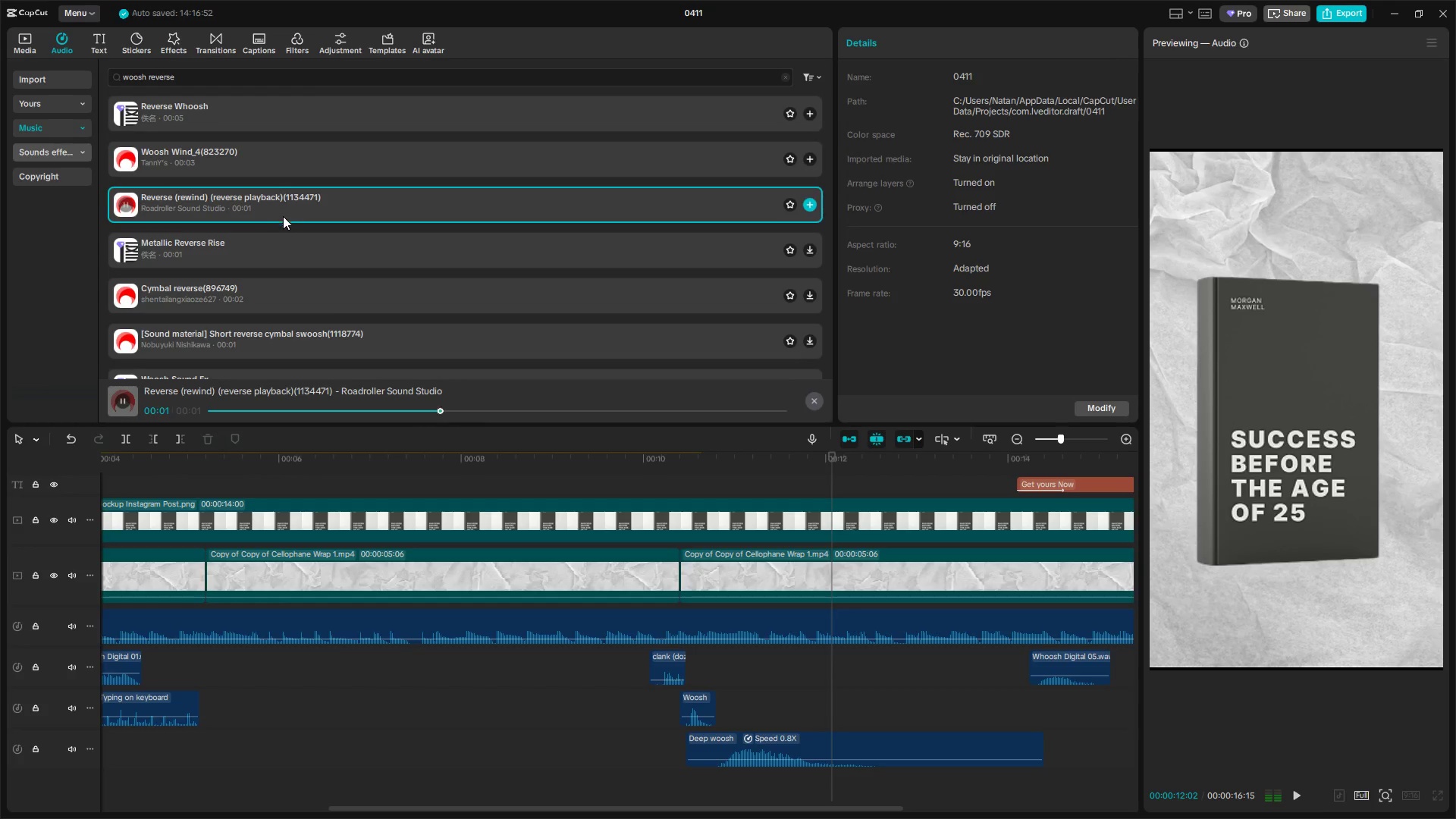 
left_click([283, 249])
 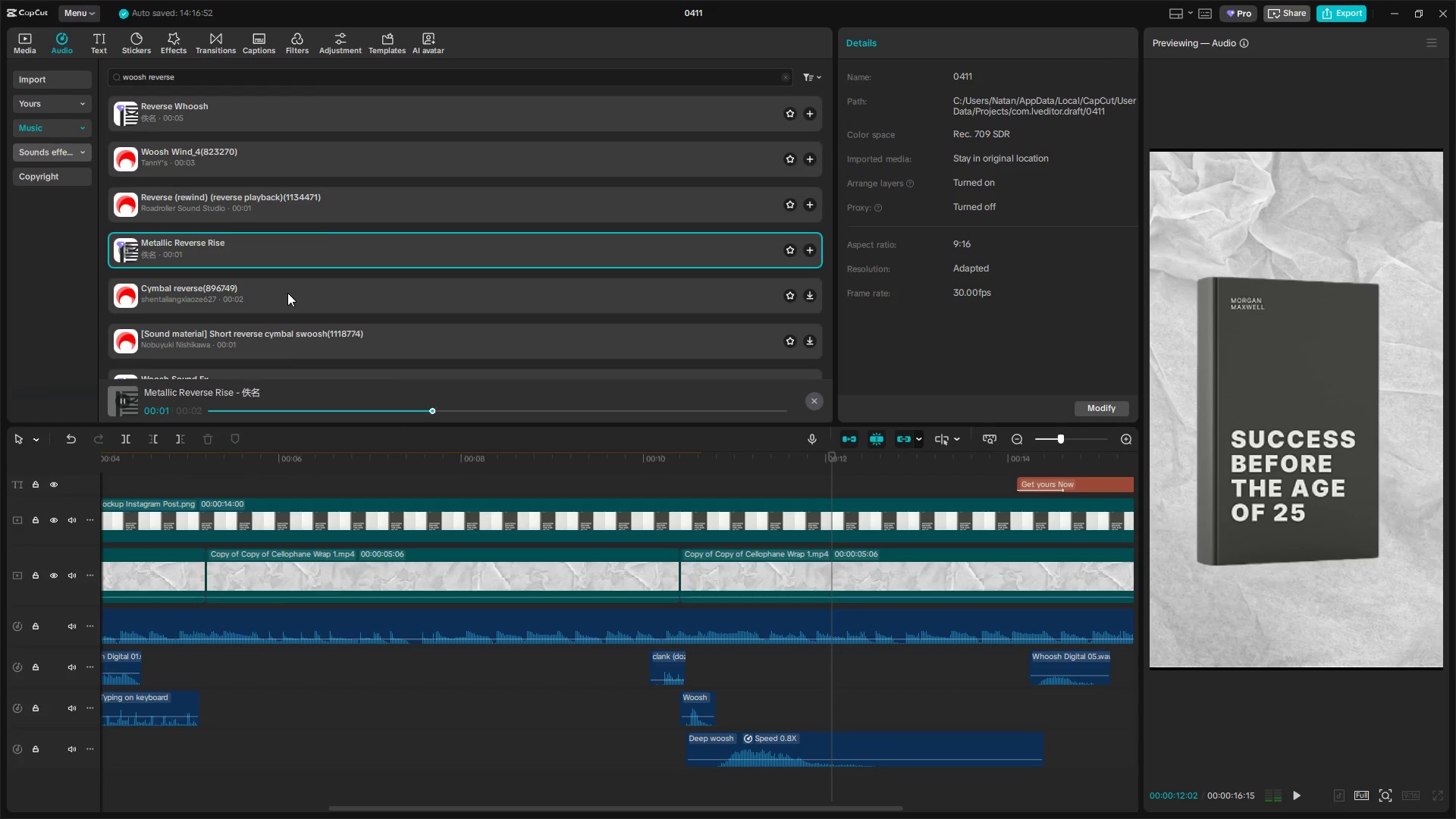 
left_click([288, 296])
 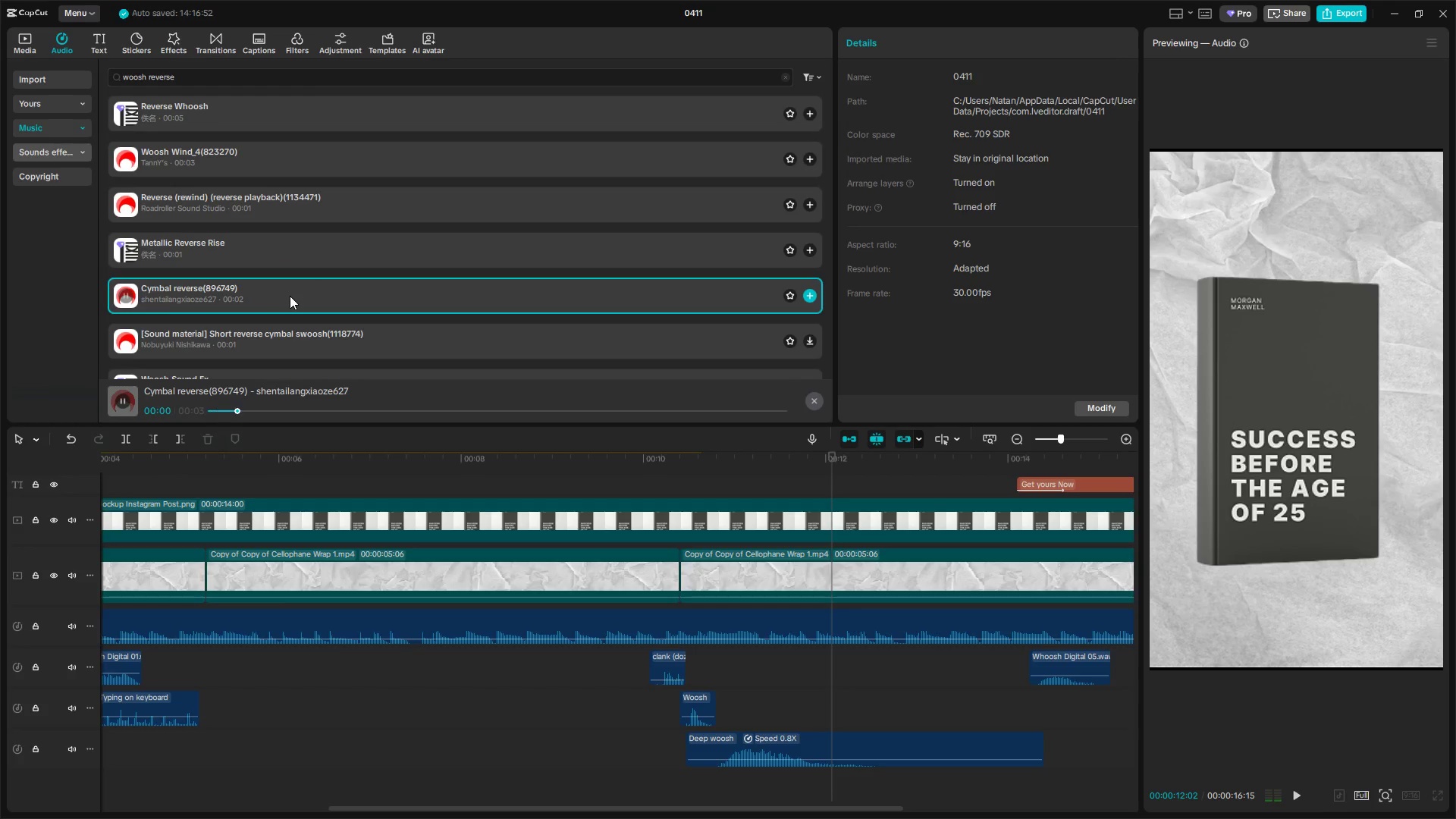 
scroll: coordinate [290, 295], scroll_direction: down, amount: 1.0
 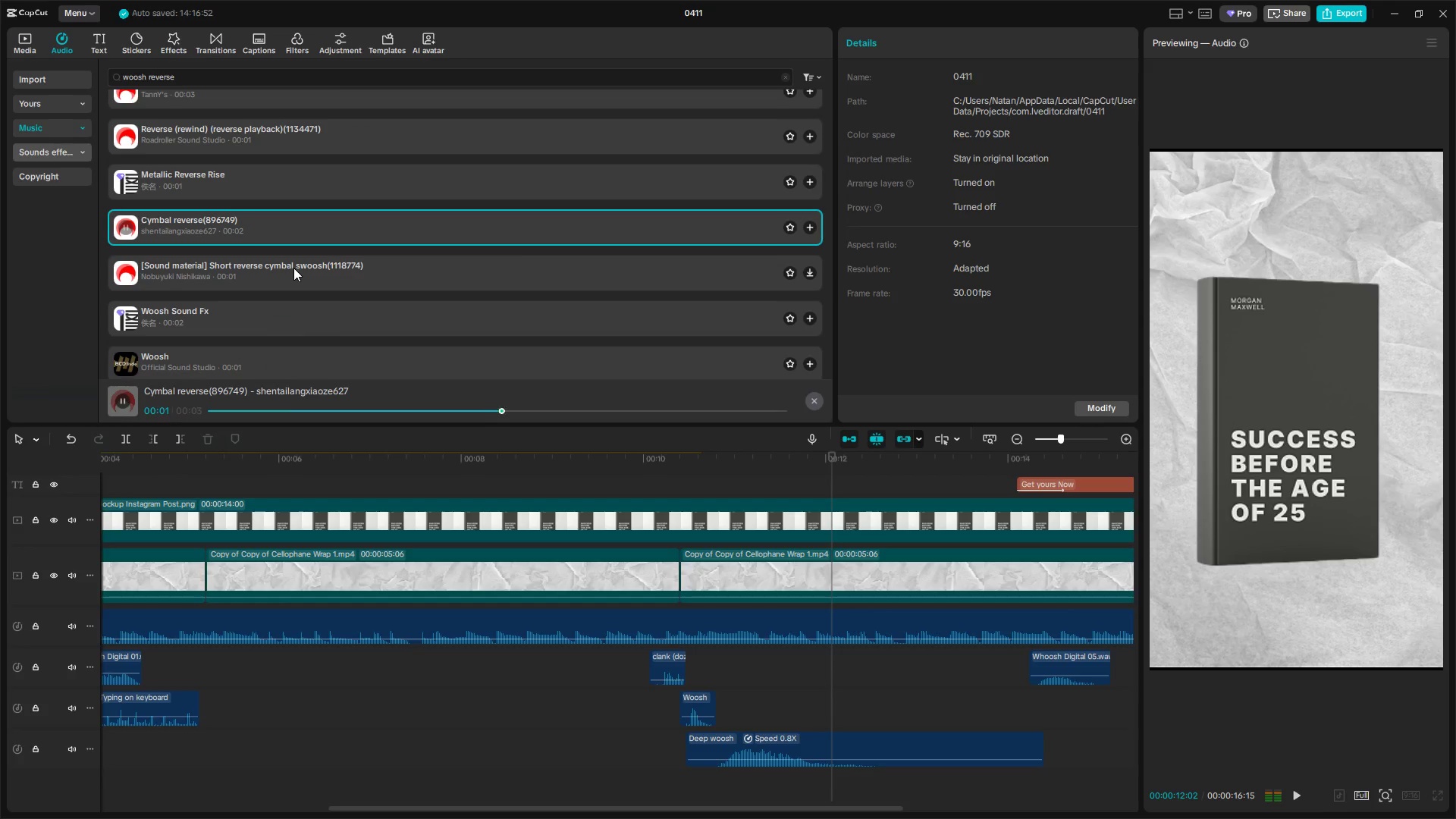 
left_click([294, 265])
 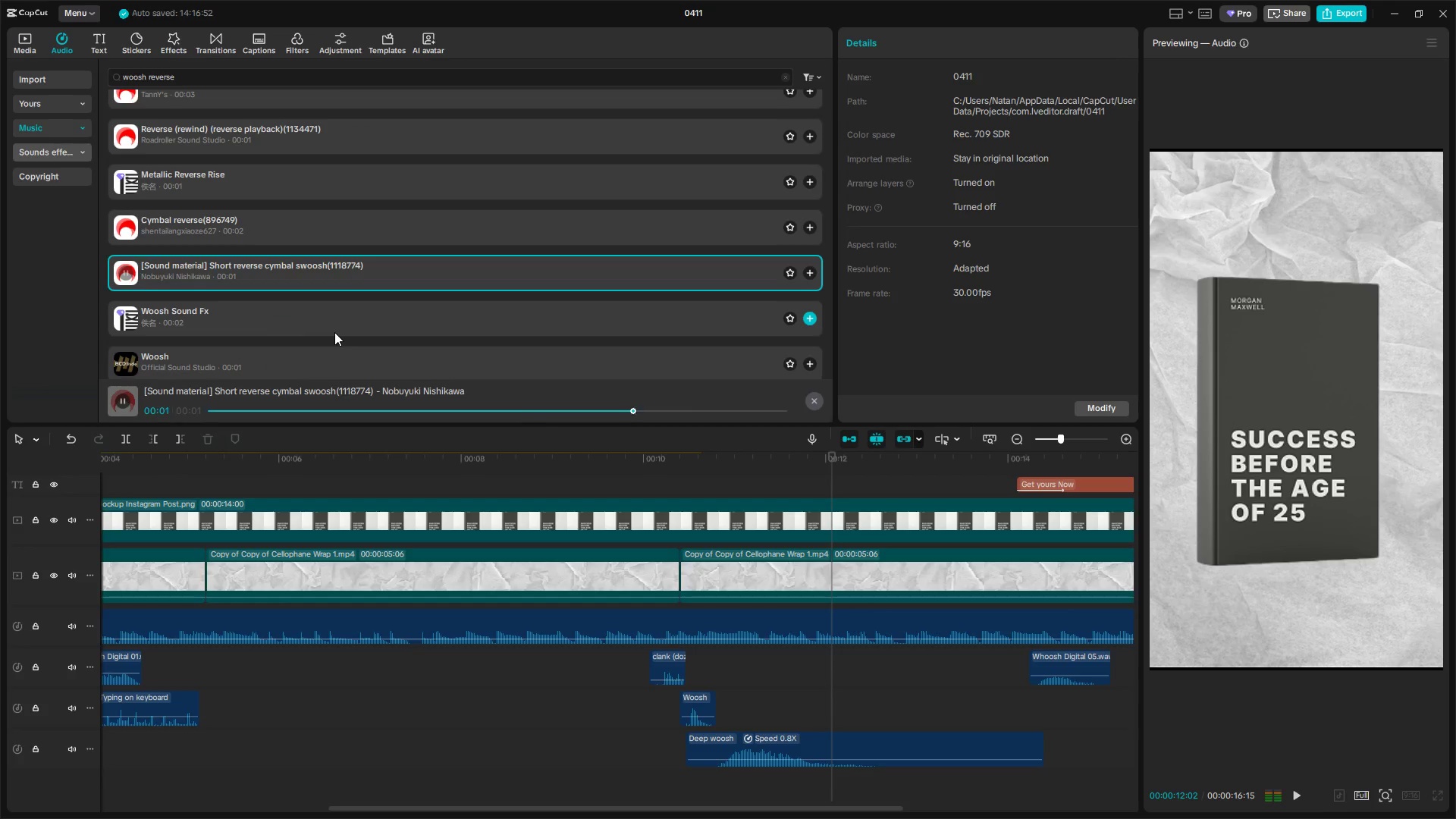 
left_click([333, 329])
 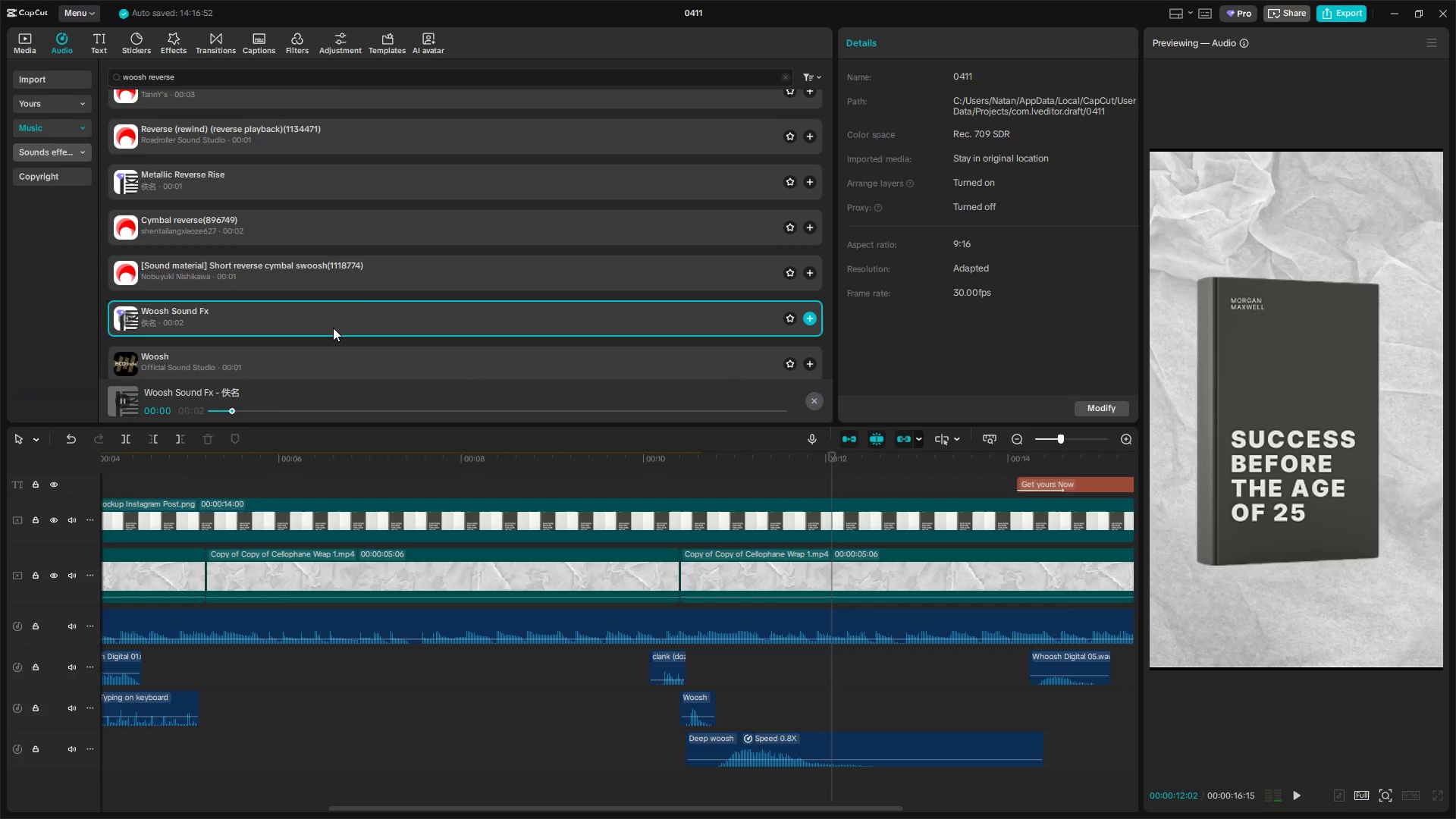 
scroll: coordinate [333, 328], scroll_direction: down, amount: 1.0
 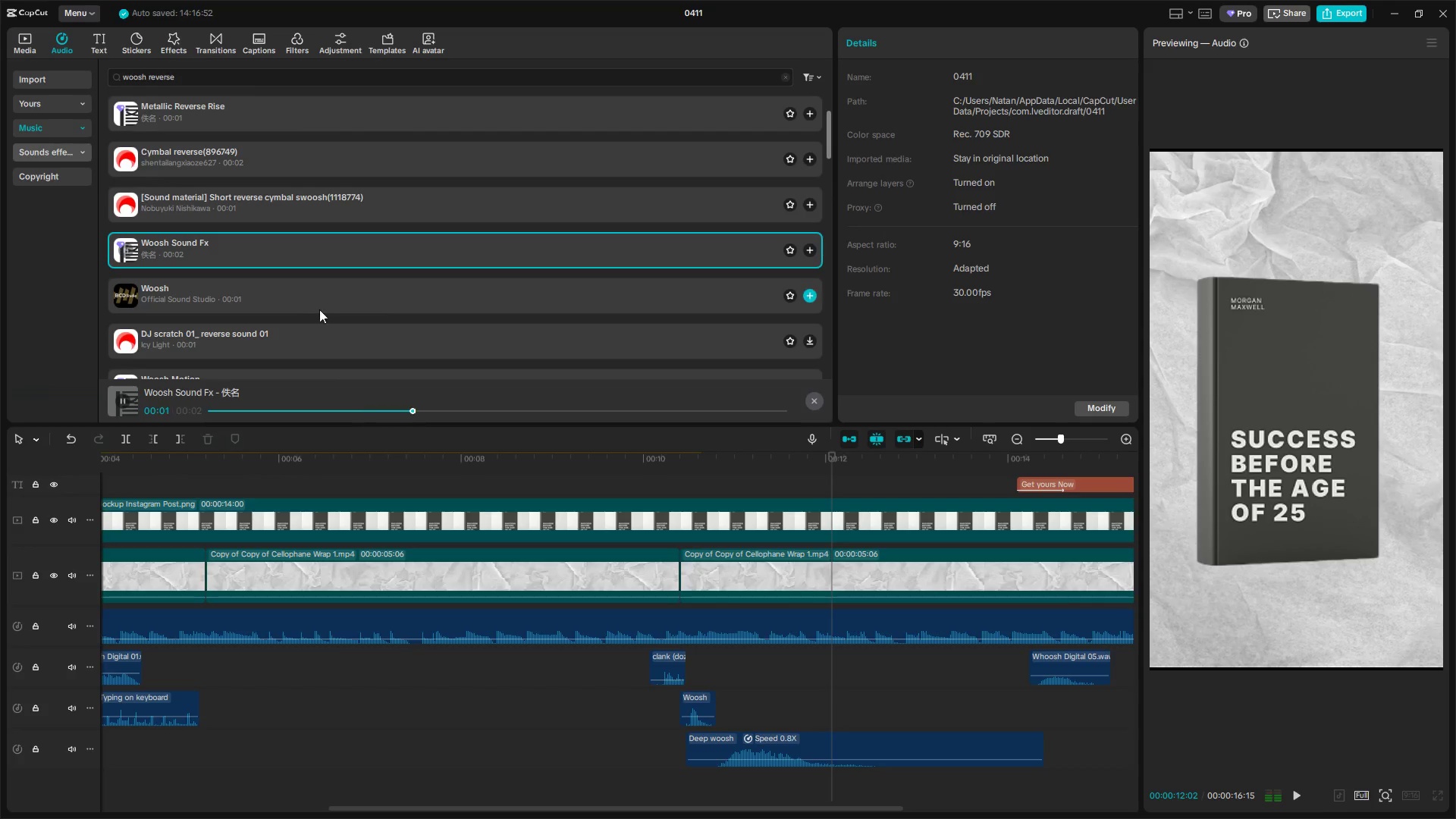 
left_click([304, 292])
 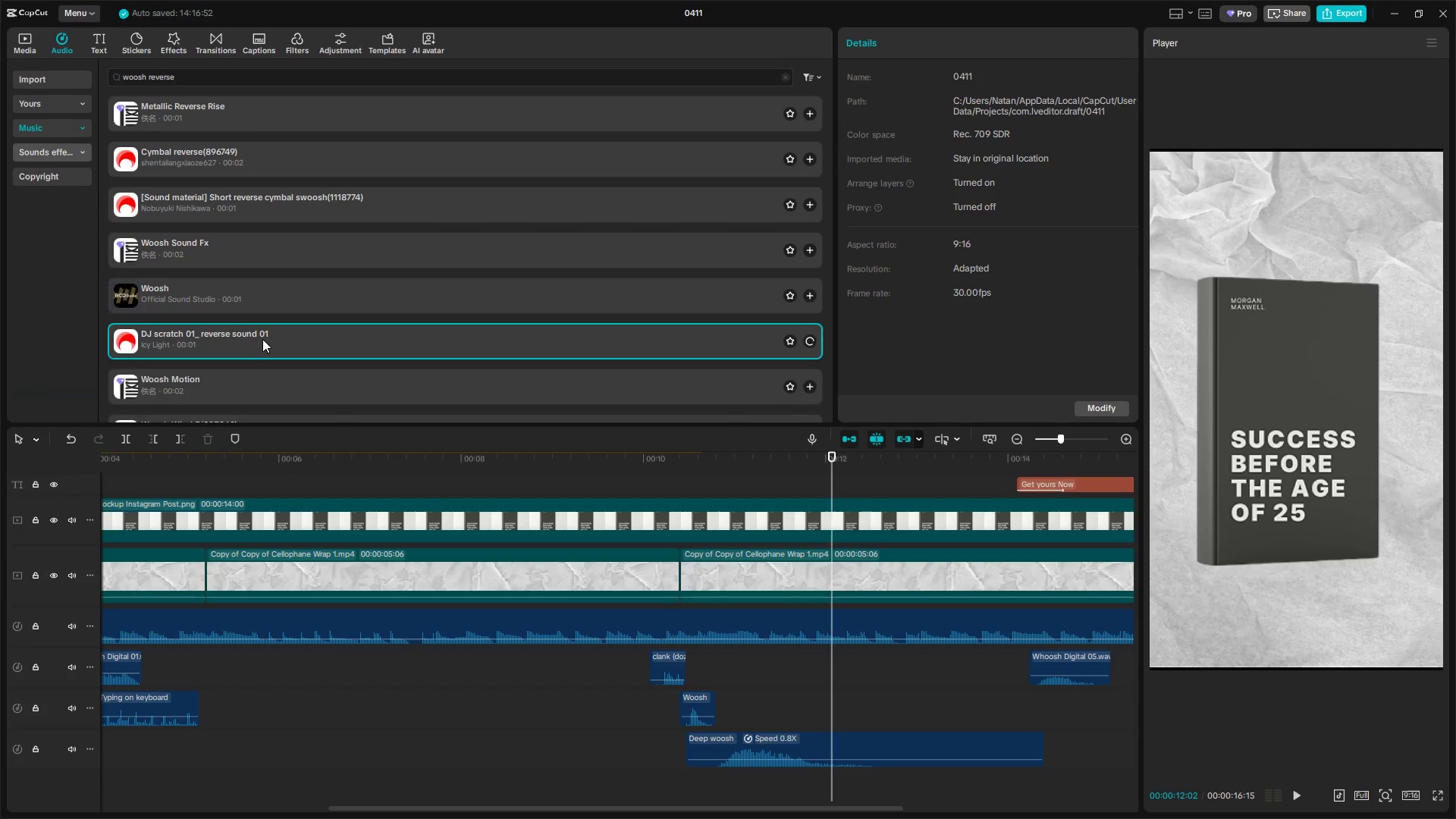 
scroll: coordinate [264, 337], scroll_direction: down, amount: 1.0
 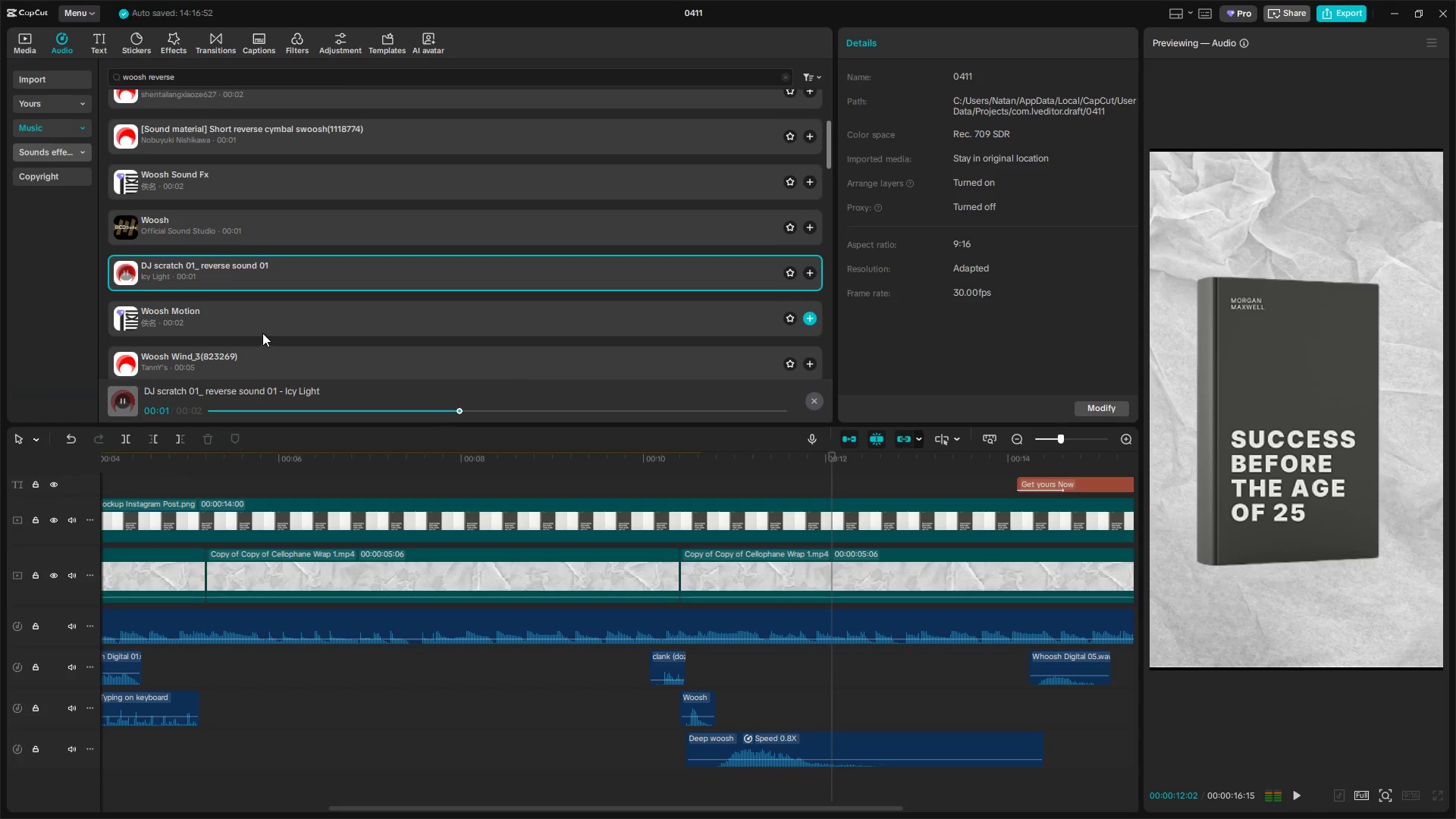 
left_click([257, 317])
 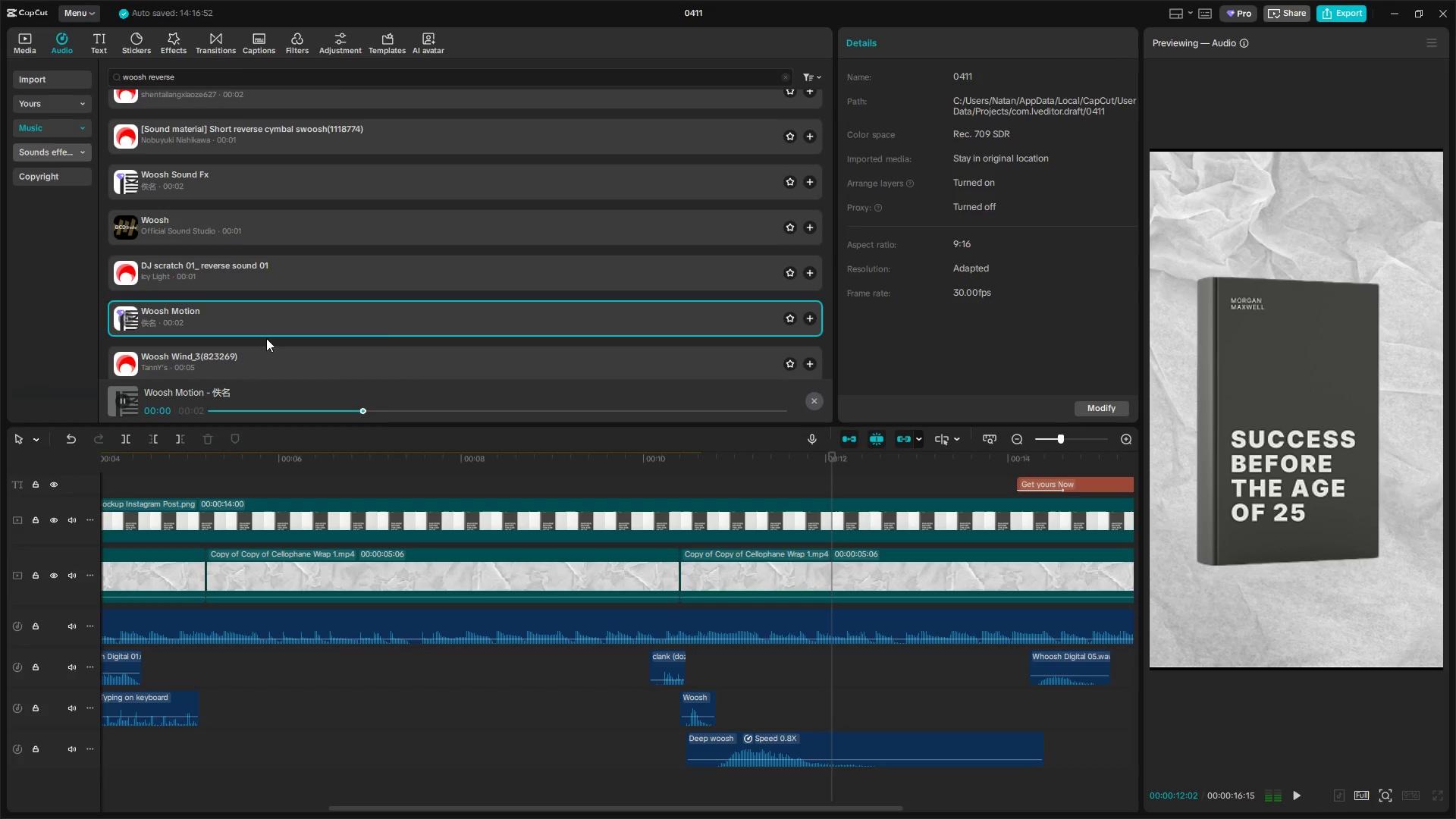 
scroll: coordinate [271, 336], scroll_direction: down, amount: 1.0
 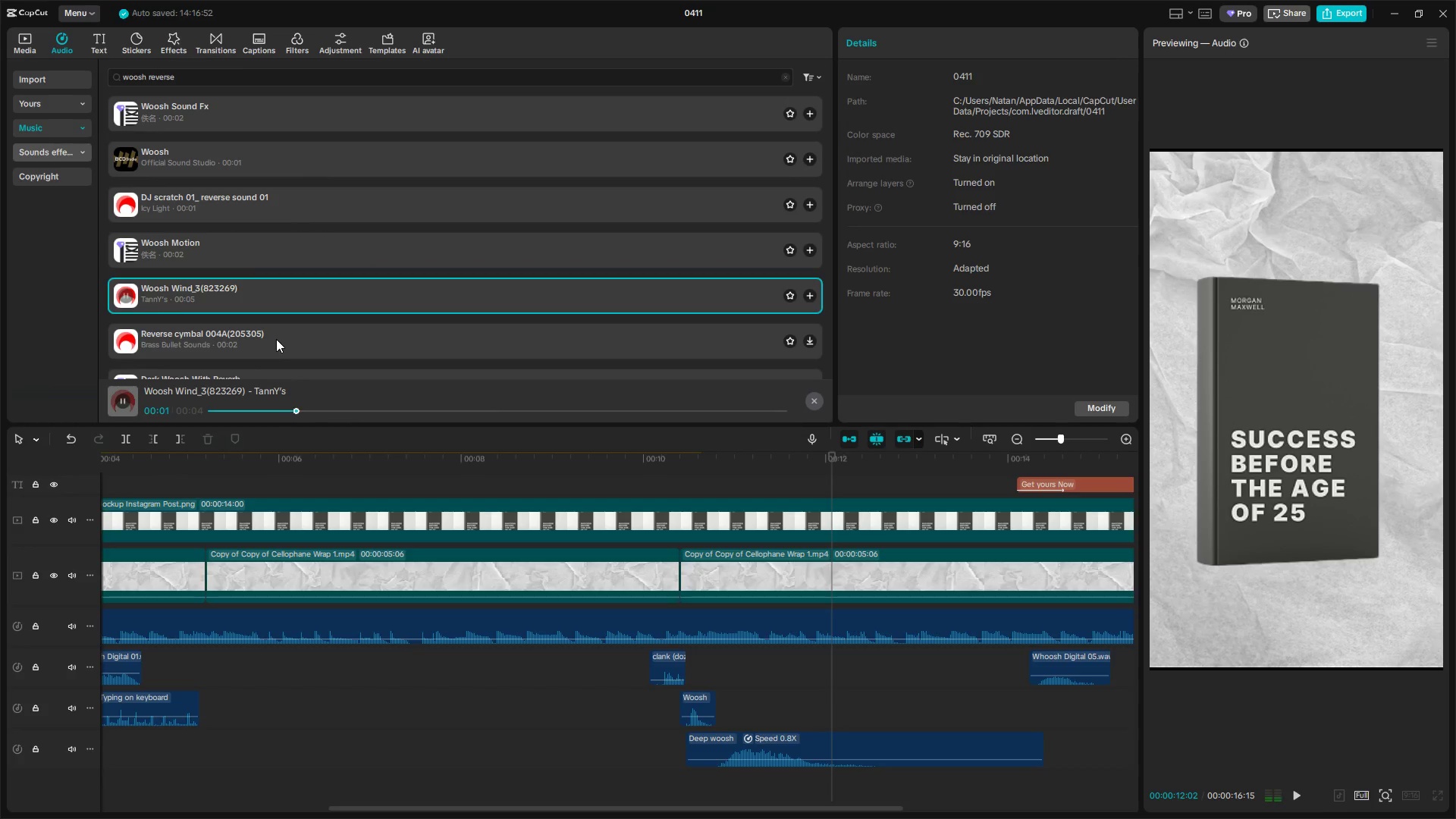 
left_click([279, 203])
 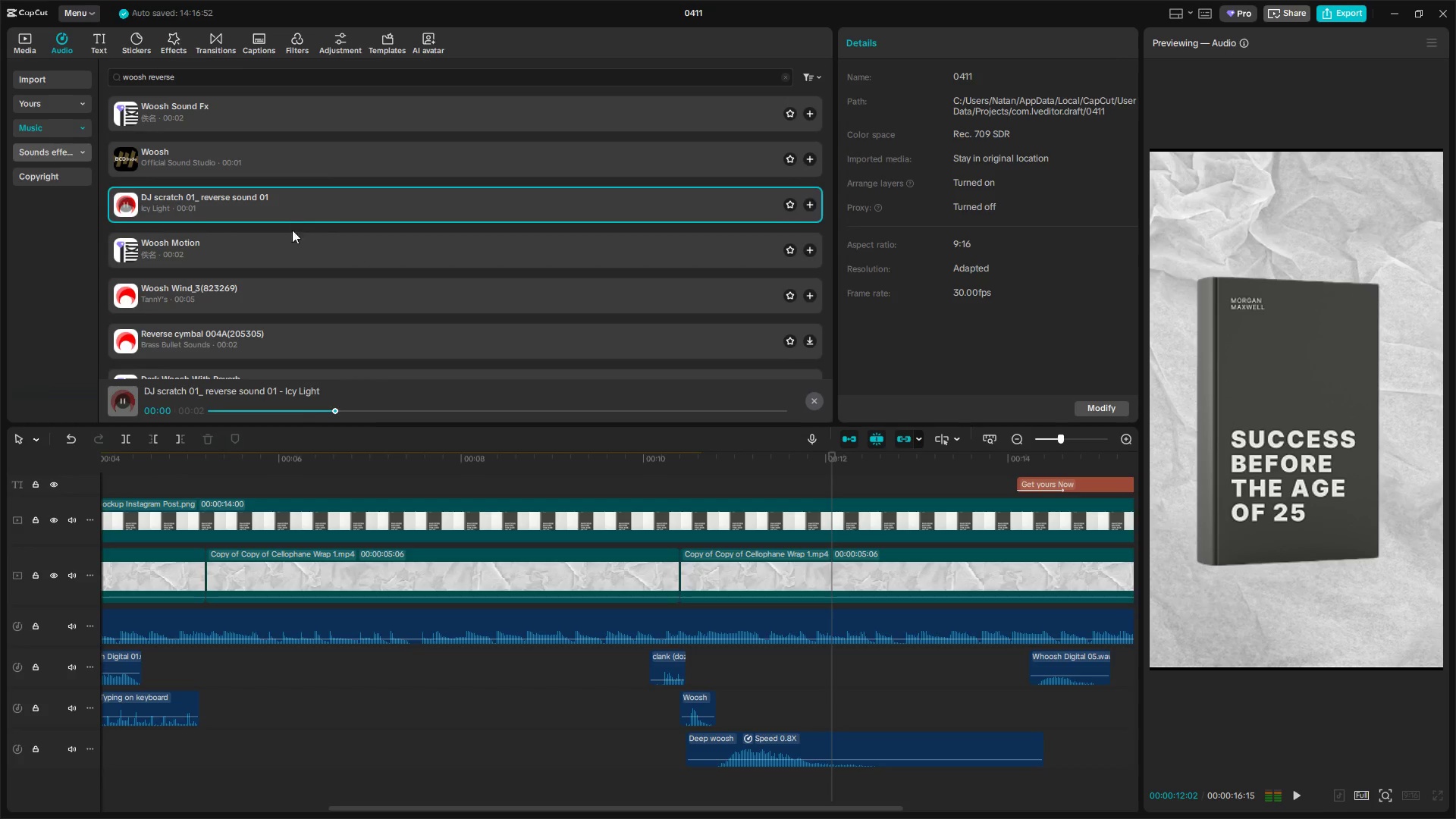 
left_click([281, 245])
 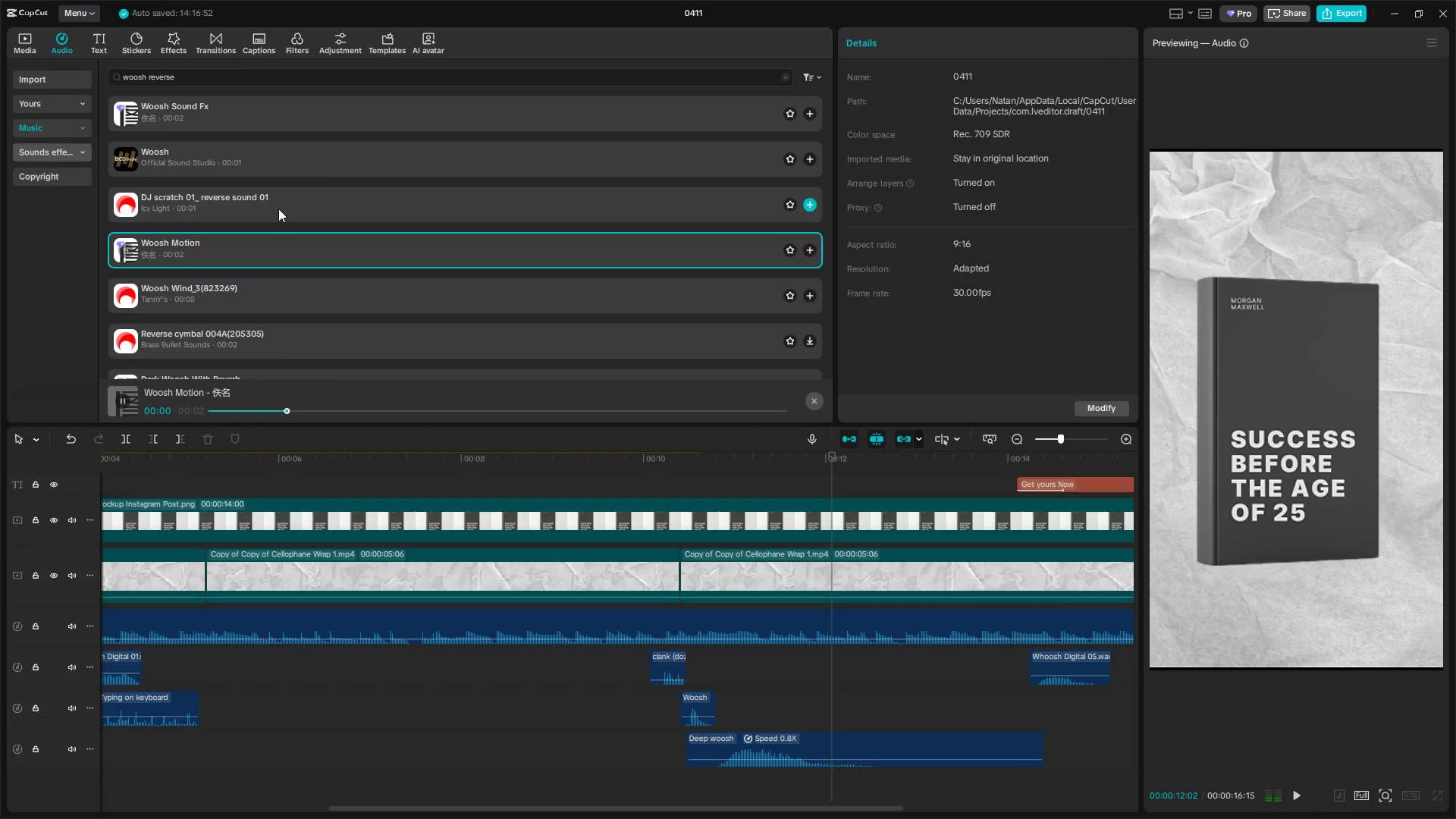 
left_click([275, 168])
 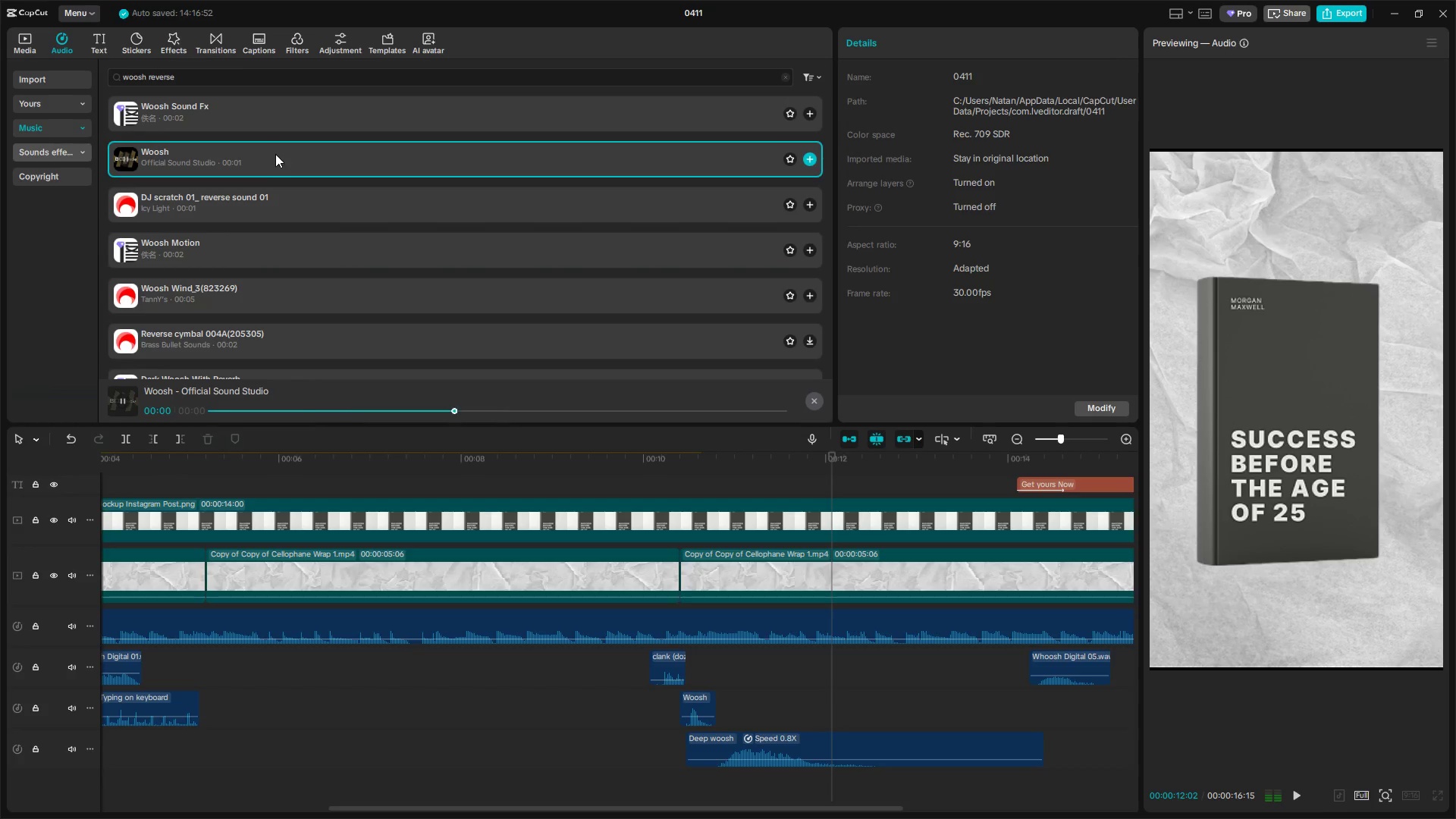 
left_click_drag(start_coordinate=[290, 163], to_coordinate=[894, 675])
 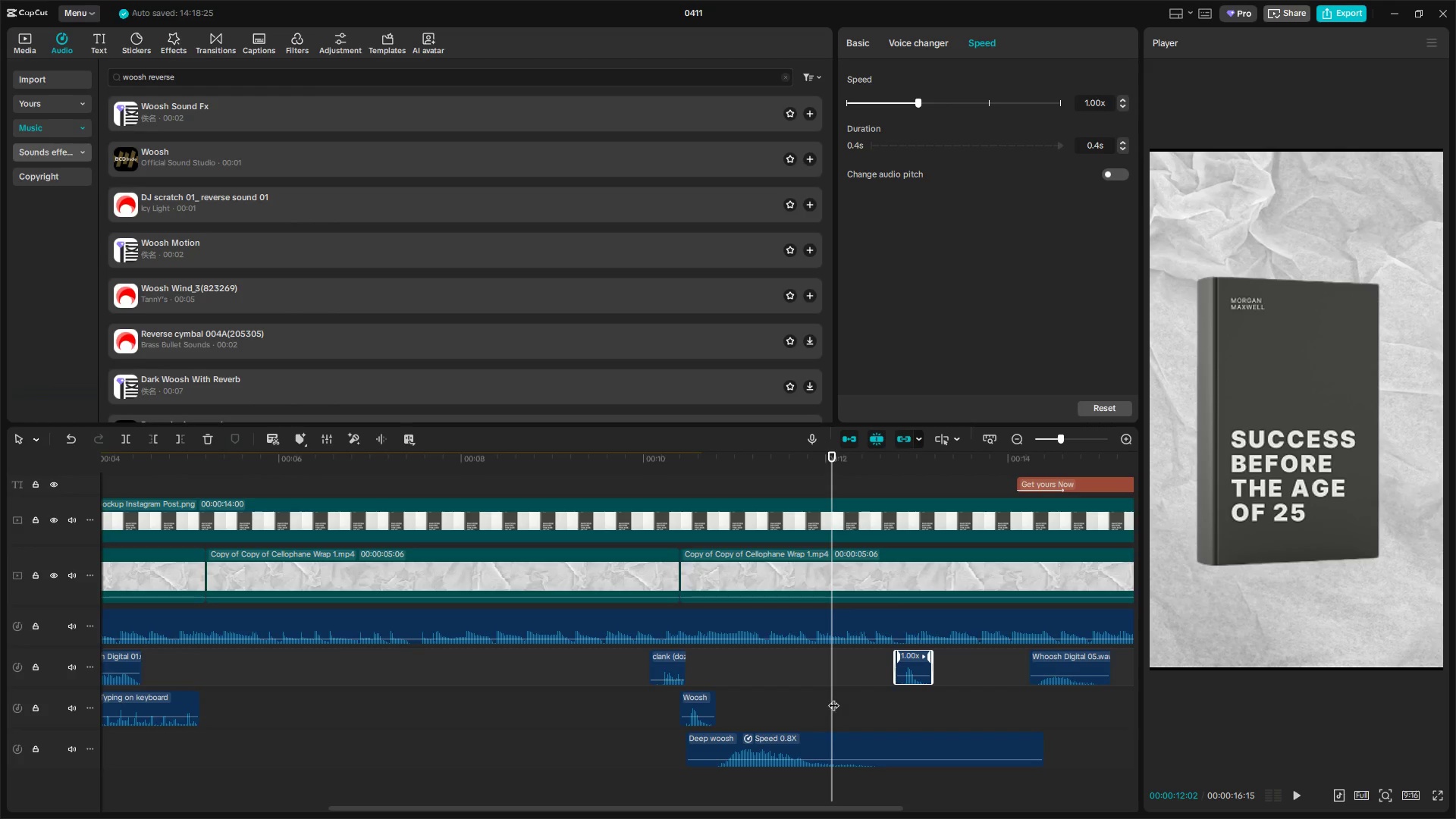 
left_click_drag(start_coordinate=[830, 698], to_coordinate=[940, 702])
 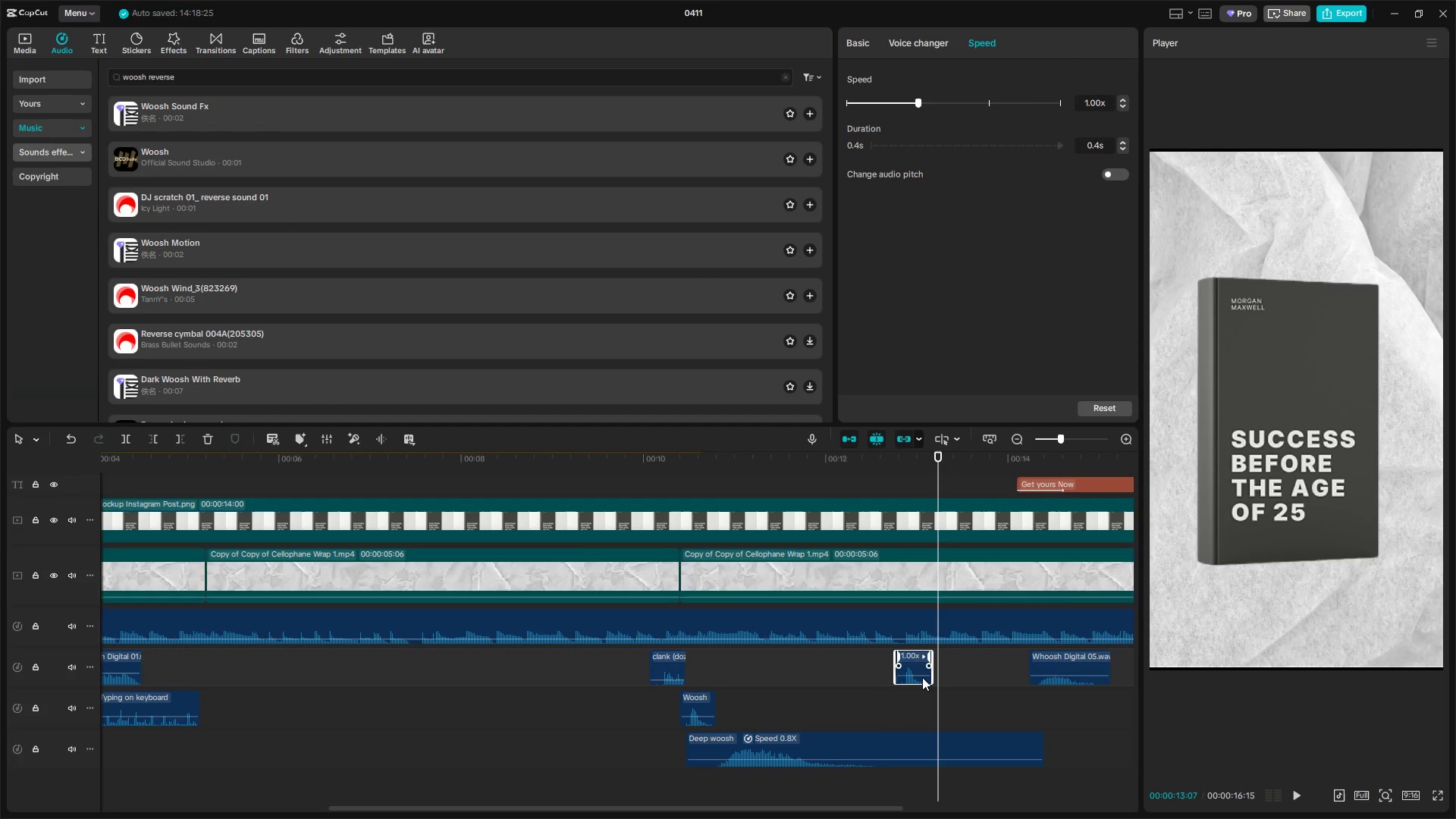 
left_click_drag(start_coordinate=[915, 663], to_coordinate=[945, 664])
 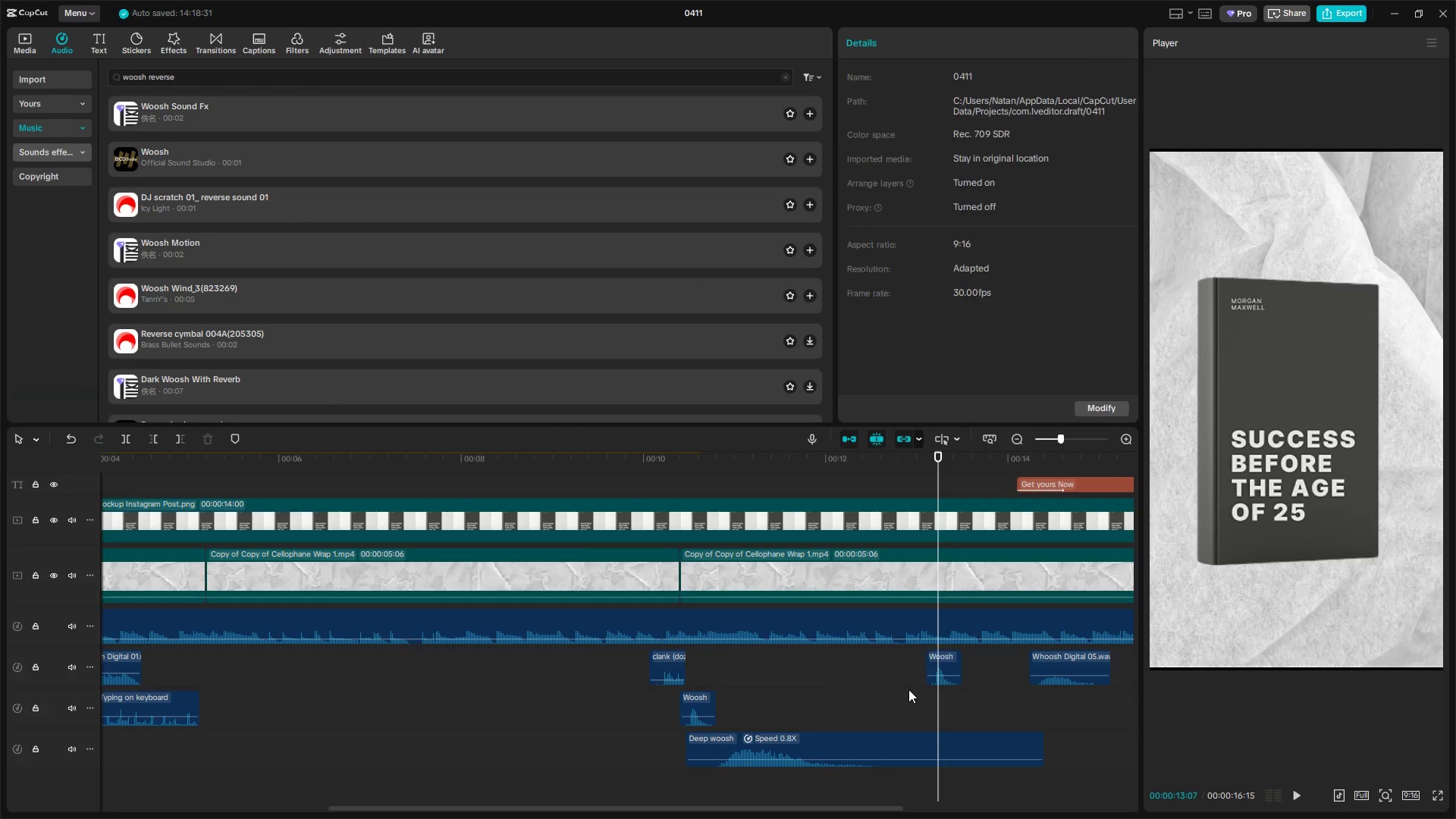 
key(Space)
 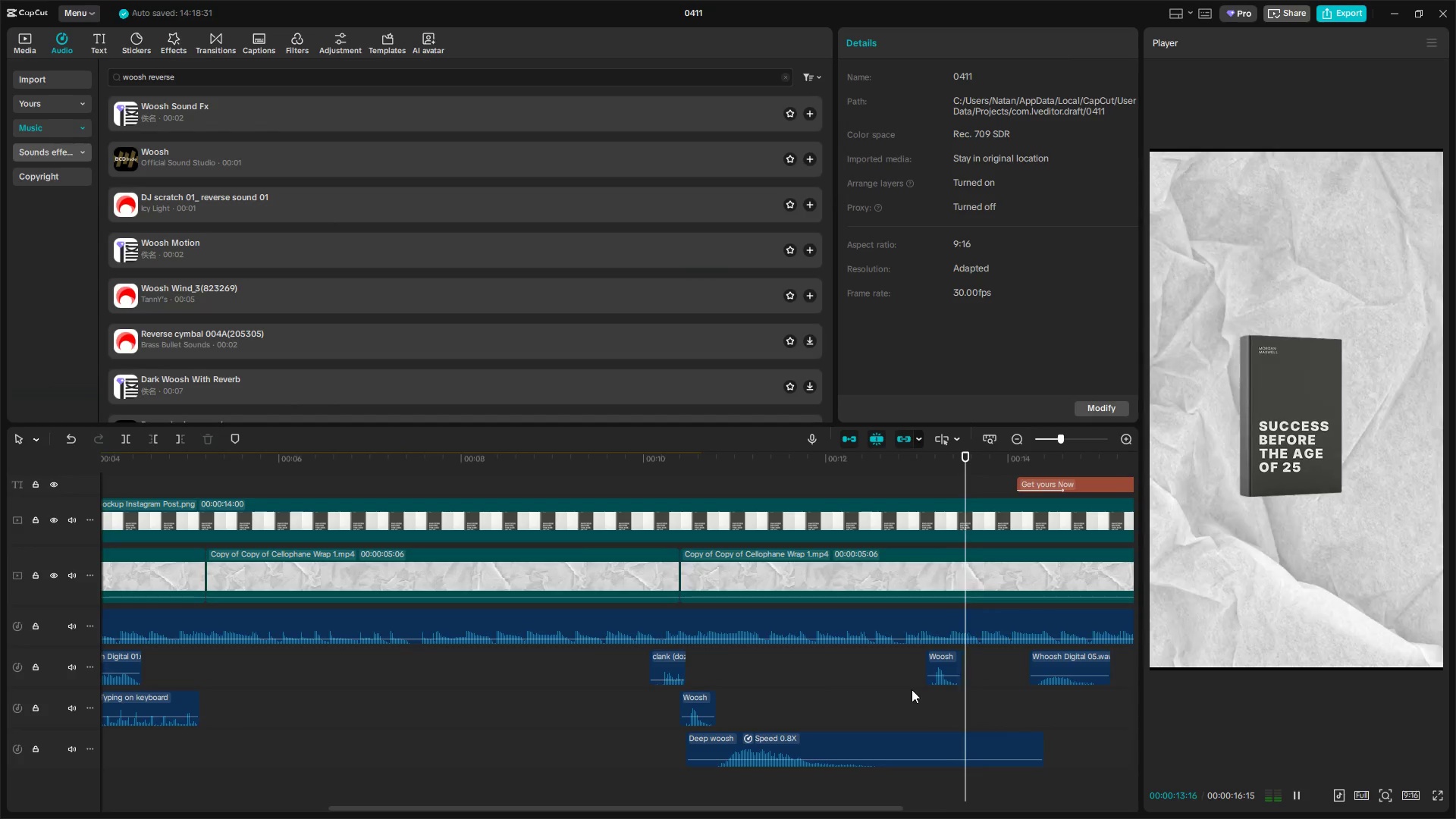 
left_click([904, 687])
 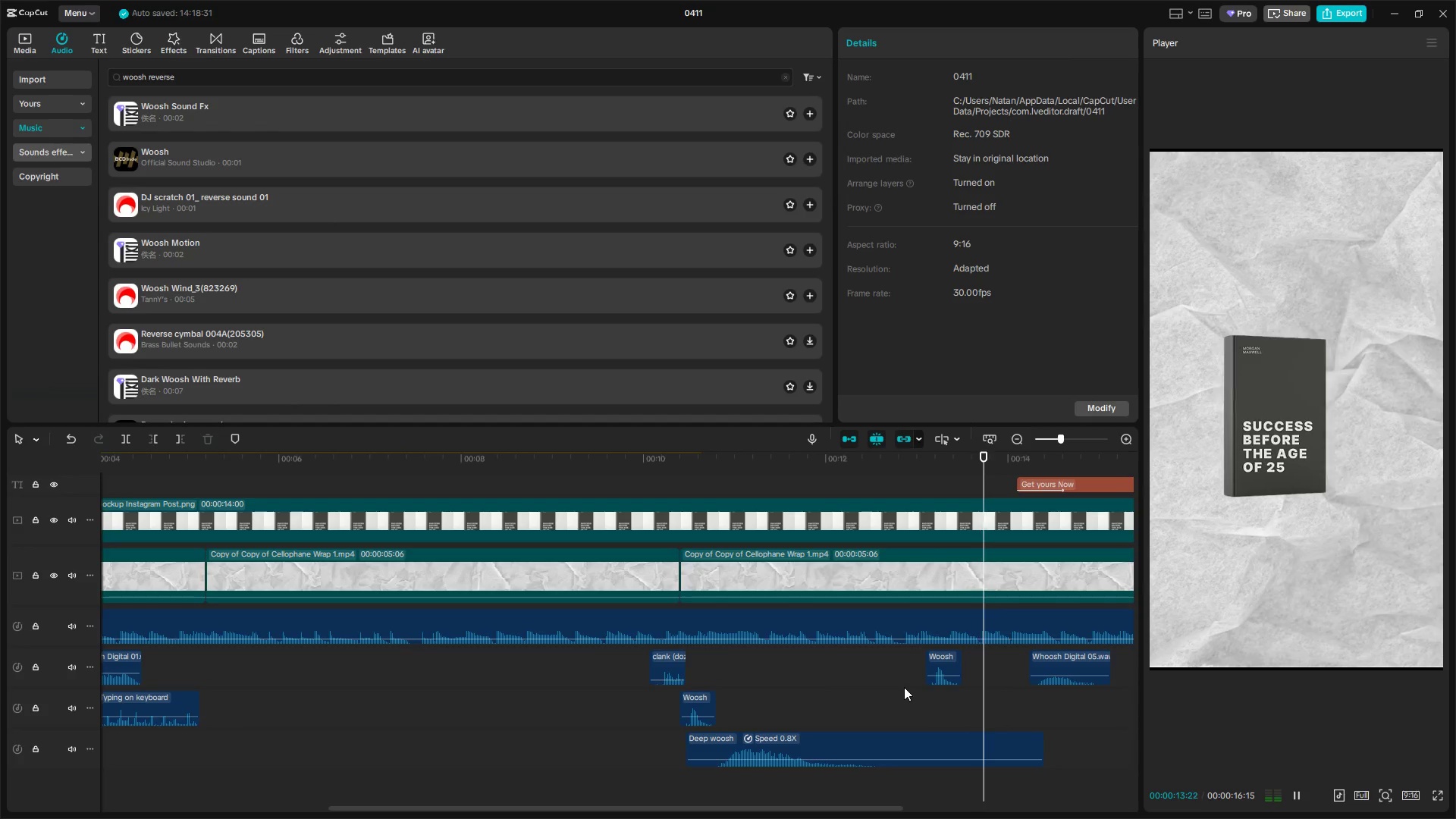 
key(Space)
 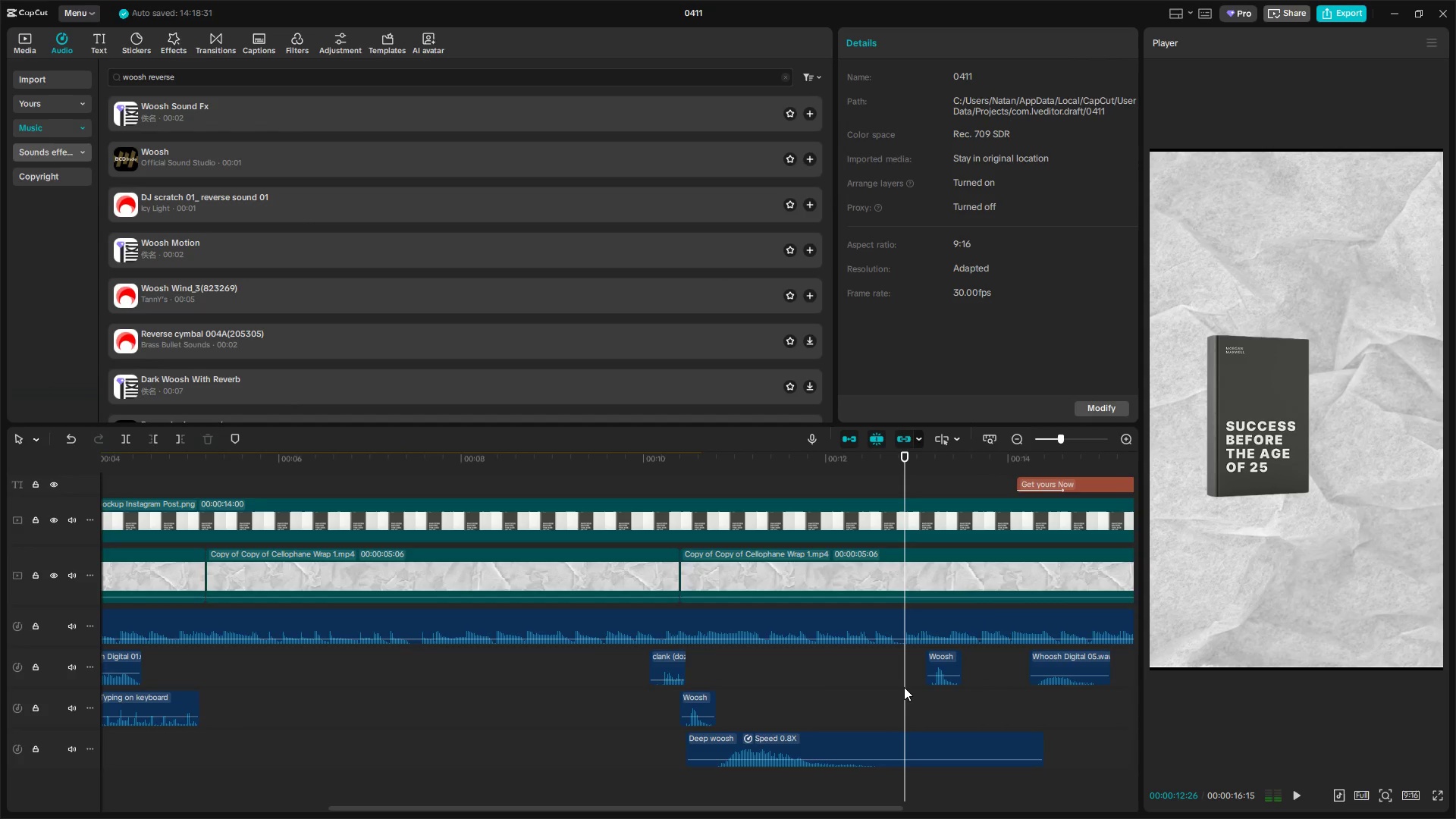 
key(Space)
 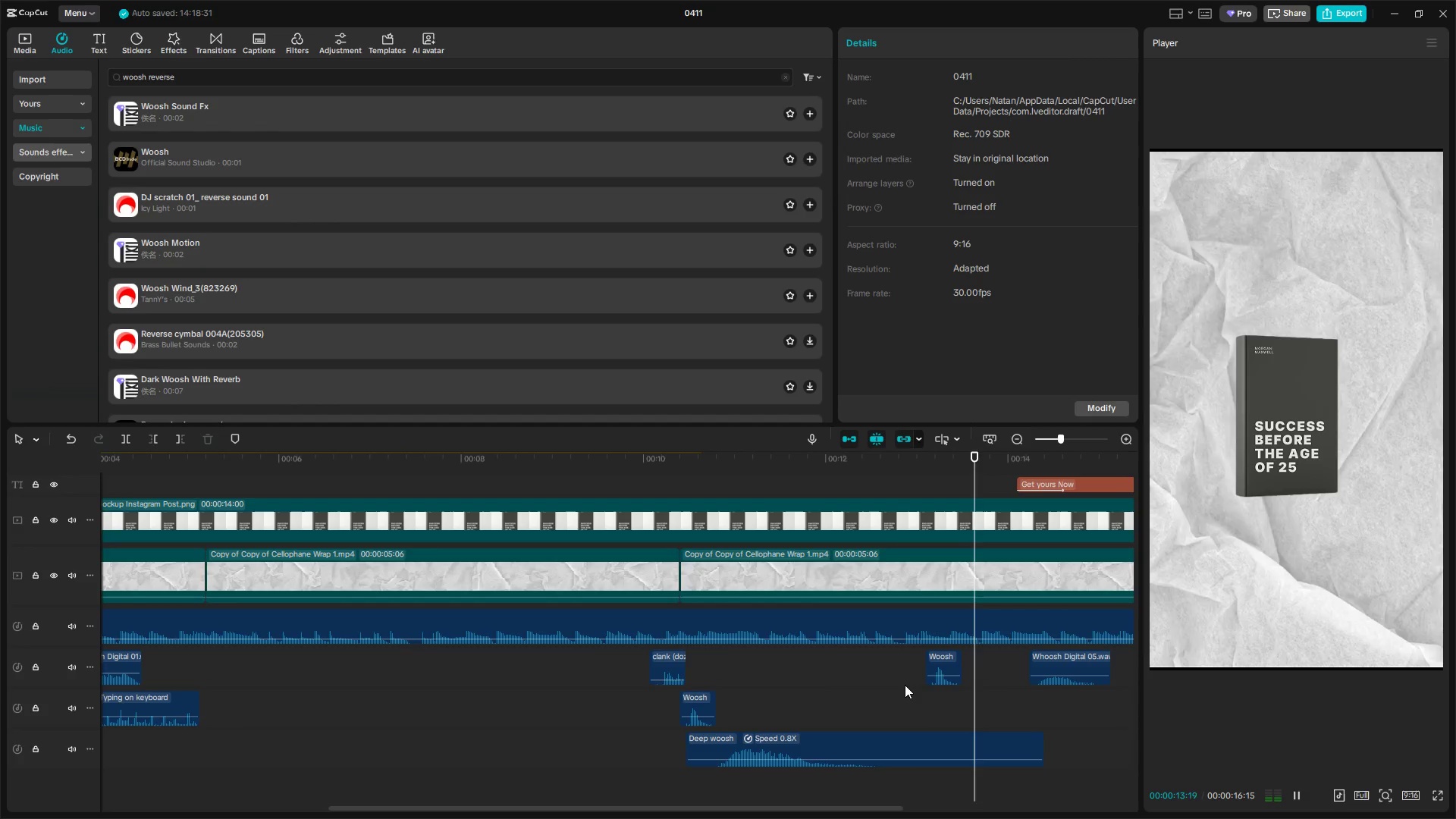 
key(Space)
 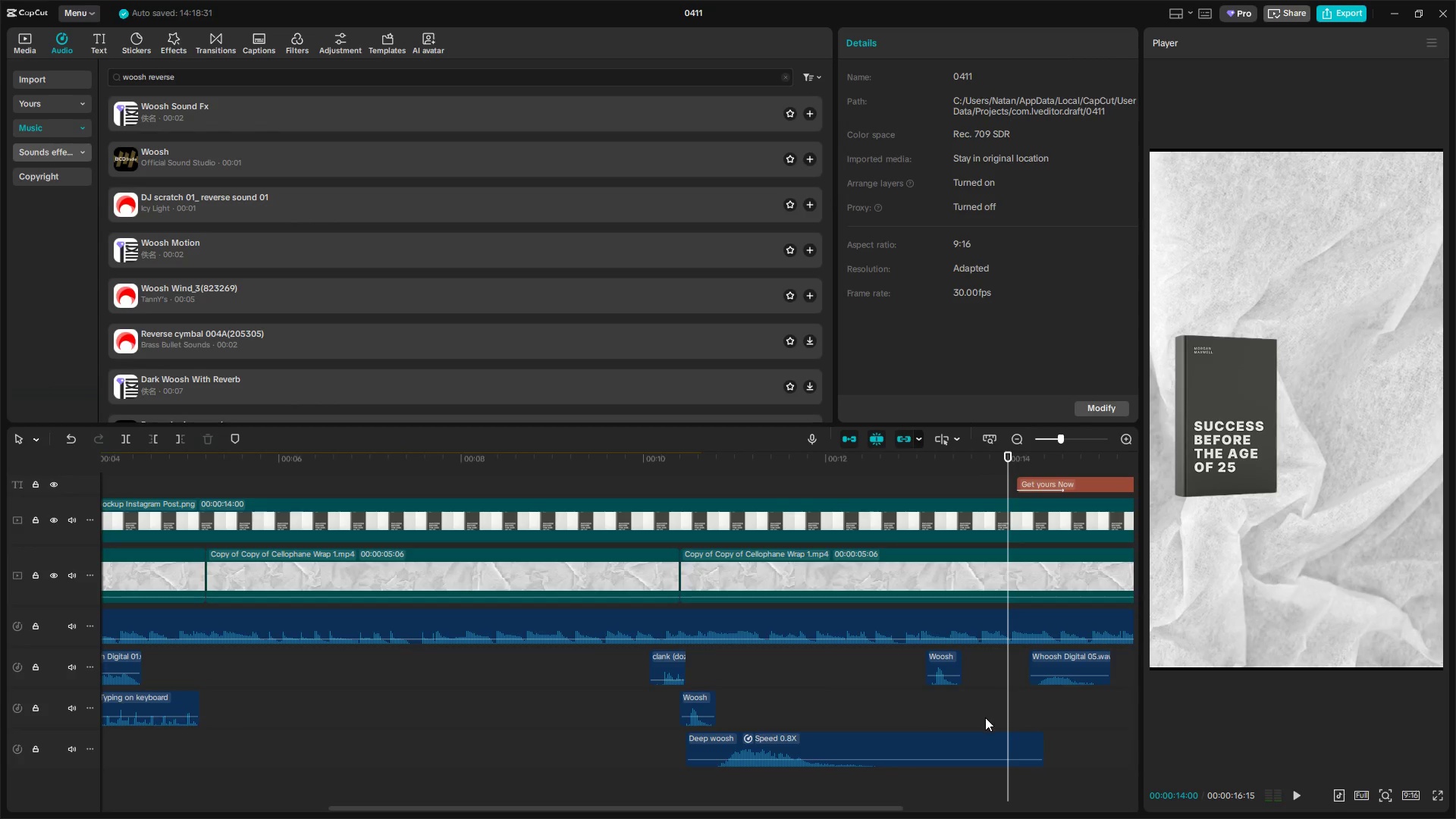 
left_click([992, 717])
 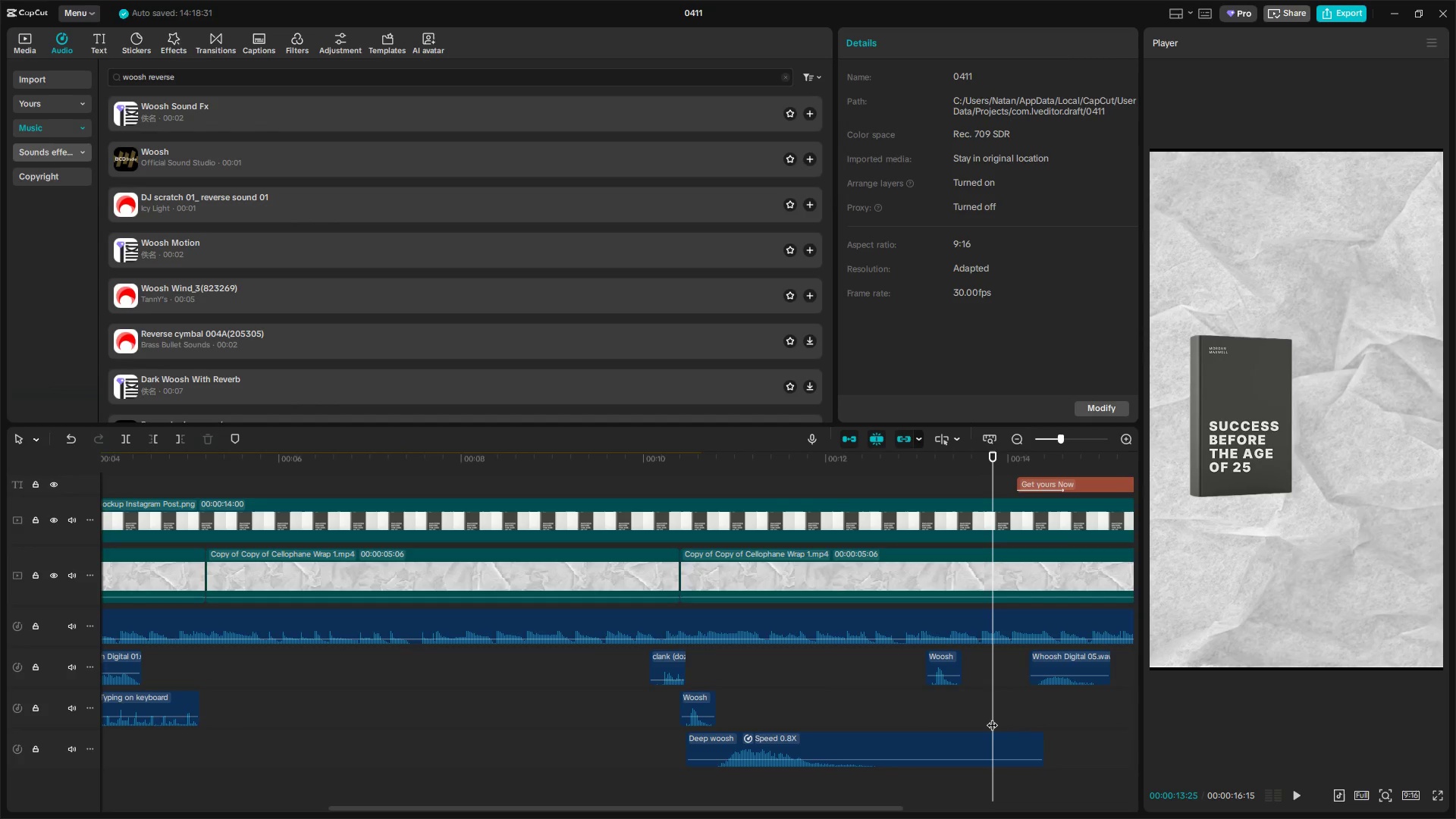 
left_click_drag(start_coordinate=[992, 717], to_coordinate=[921, 708])
 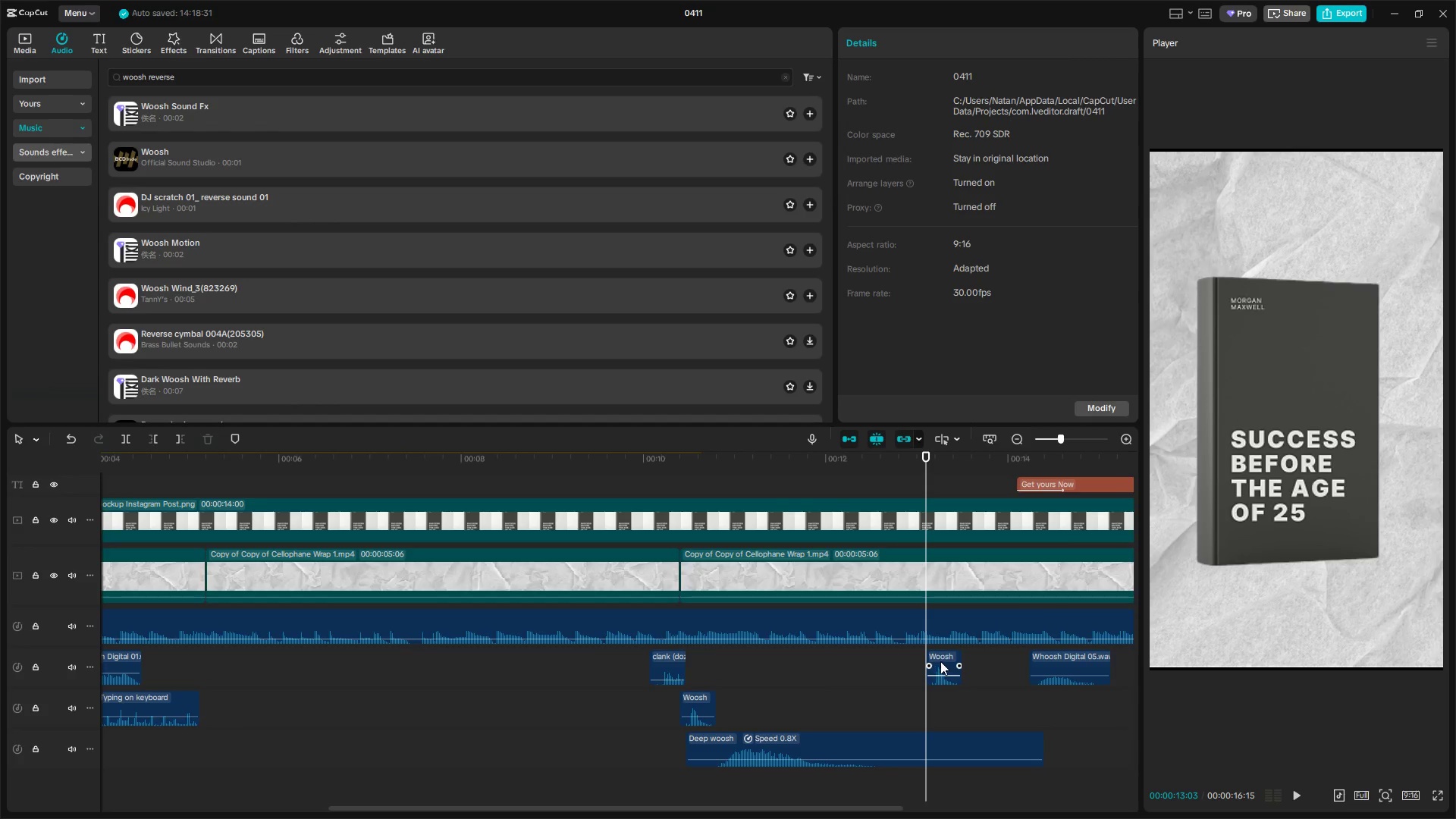 
left_click_drag(start_coordinate=[939, 661], to_coordinate=[945, 661])
 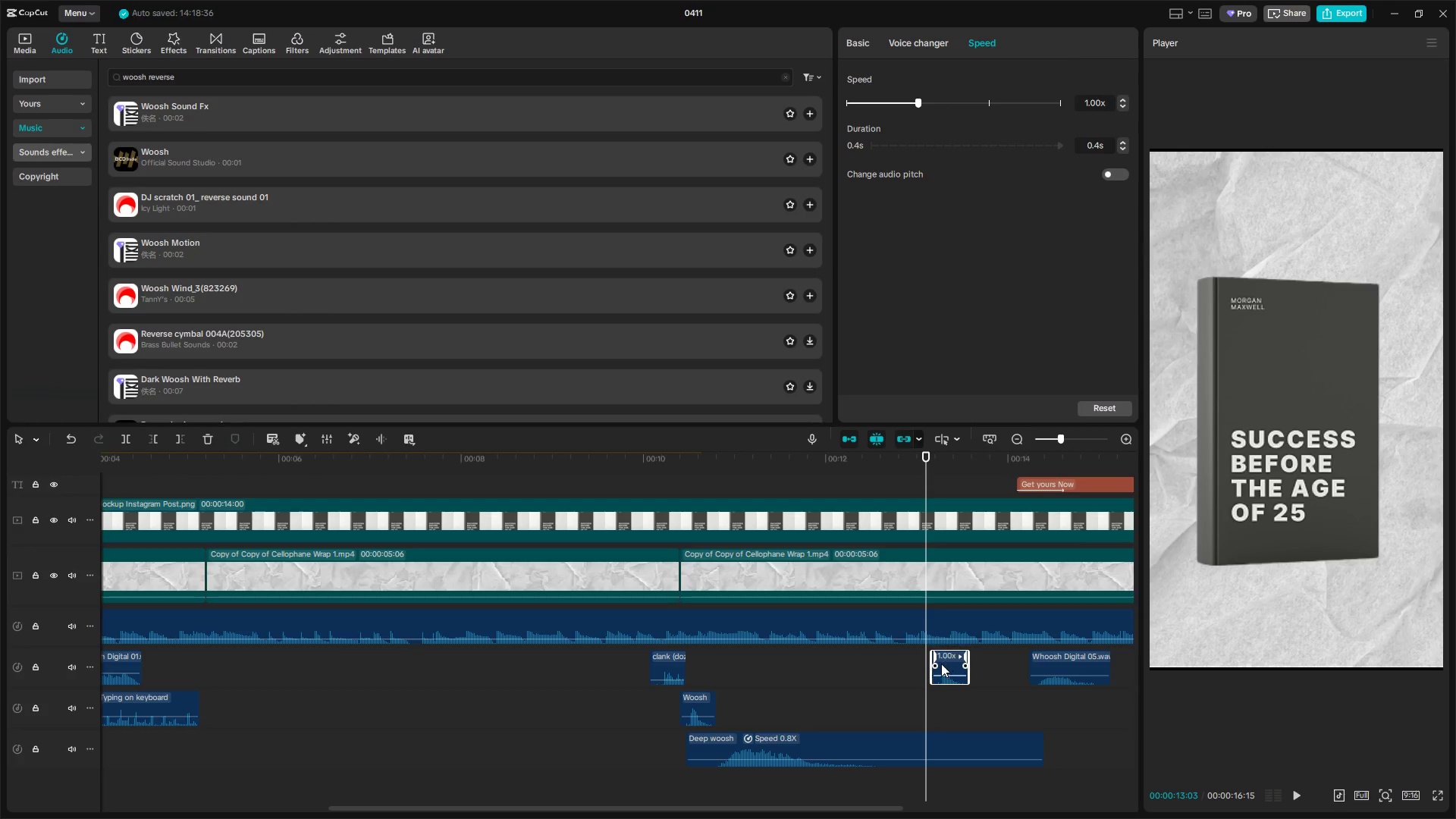 
key(Space)
 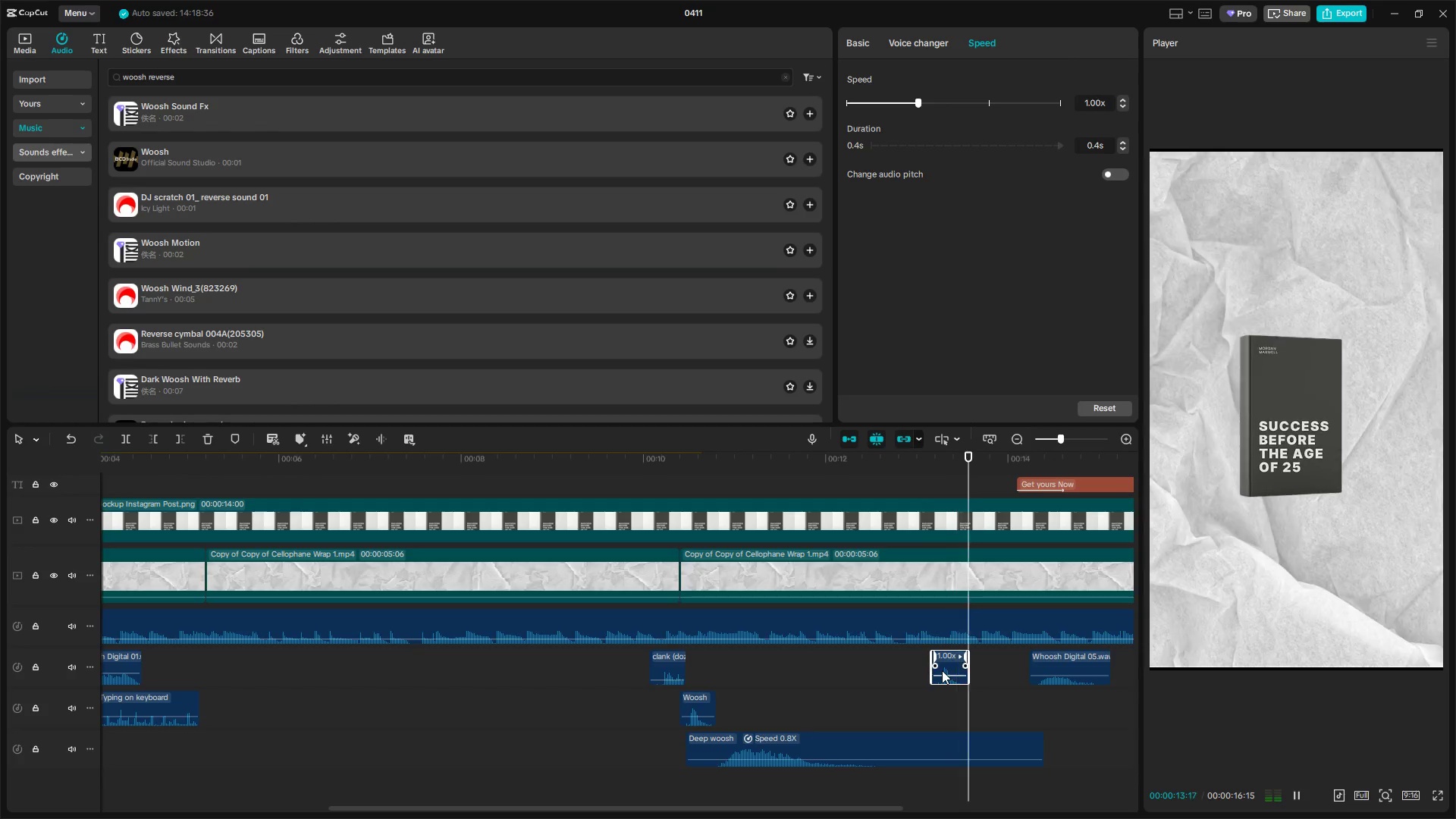 
key(Space)
 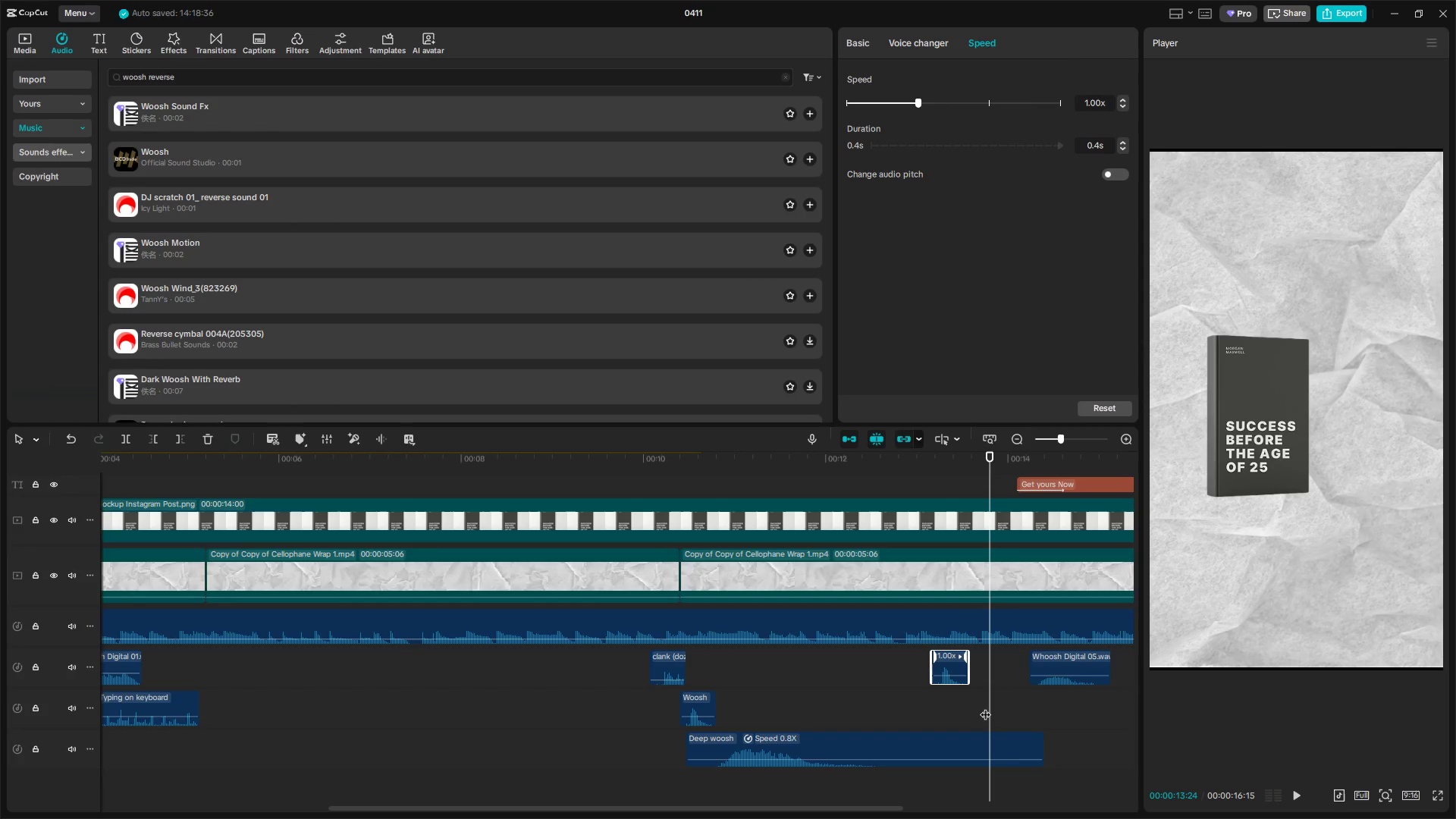 
left_click_drag(start_coordinate=[988, 708], to_coordinate=[968, 706])
 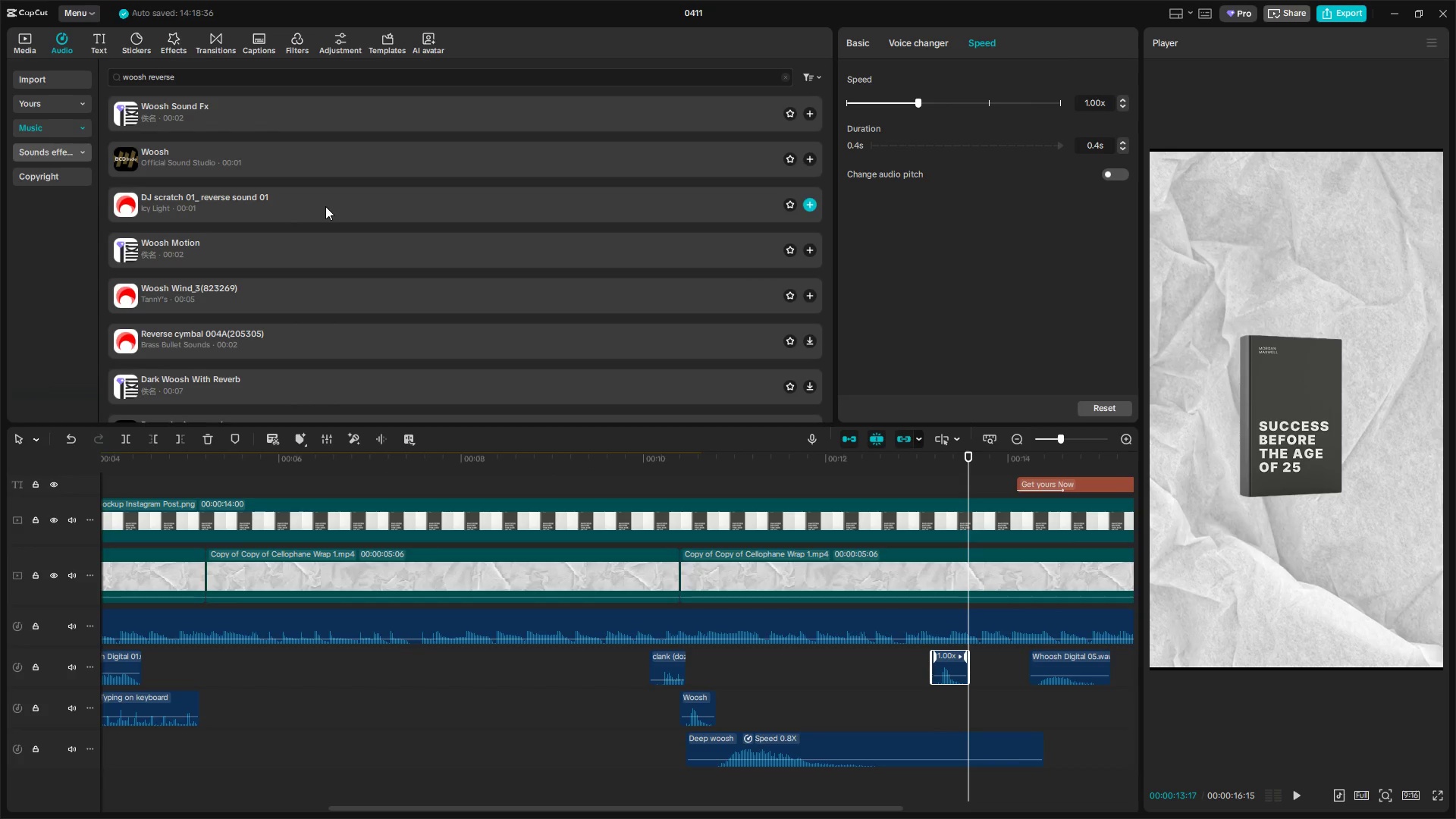 
double_click([332, 234])
 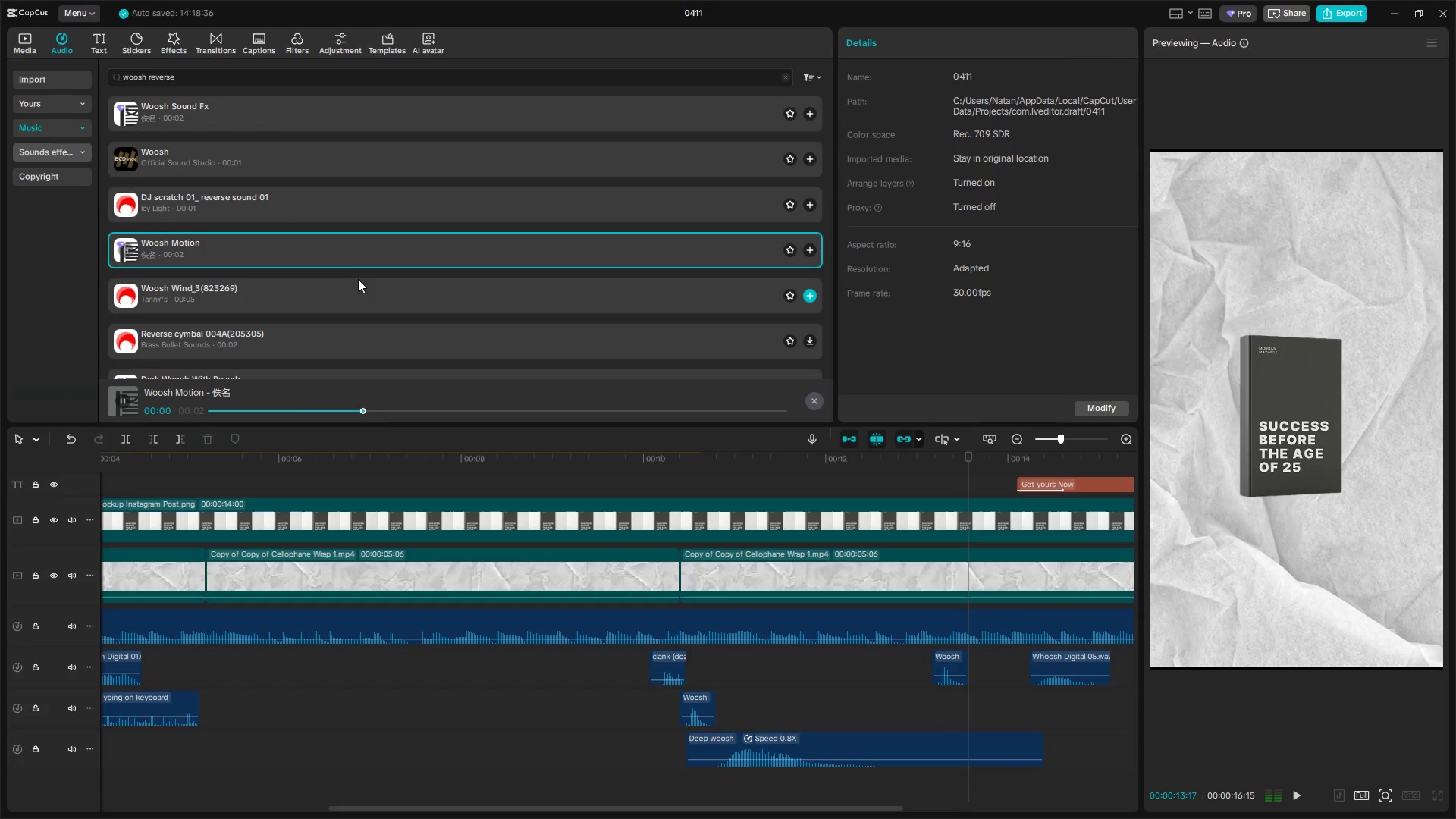 
left_click([358, 290])
 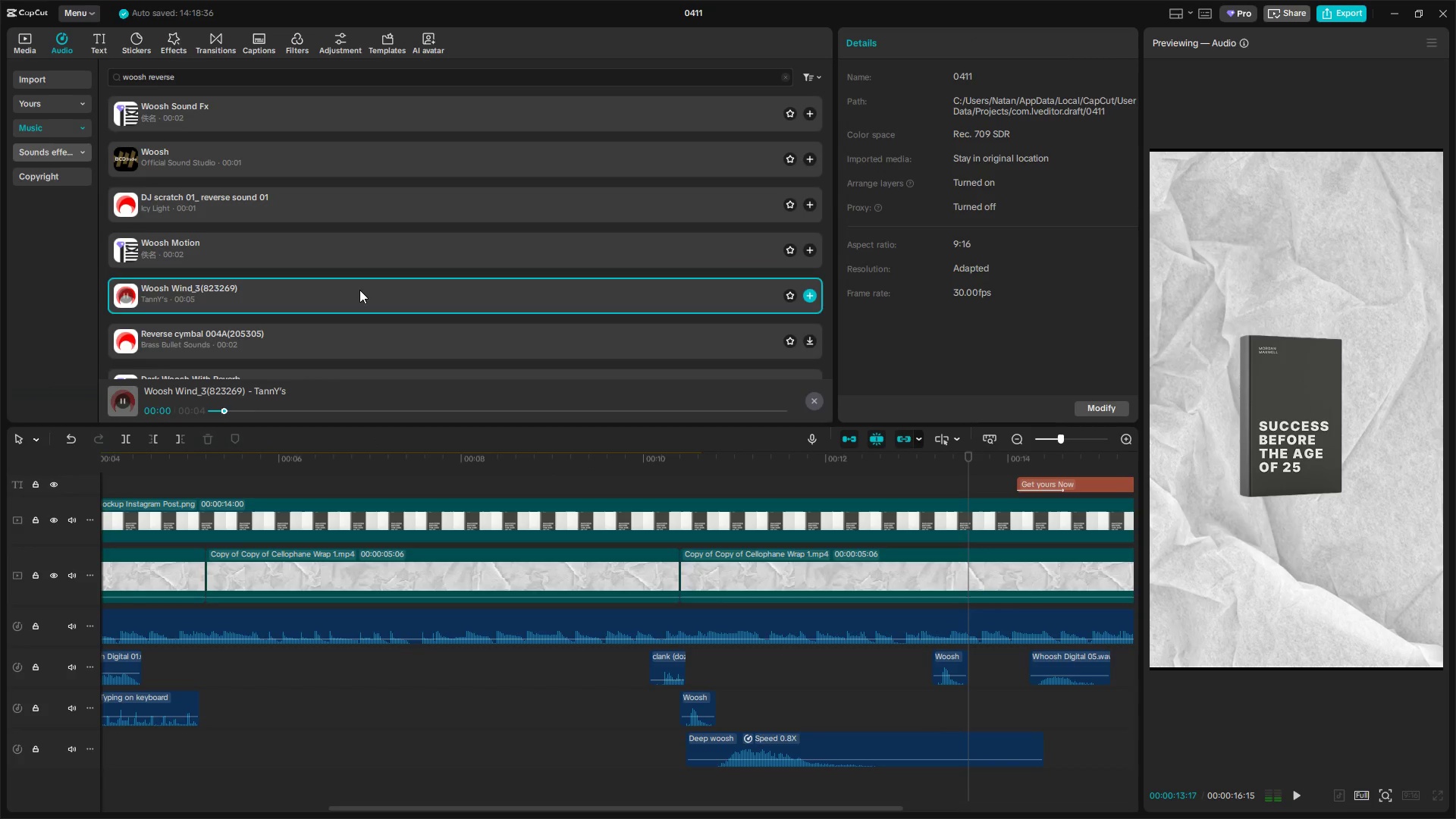 
scroll: coordinate [359, 290], scroll_direction: down, amount: 1.0
 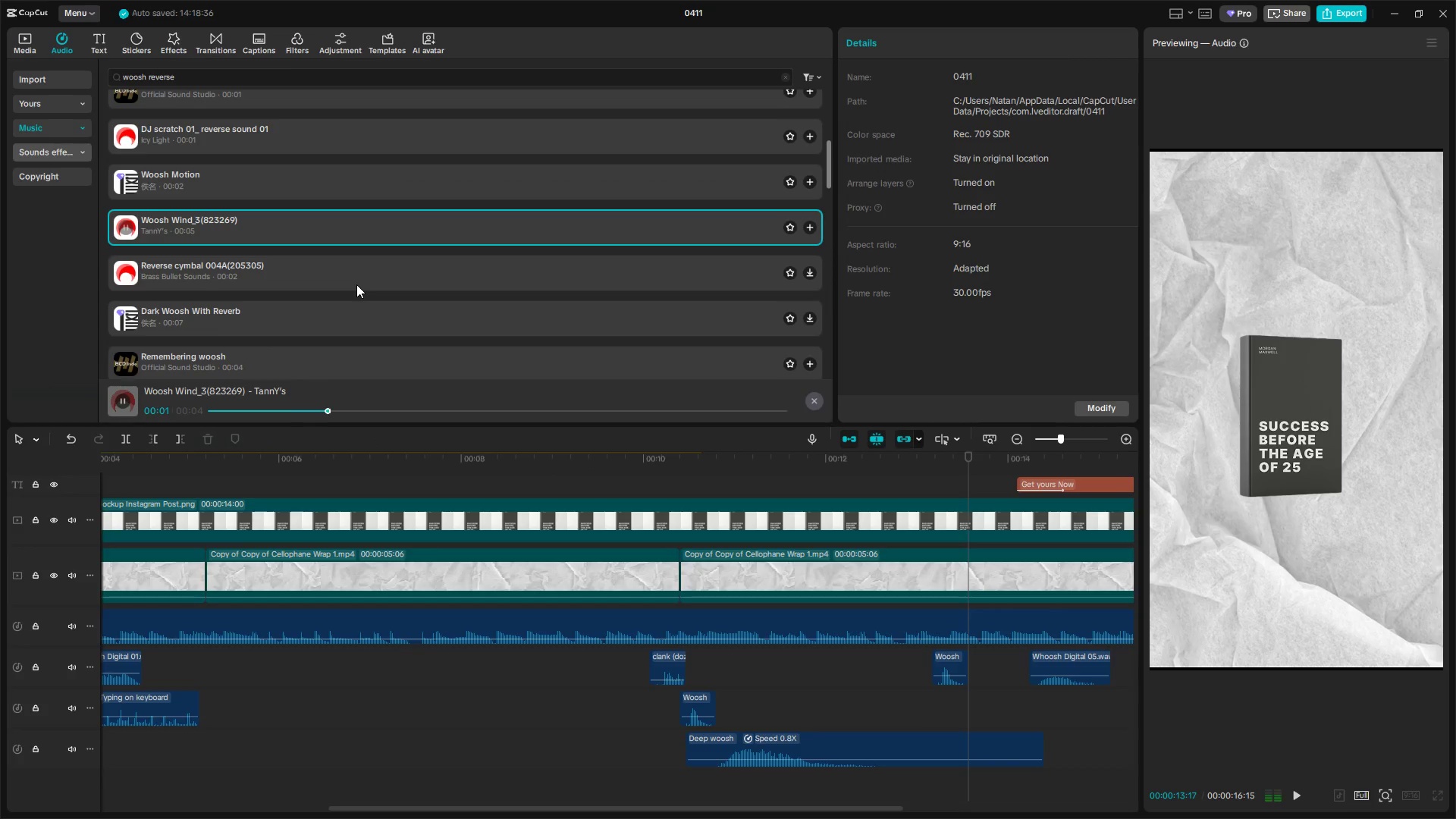 
left_click([356, 284])
 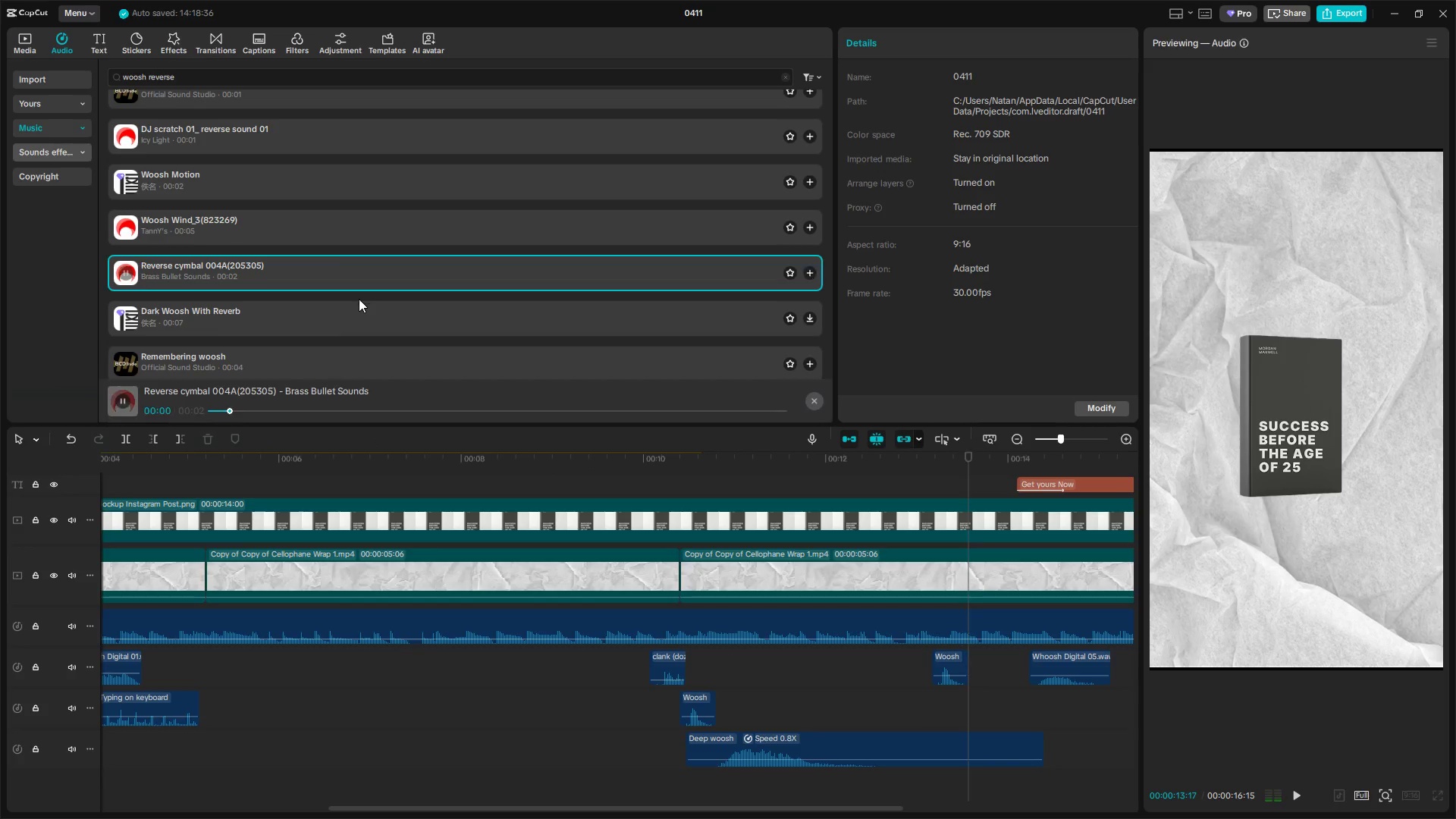 
left_click([358, 311])
 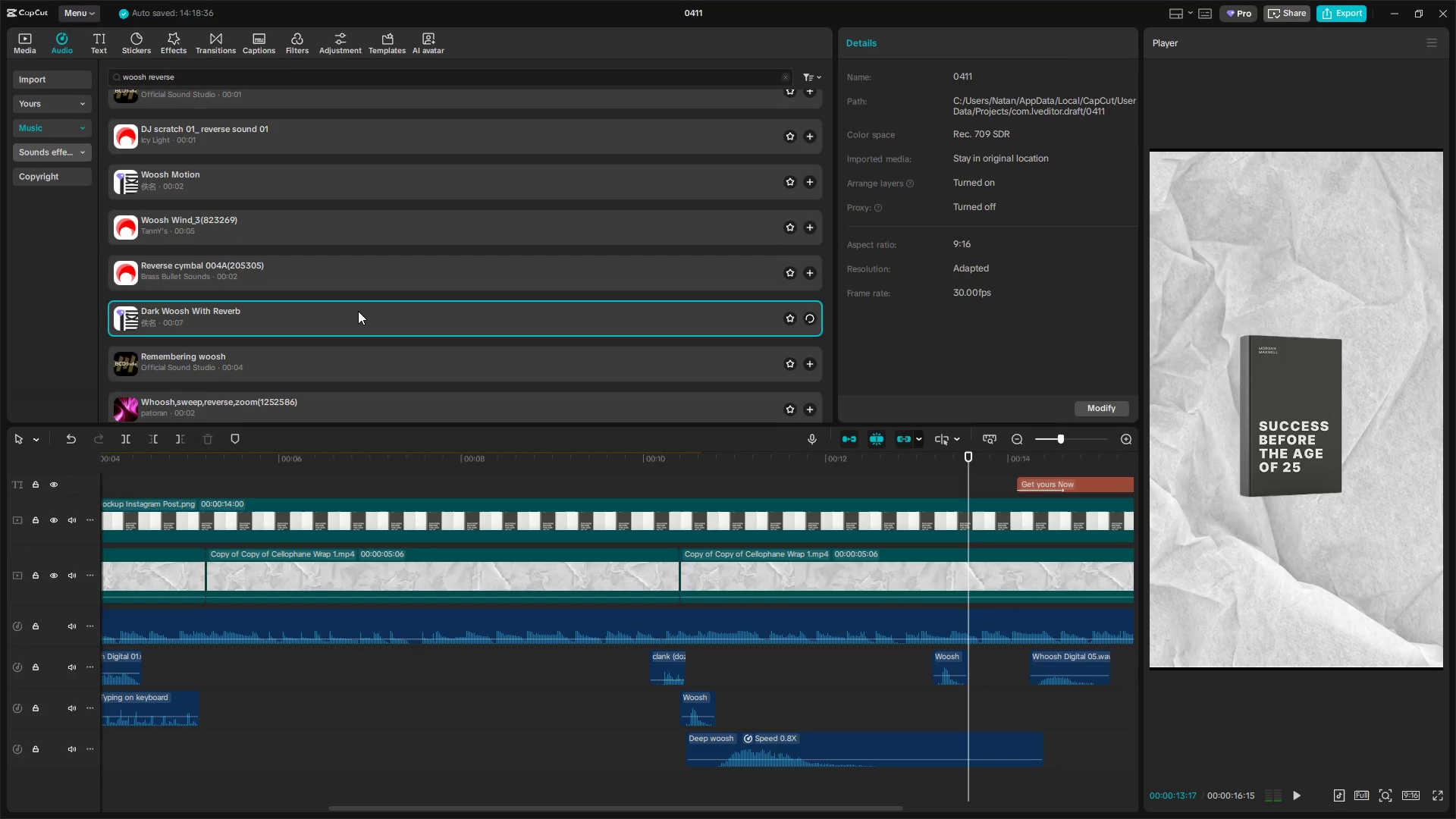 
left_click([338, 308])
 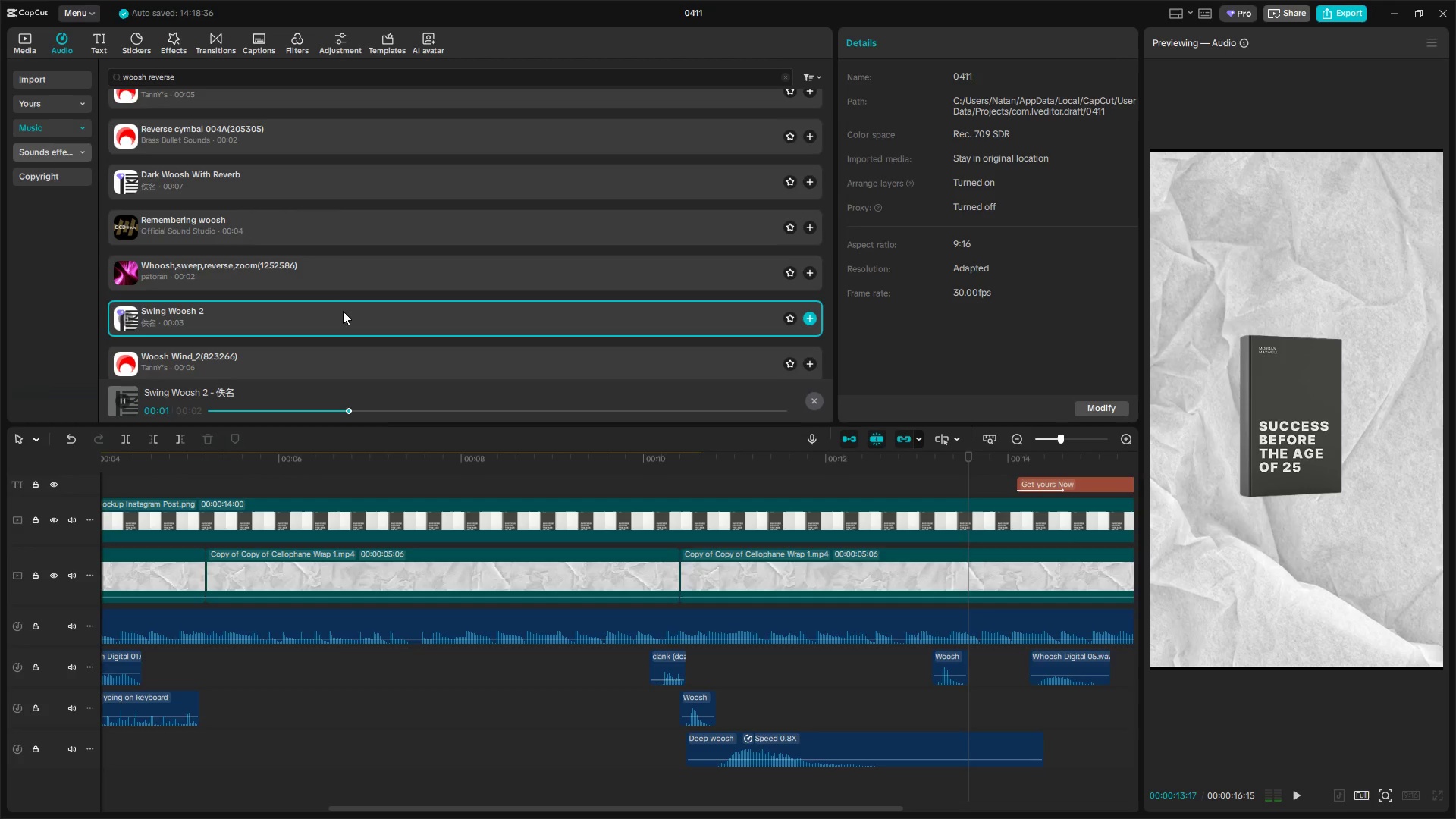 
scroll: coordinate [359, 312], scroll_direction: down, amount: 2.0
 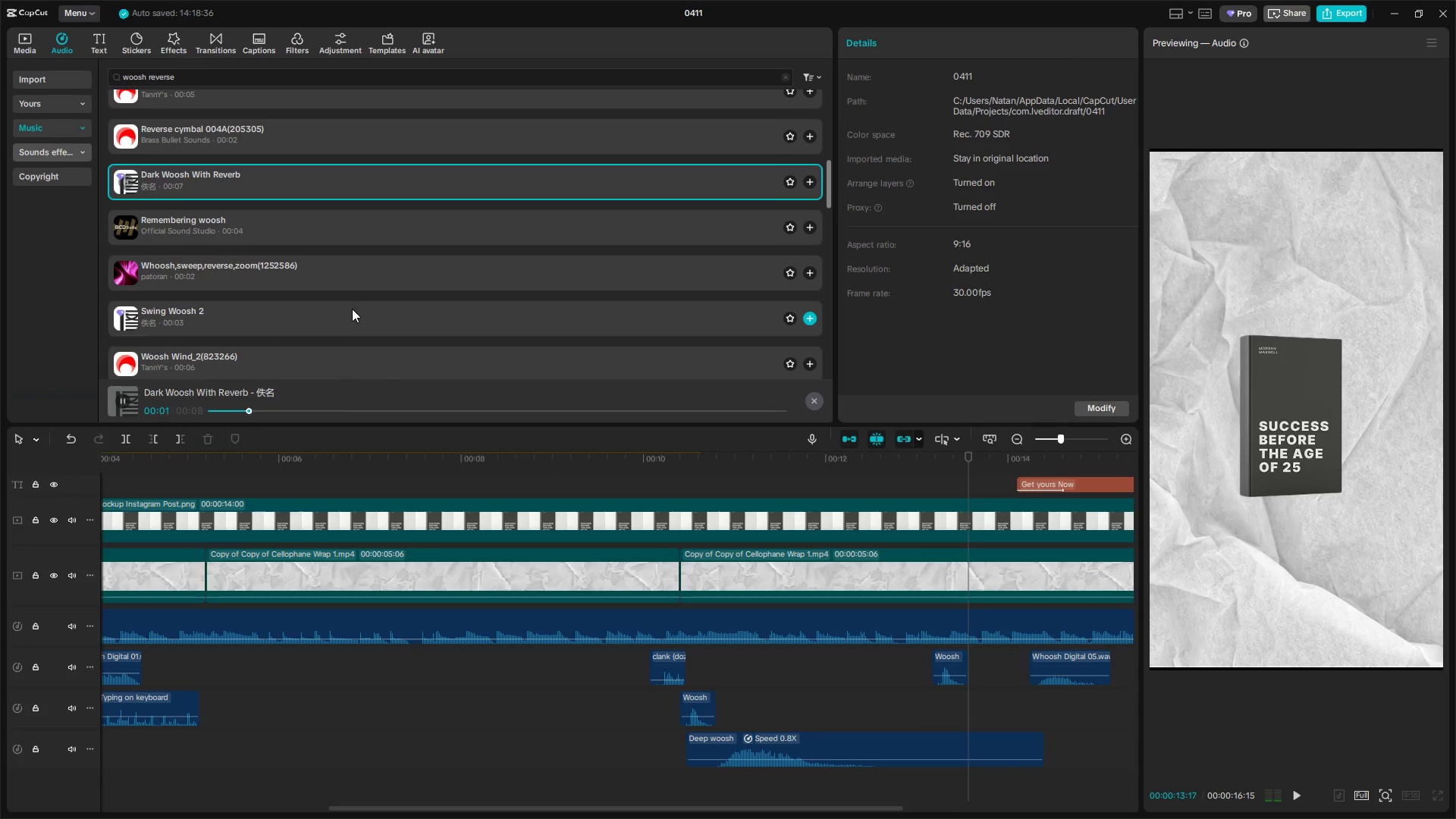 
left_click_drag(start_coordinate=[347, 317], to_coordinate=[963, 711])
 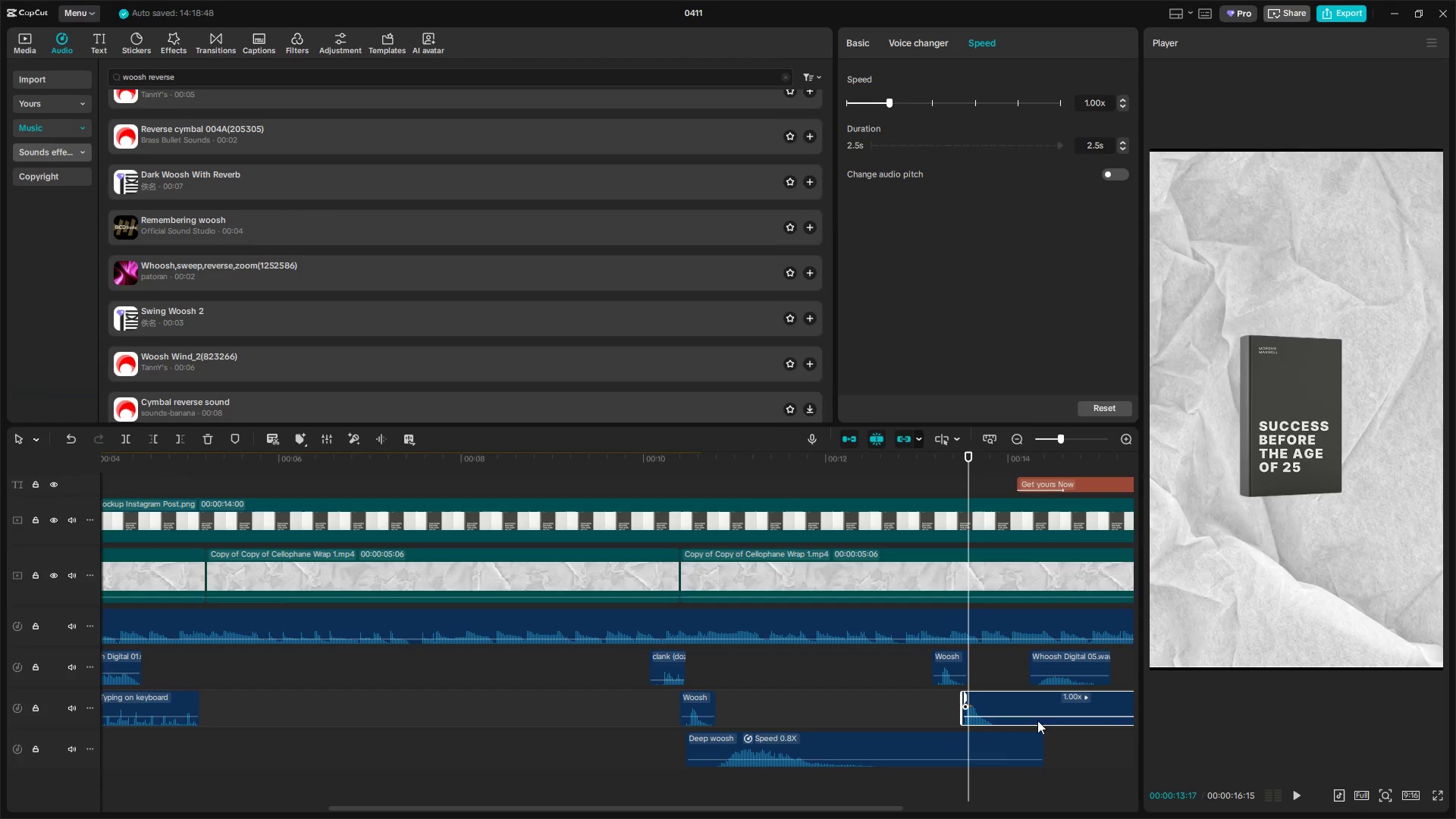 
left_click_drag(start_coordinate=[1045, 720], to_coordinate=[1054, 720])
 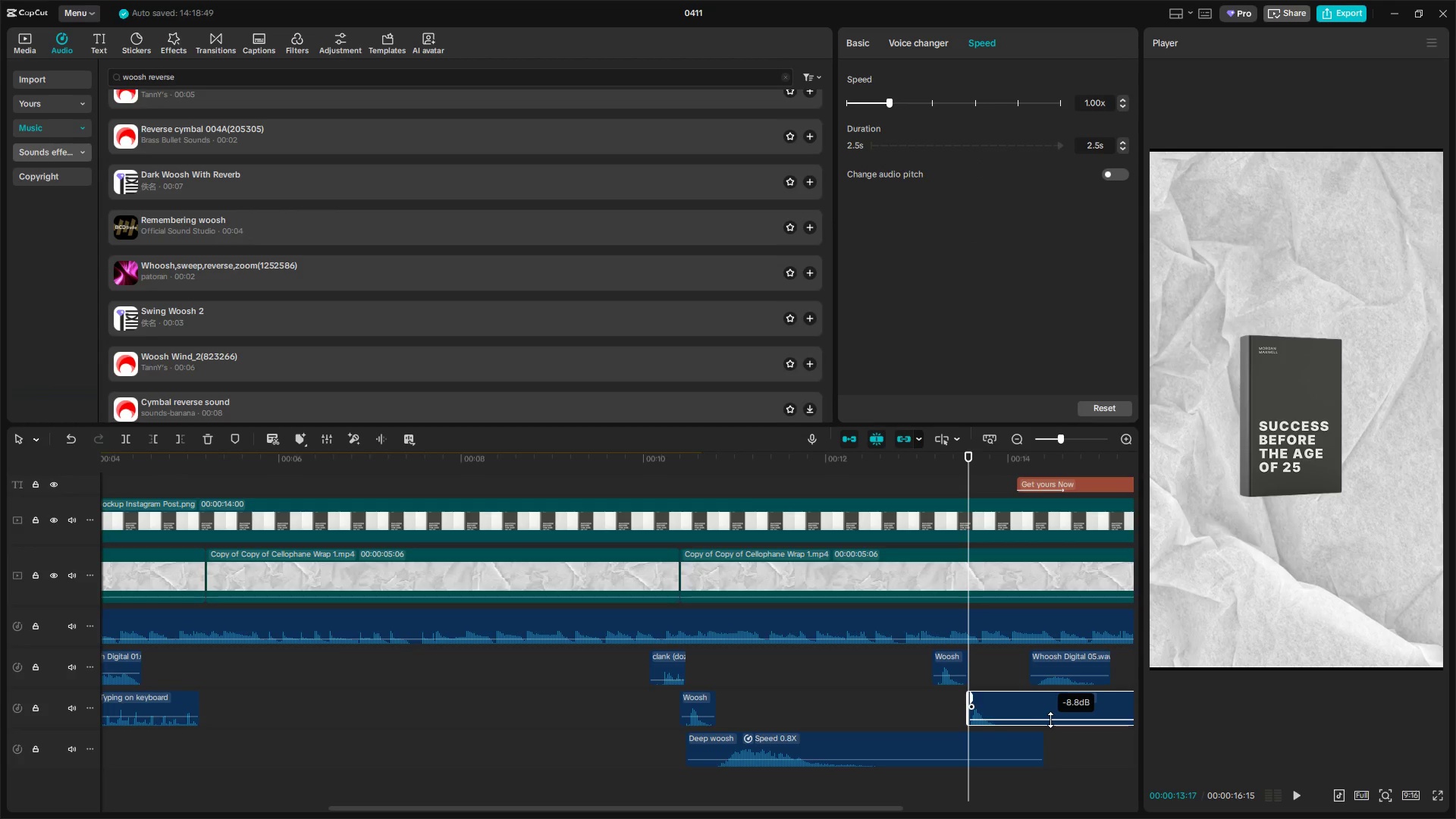 
key(Space)
 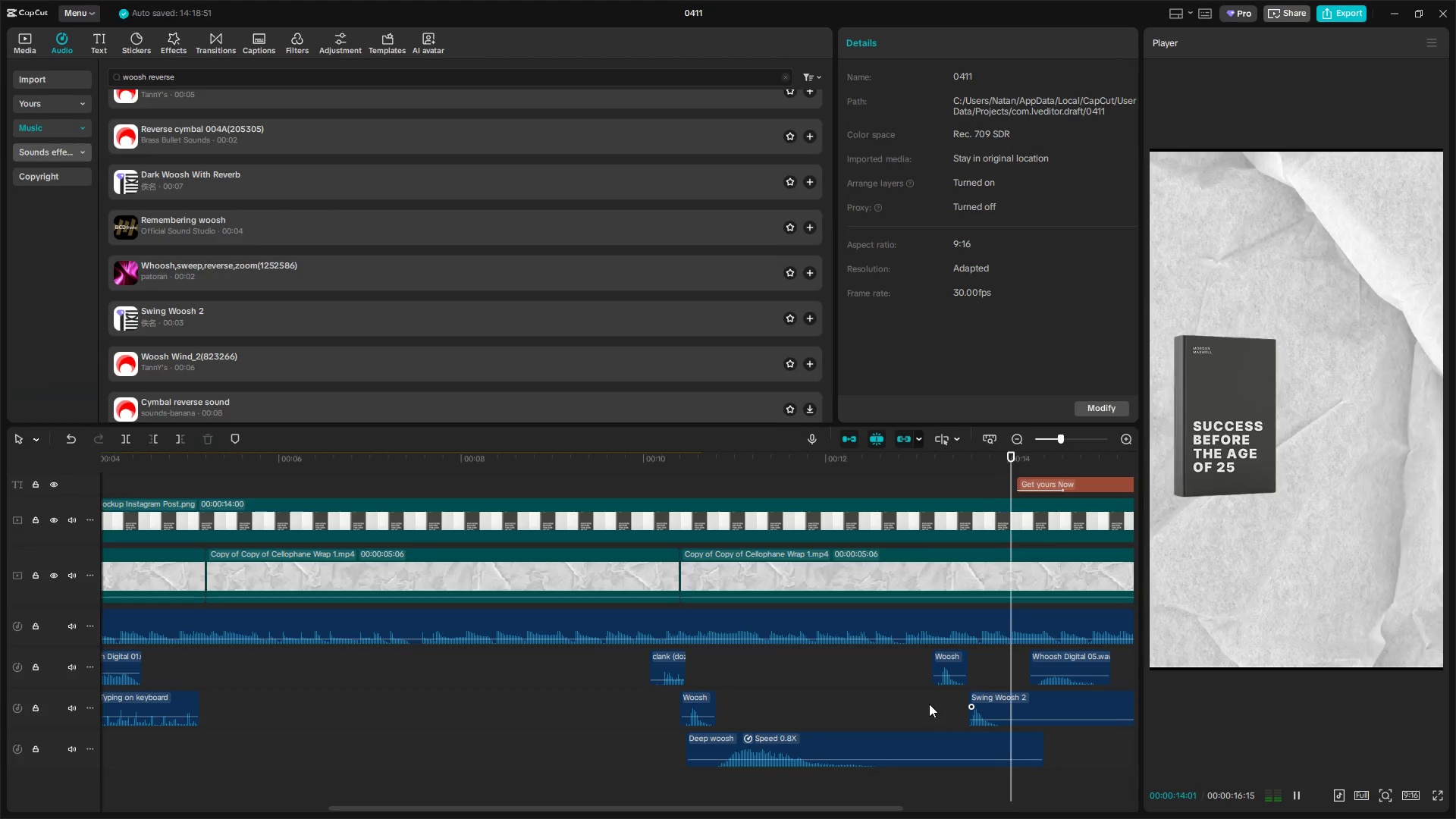 
key(Space)
 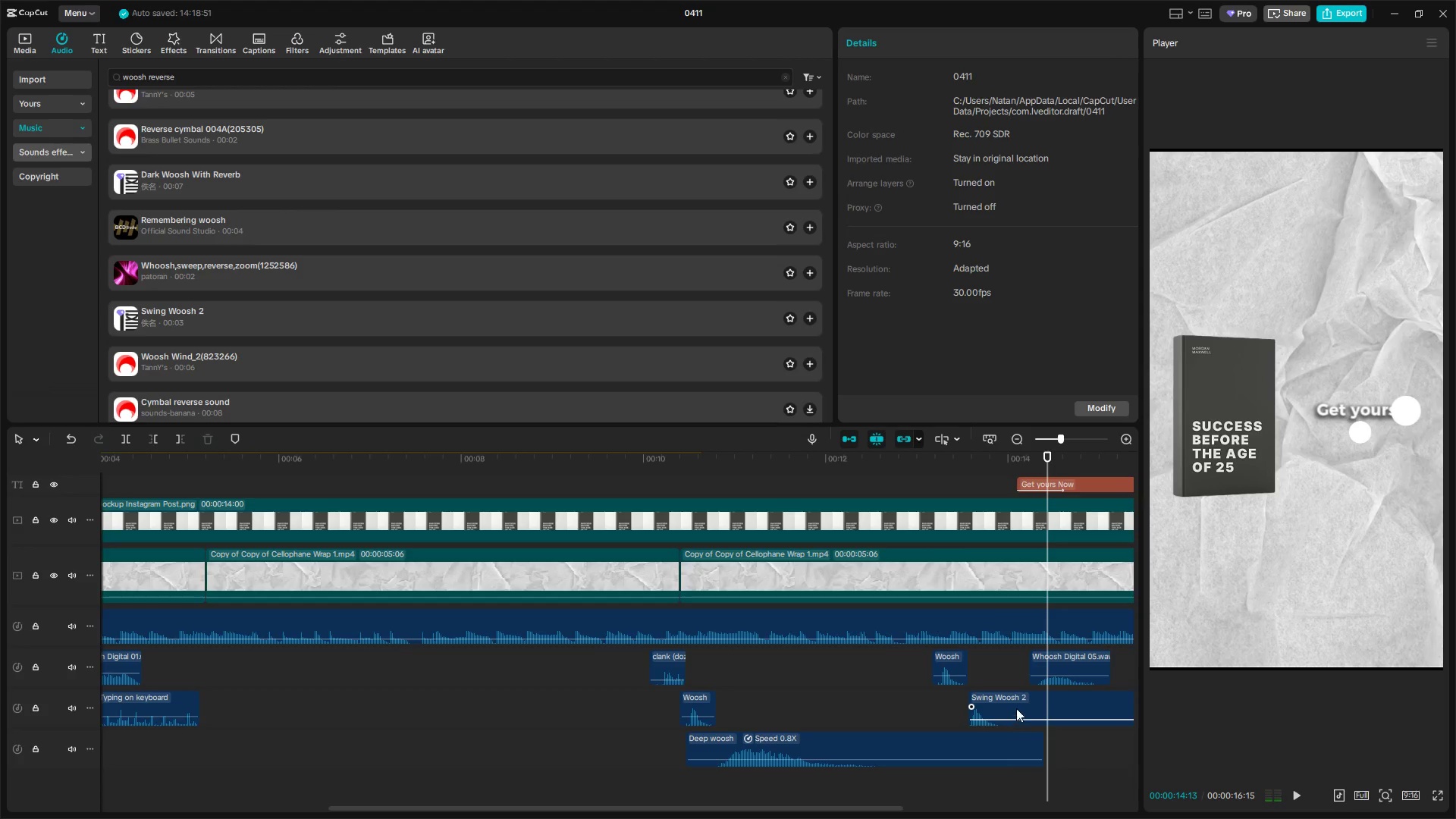 
left_click_drag(start_coordinate=[1021, 701], to_coordinate=[1031, 701])
 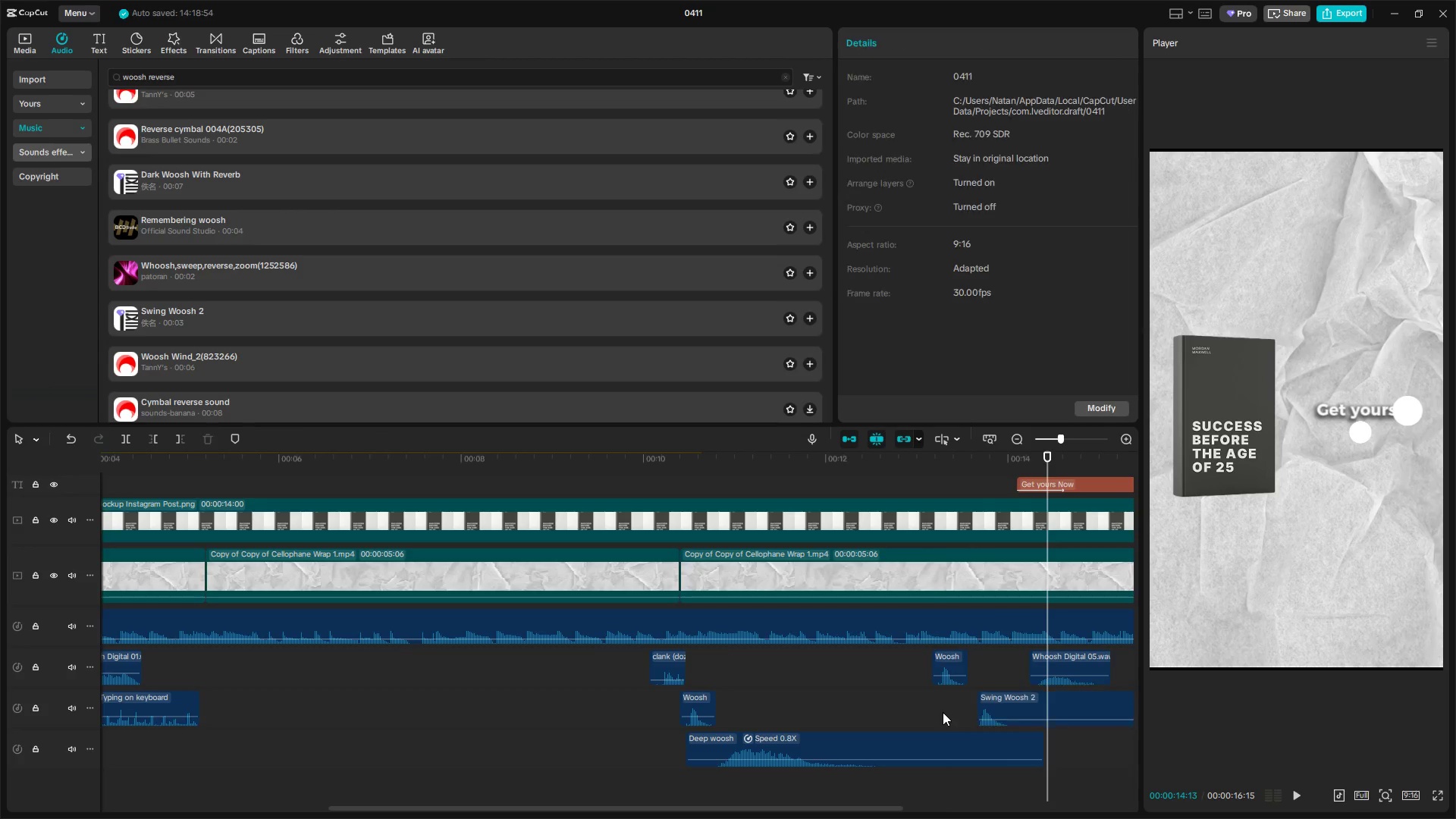 
key(Space)
 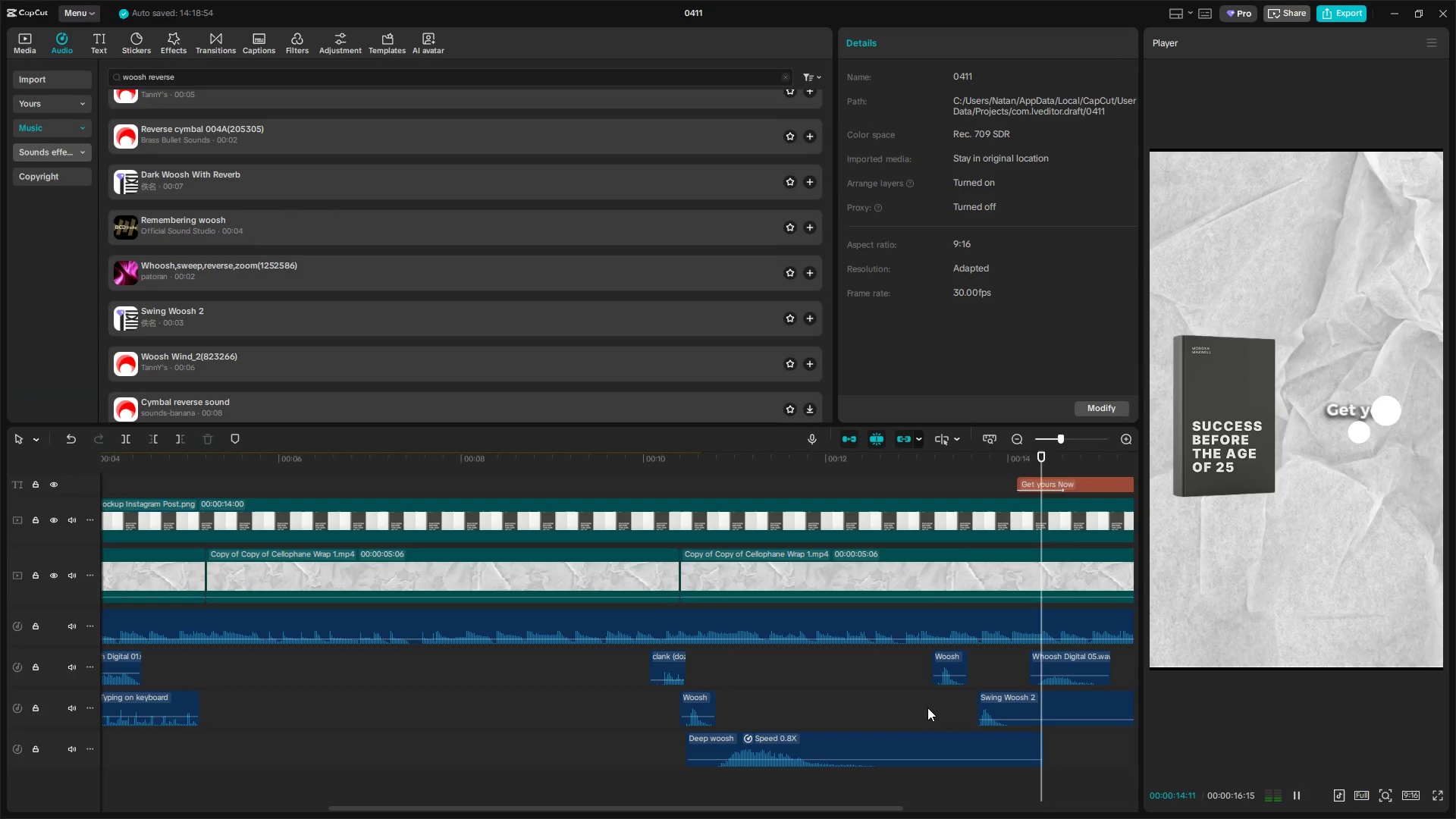 
left_click([612, 669])
 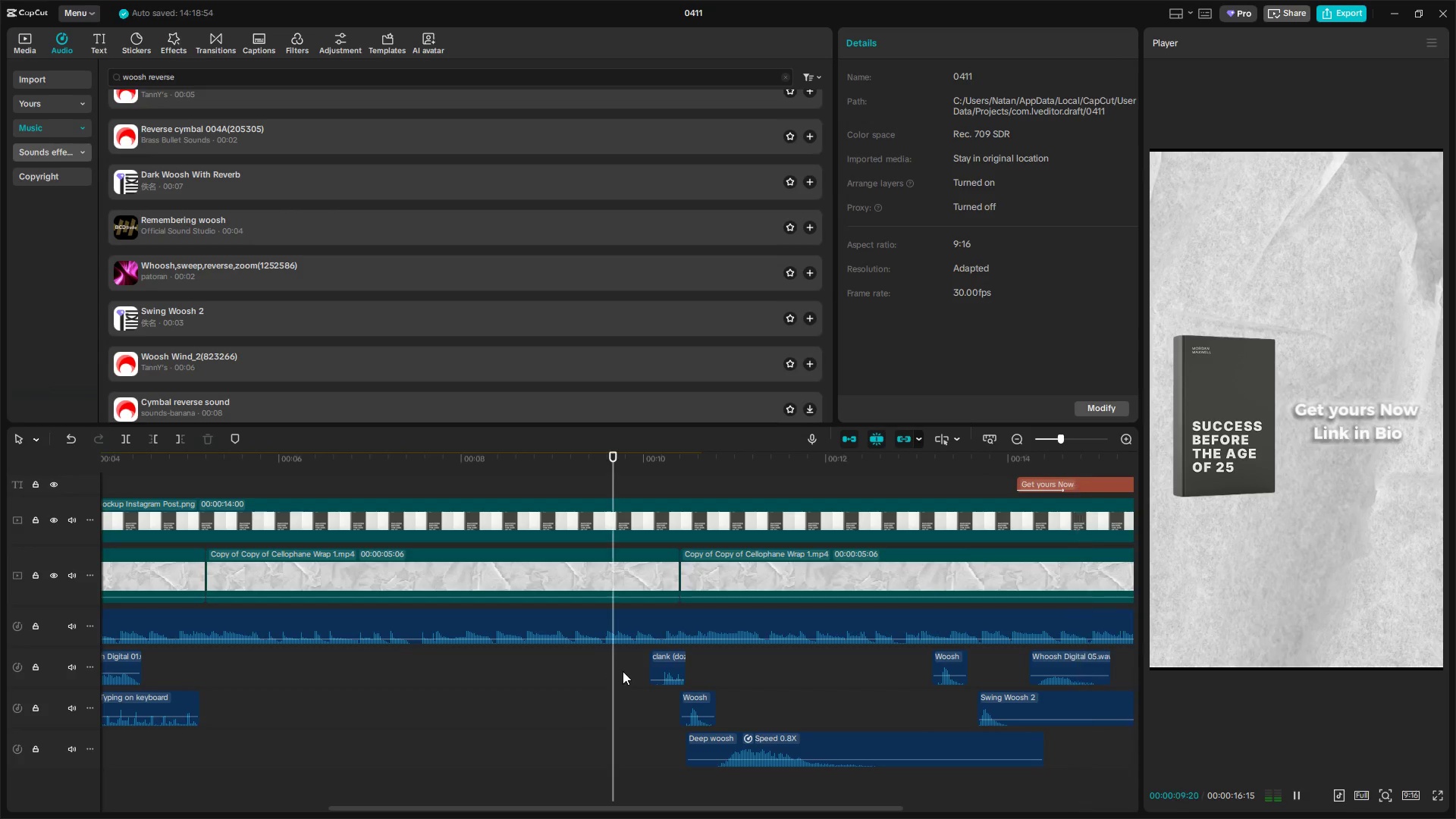 
key(Space)
 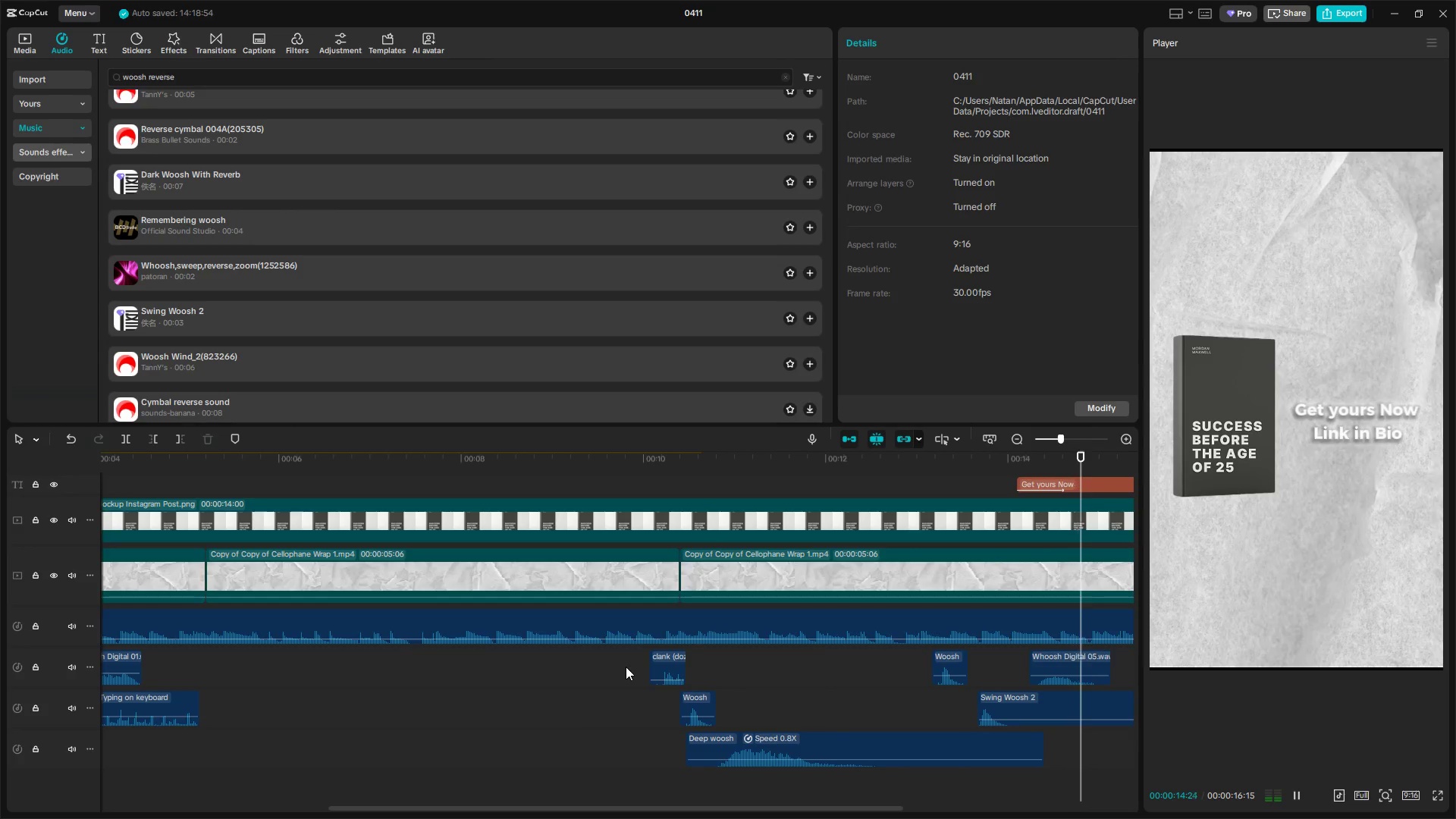 
wait(6.98)
 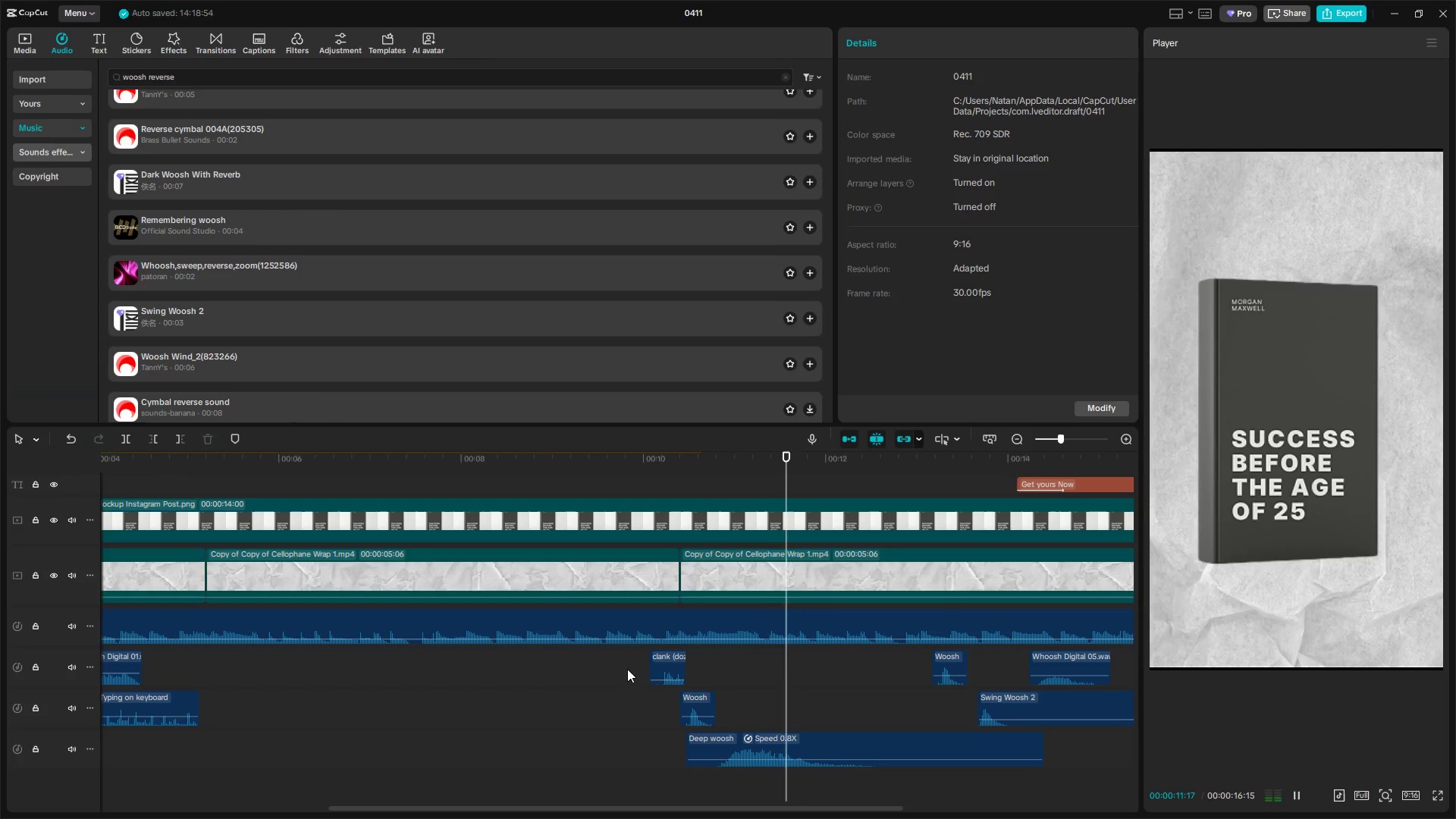 
hold_key(key=ControlLeft, duration=1.28)
 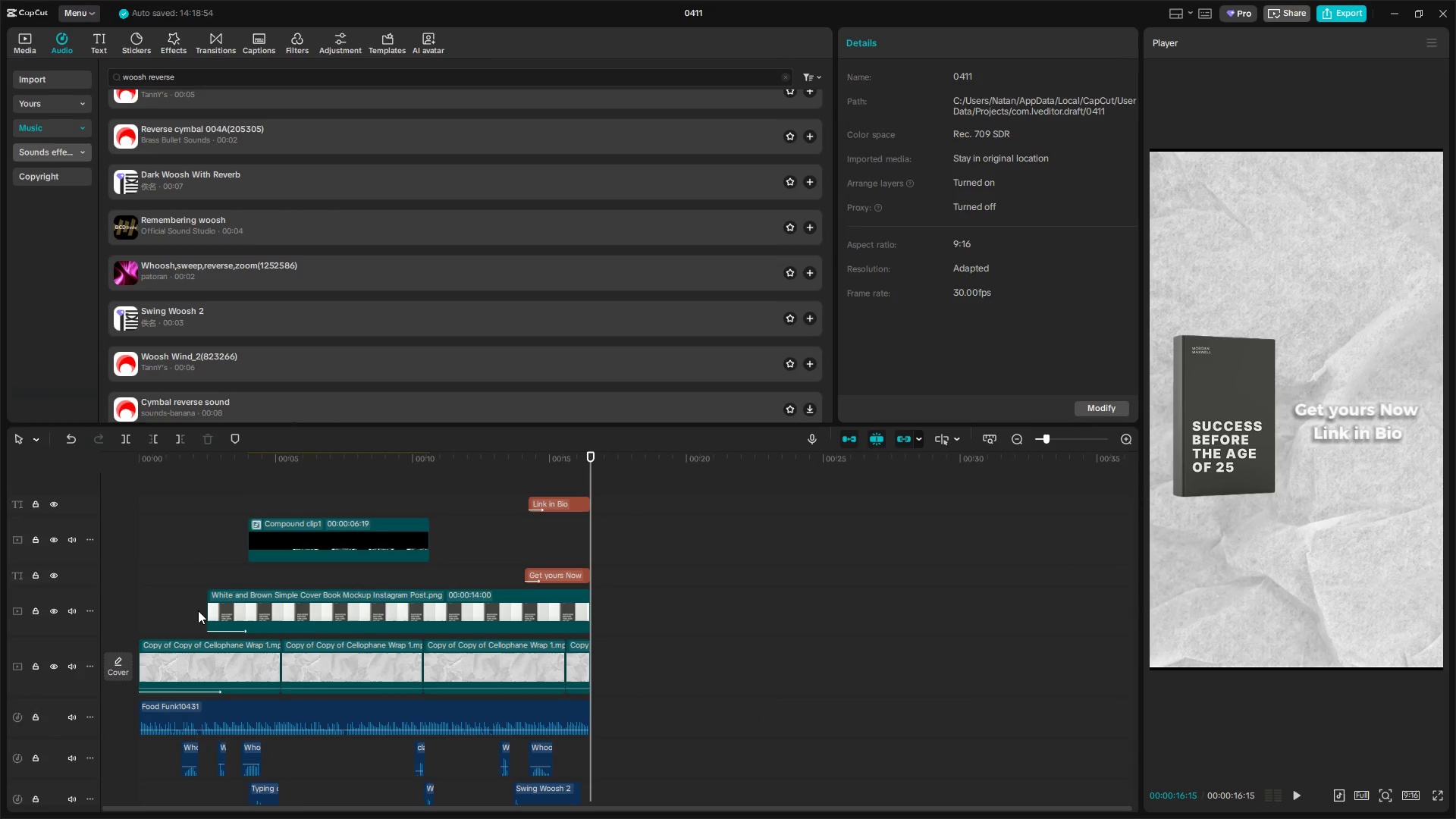 
key(Control+Meta+MetaLeft)
 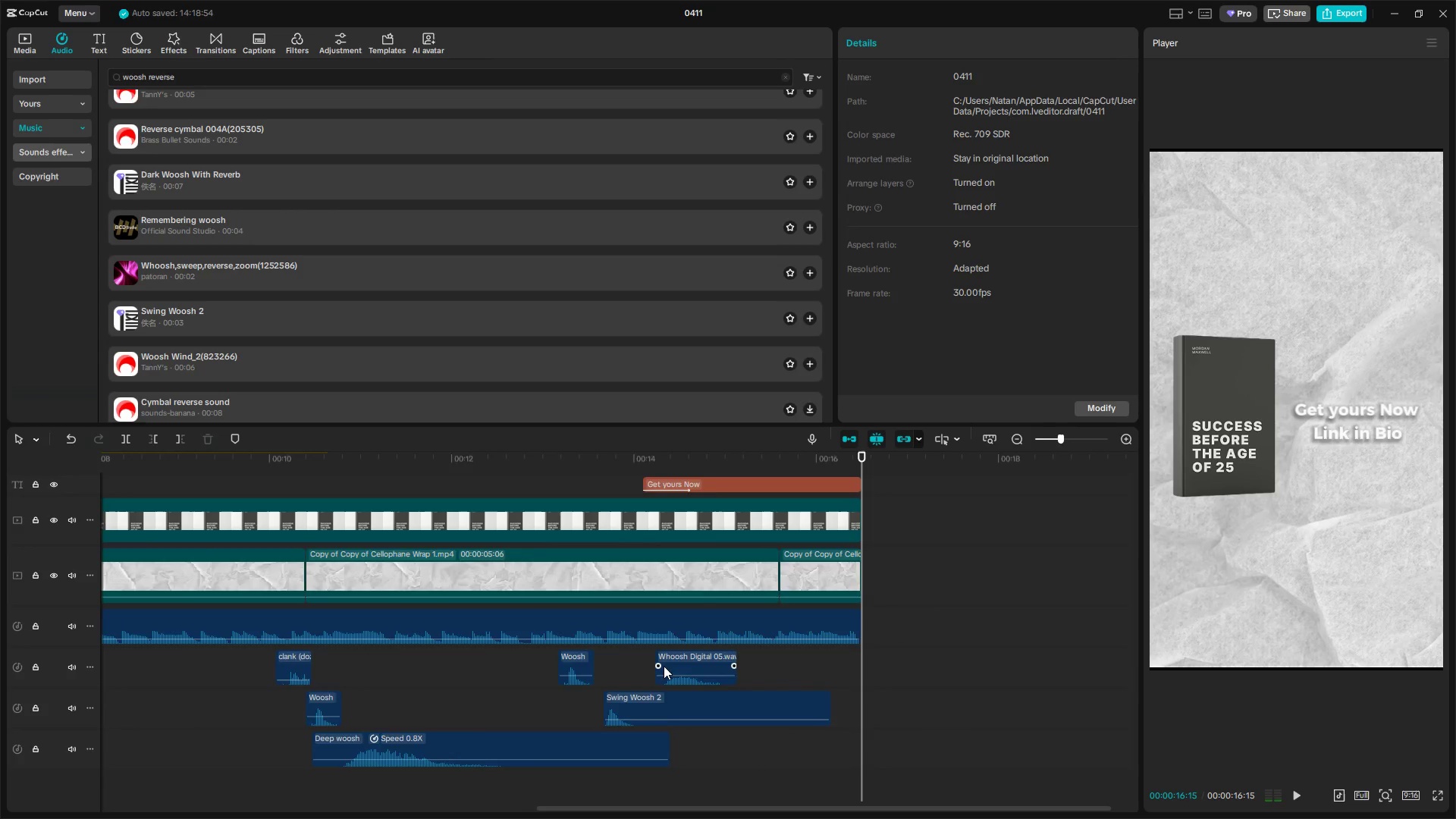 
scroll: coordinate [249, 629], scroll_direction: down, amount: 17.0
 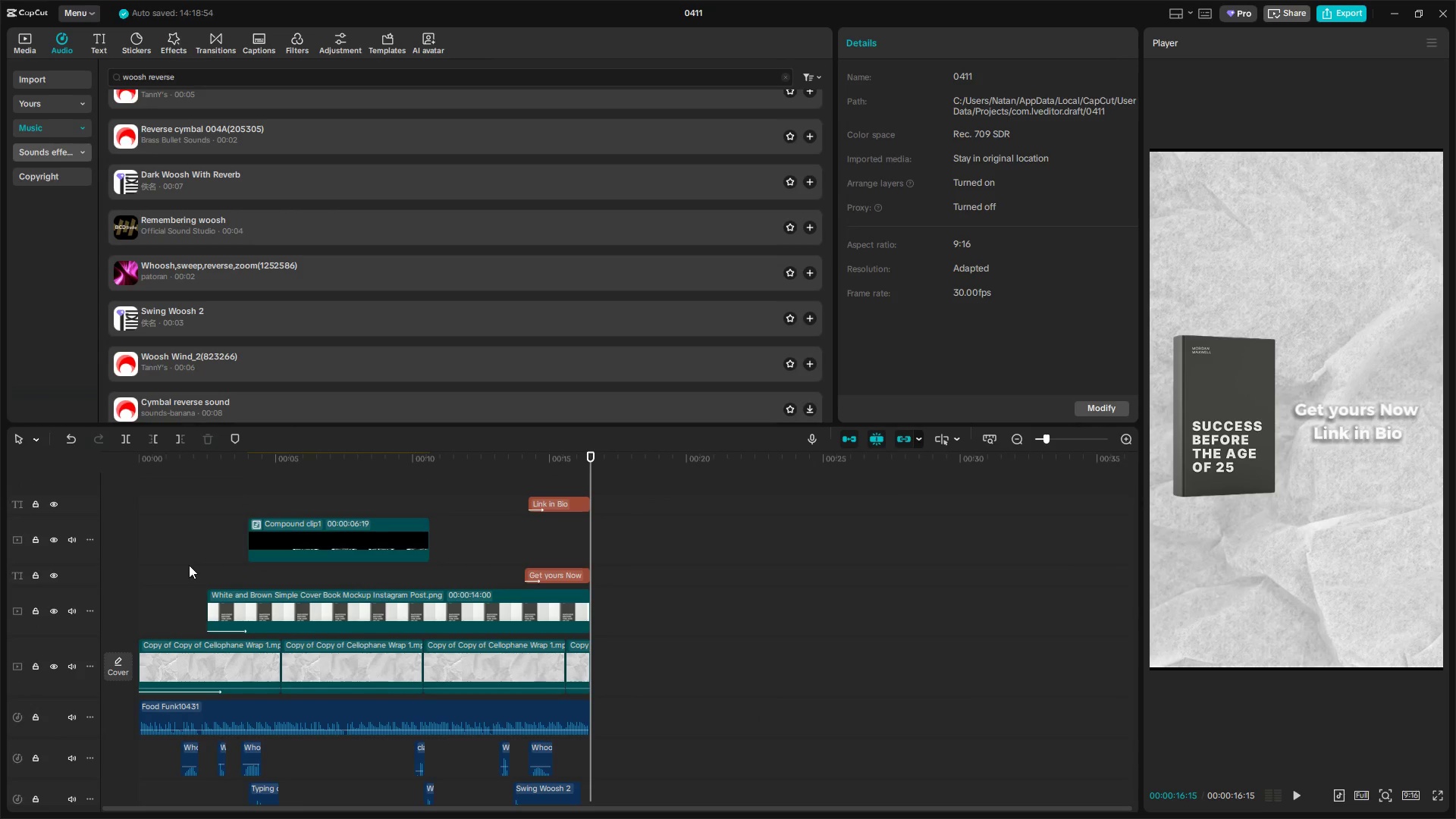 
left_click_drag(start_coordinate=[187, 565], to_coordinate=[157, 565])
 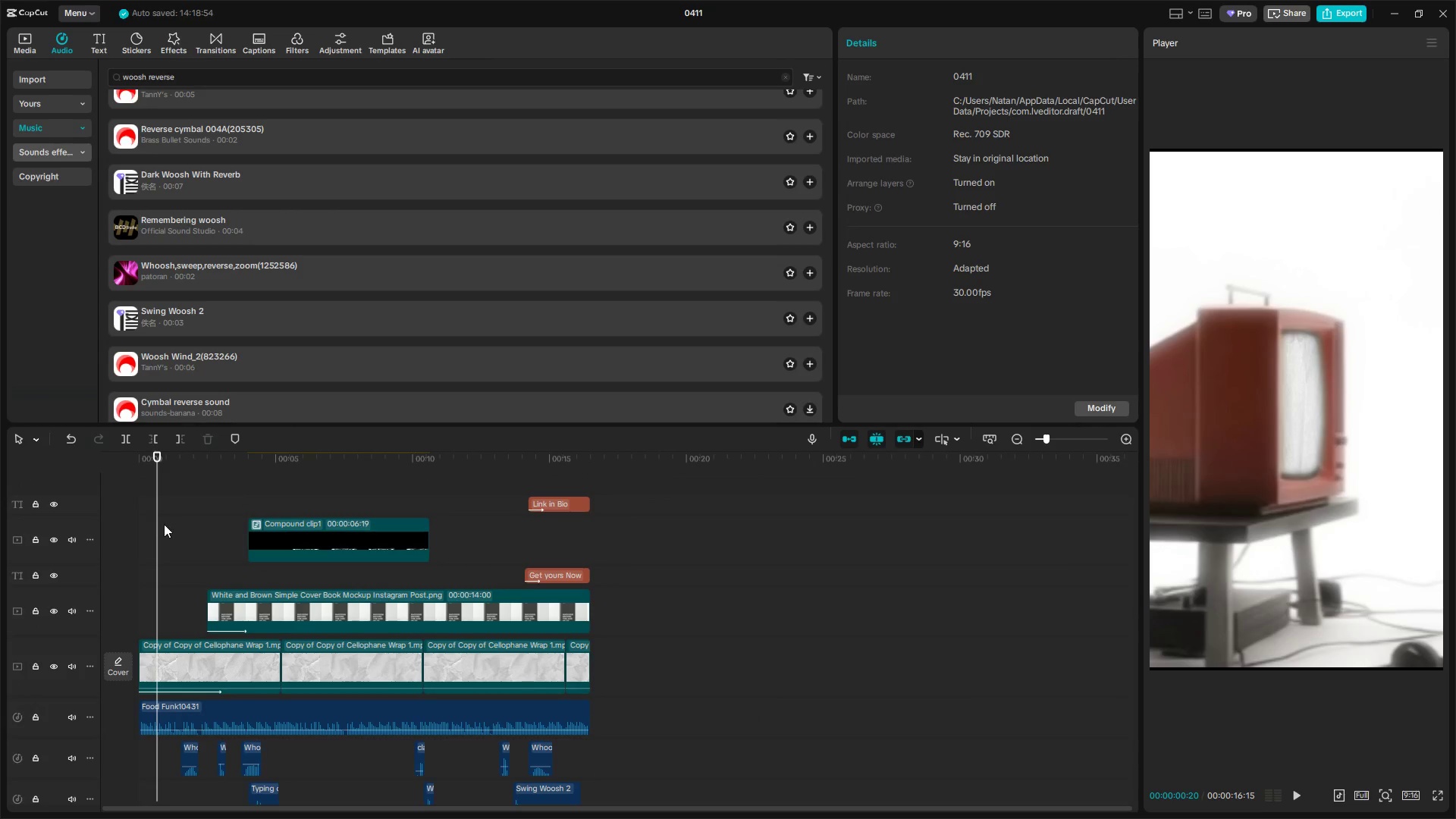 
left_click_drag(start_coordinate=[157, 526], to_coordinate=[59, 520])
 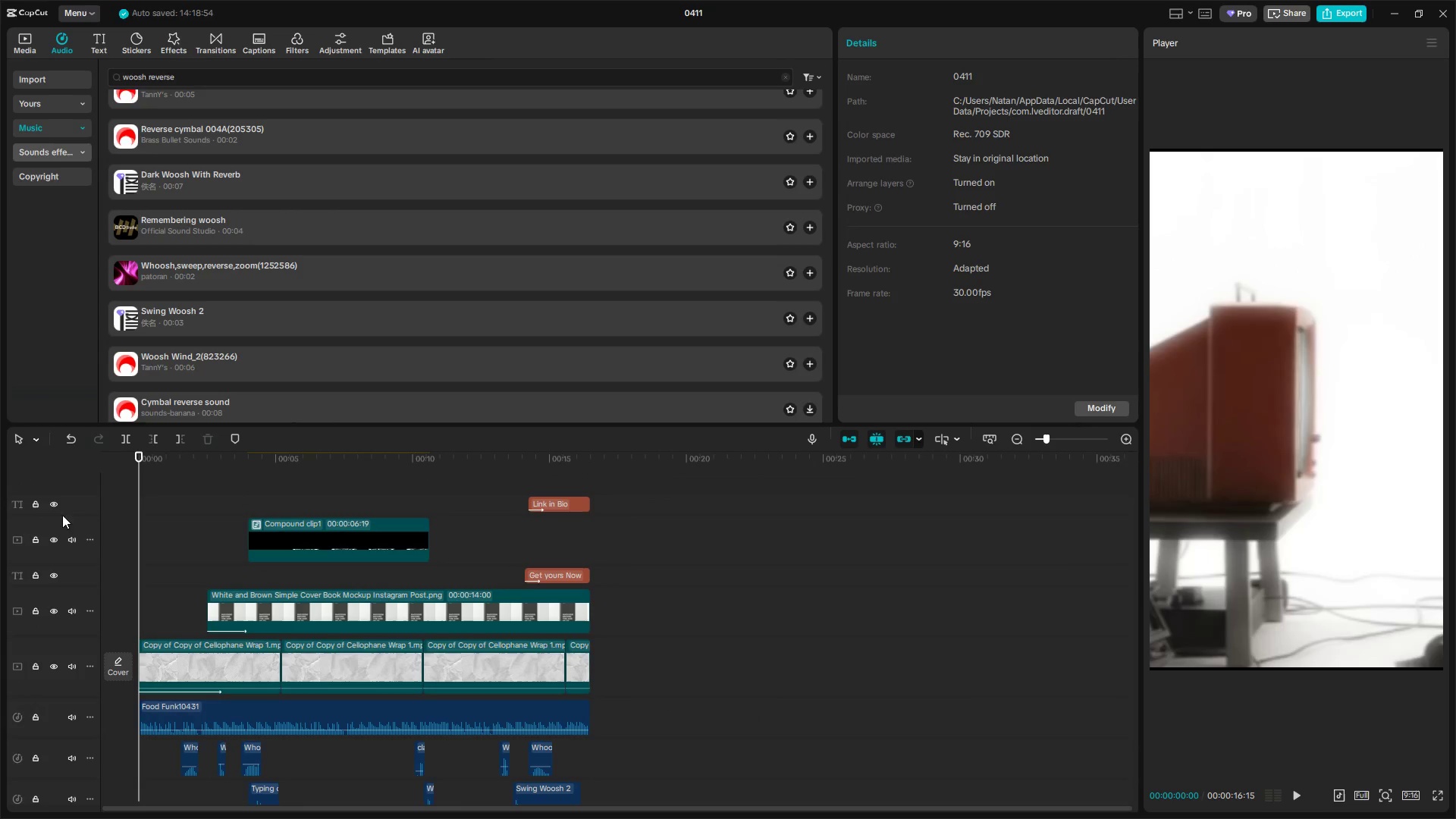 
key(Space)
 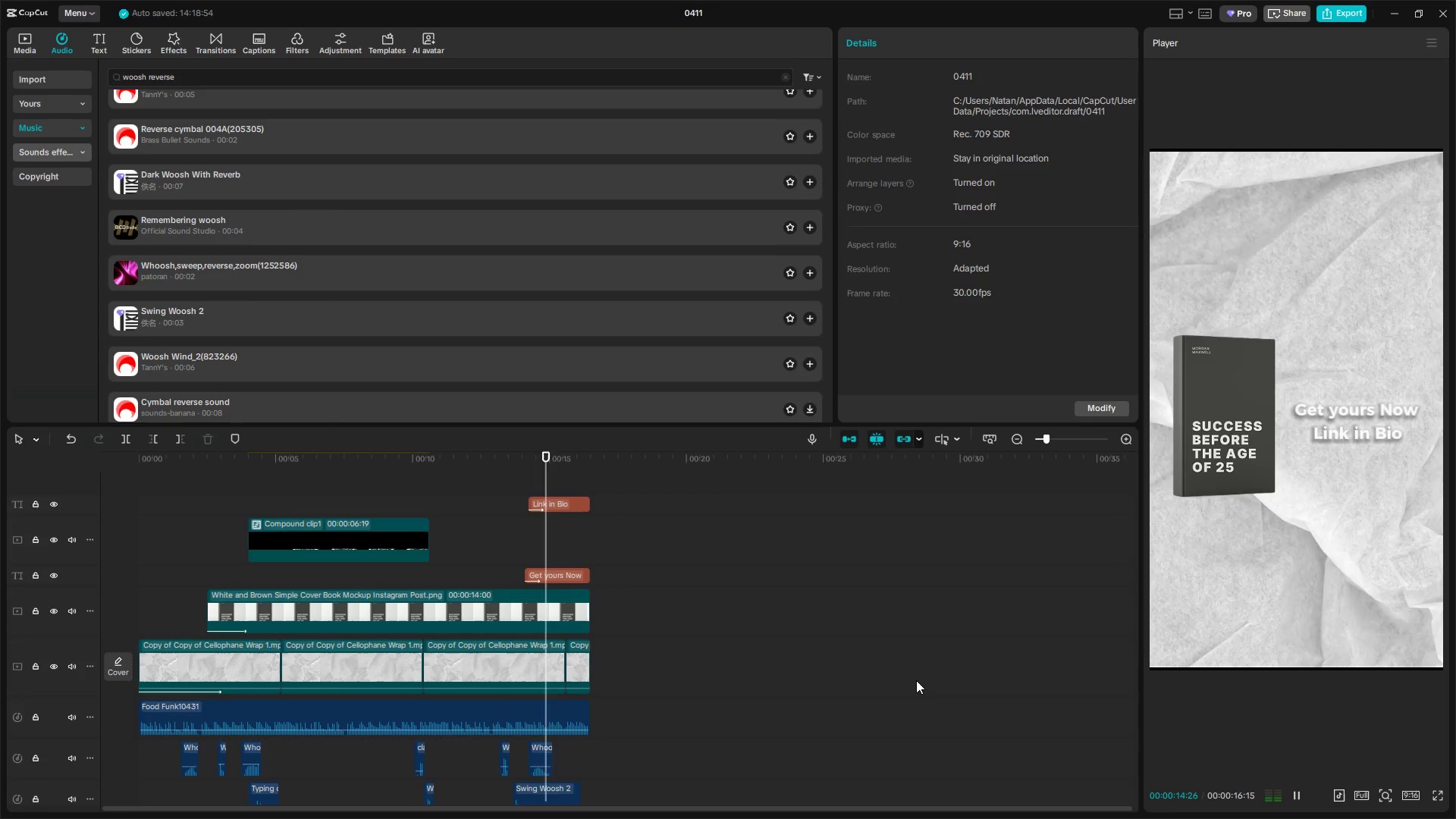 
wait(19.95)
 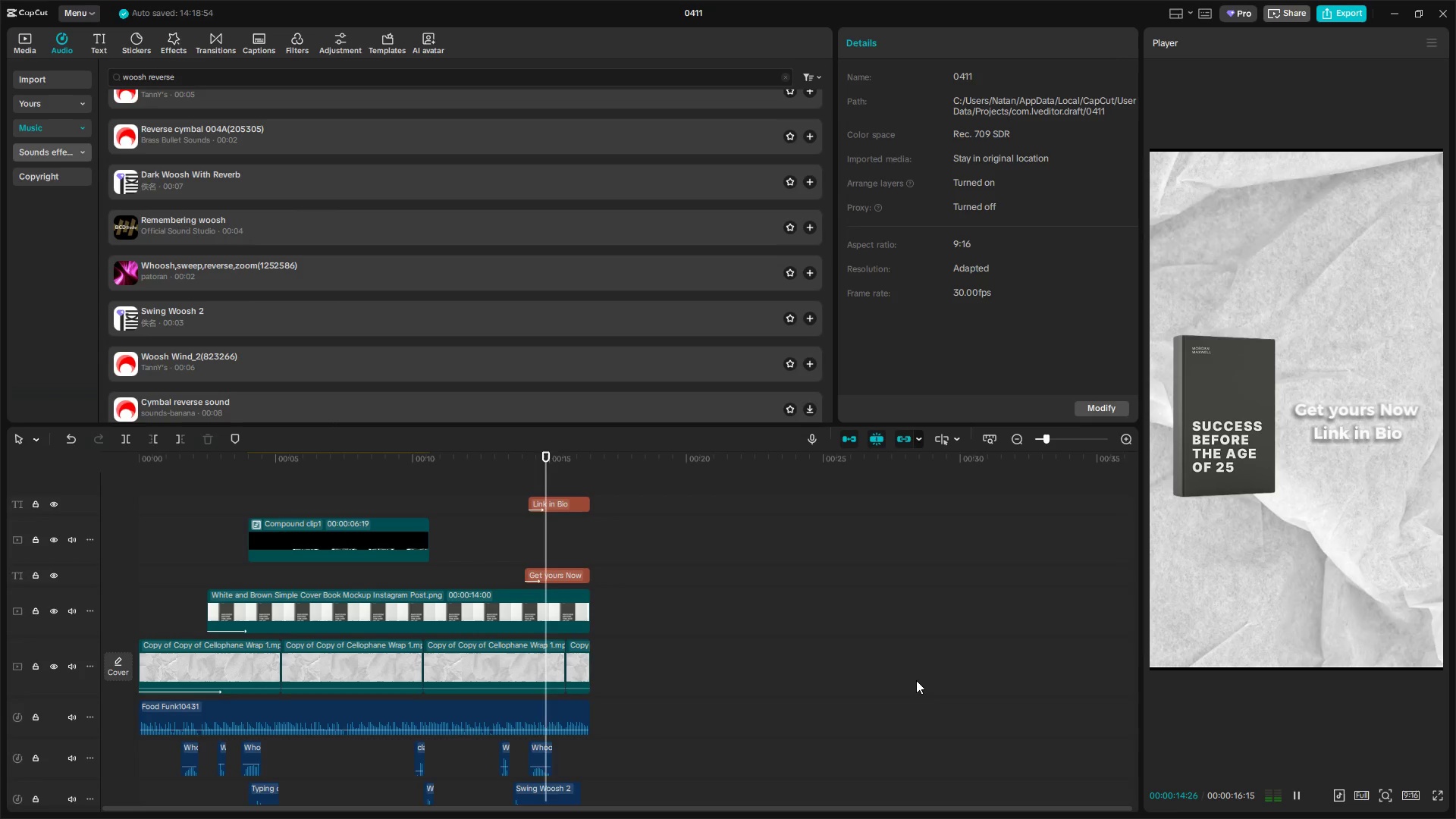 
left_click_drag(start_coordinate=[375, 748], to_coordinate=[305, 749])
 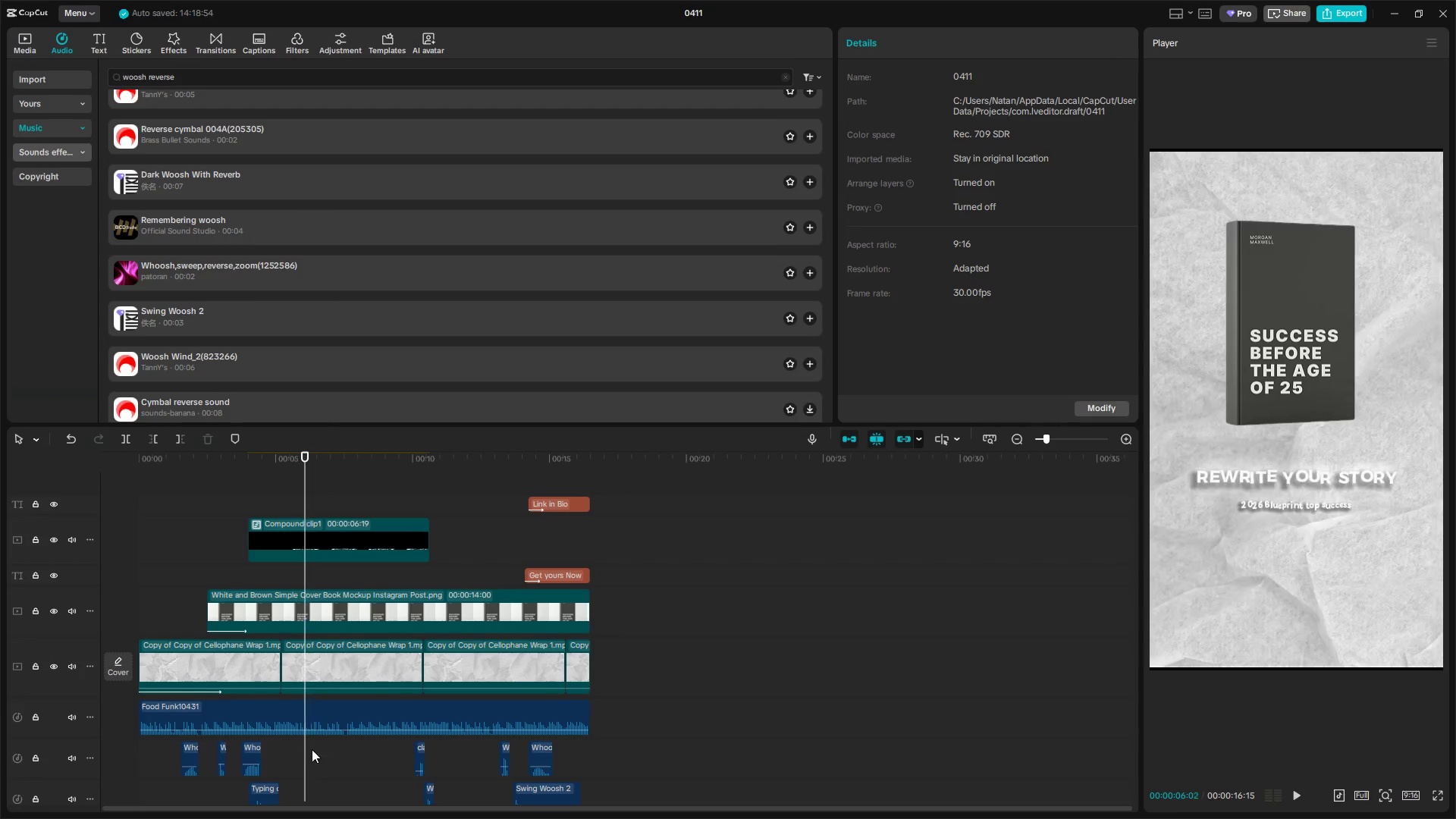 
key(Space)
 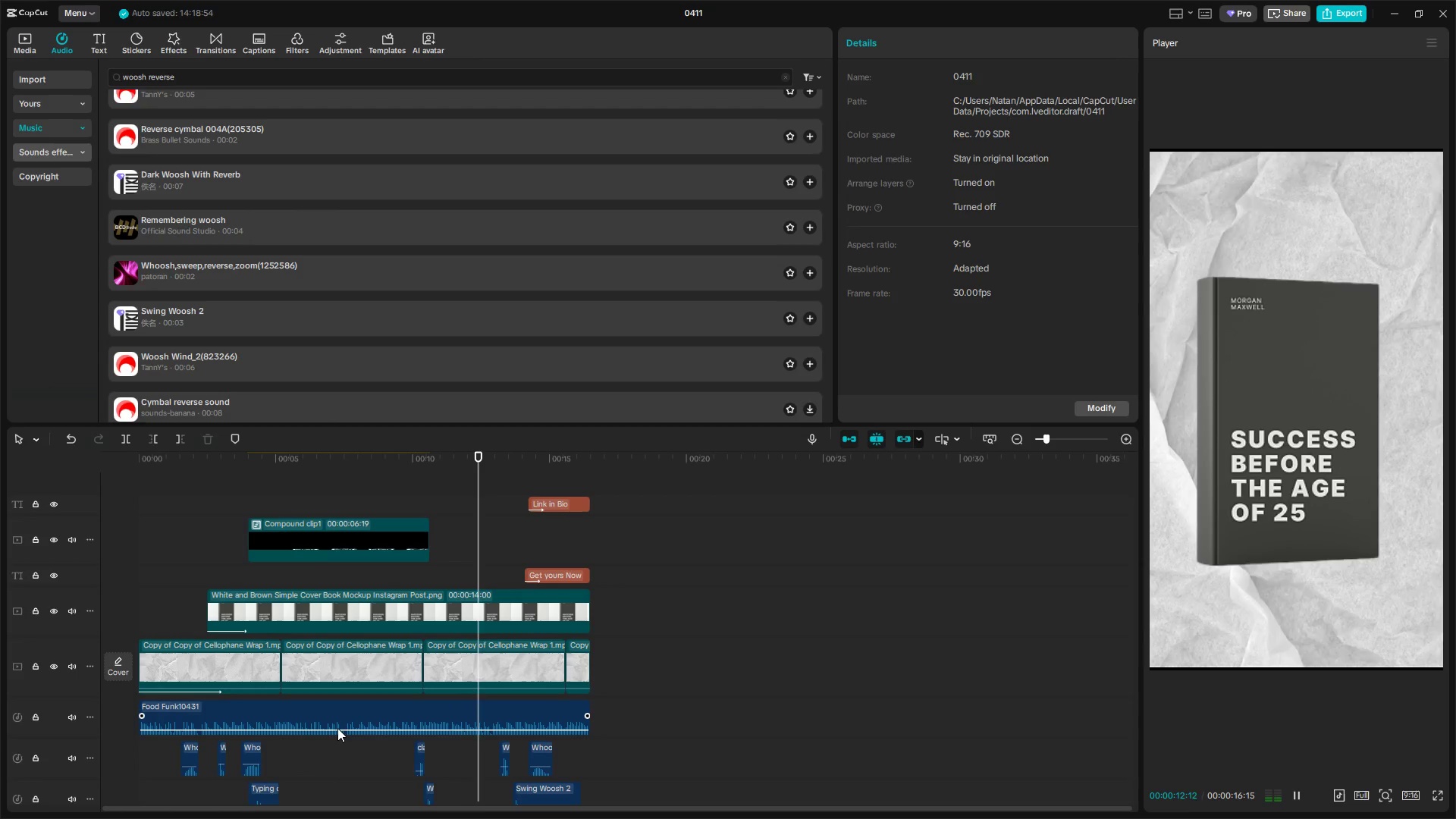 
wait(11.44)
 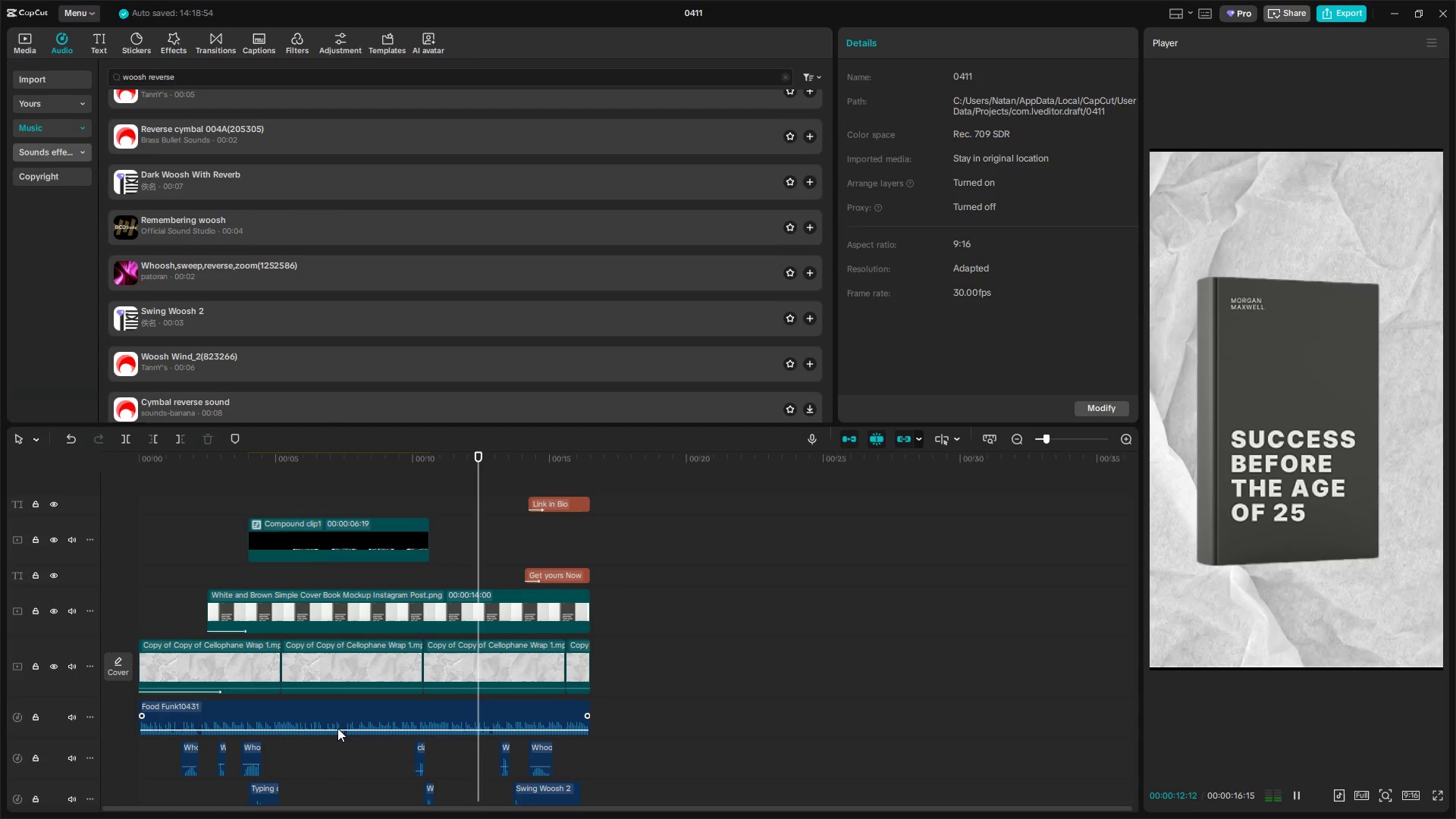 
scroll: coordinate [341, 724], scroll_direction: down, amount: 4.0
 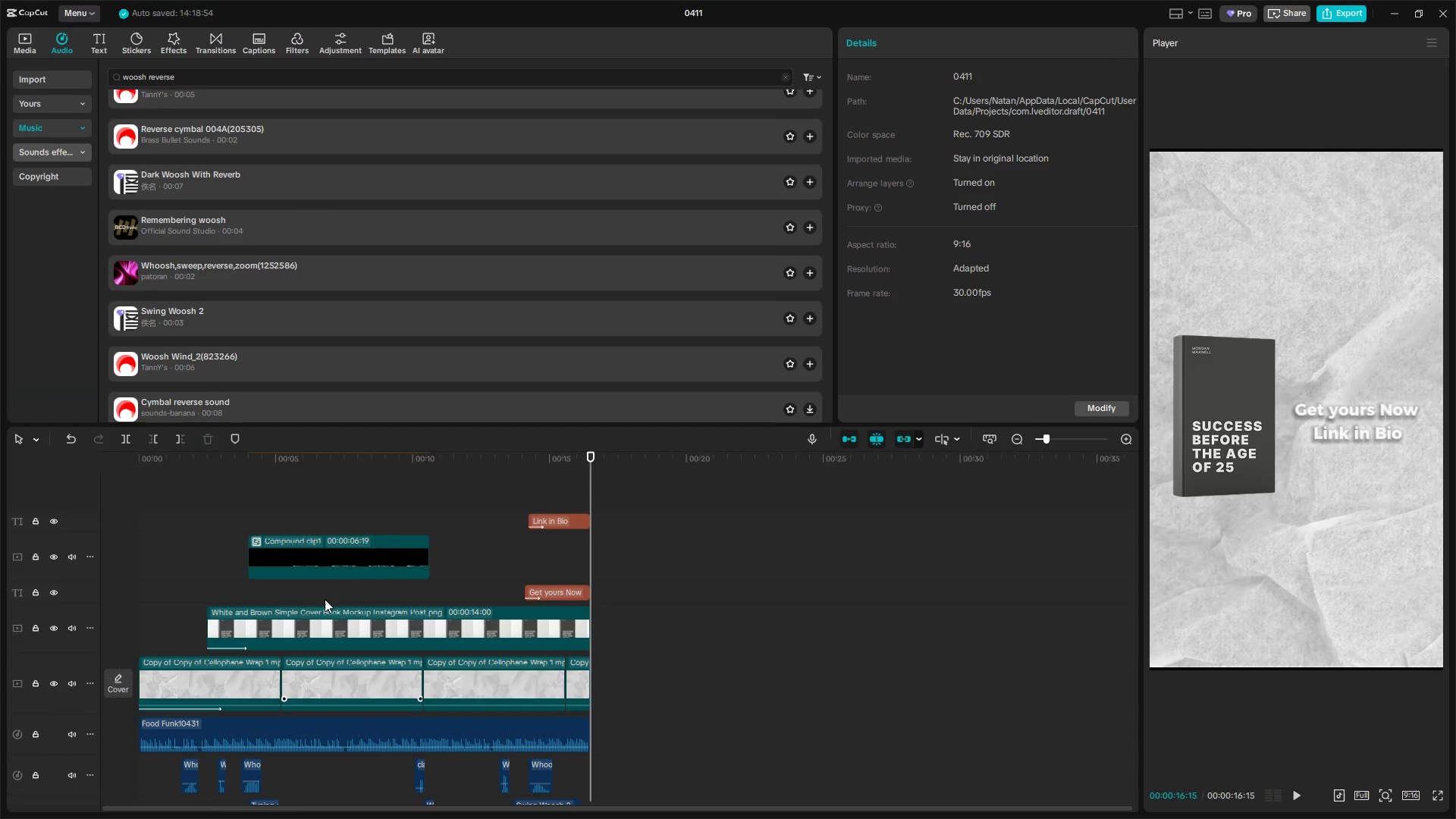 
left_click([315, 548])
 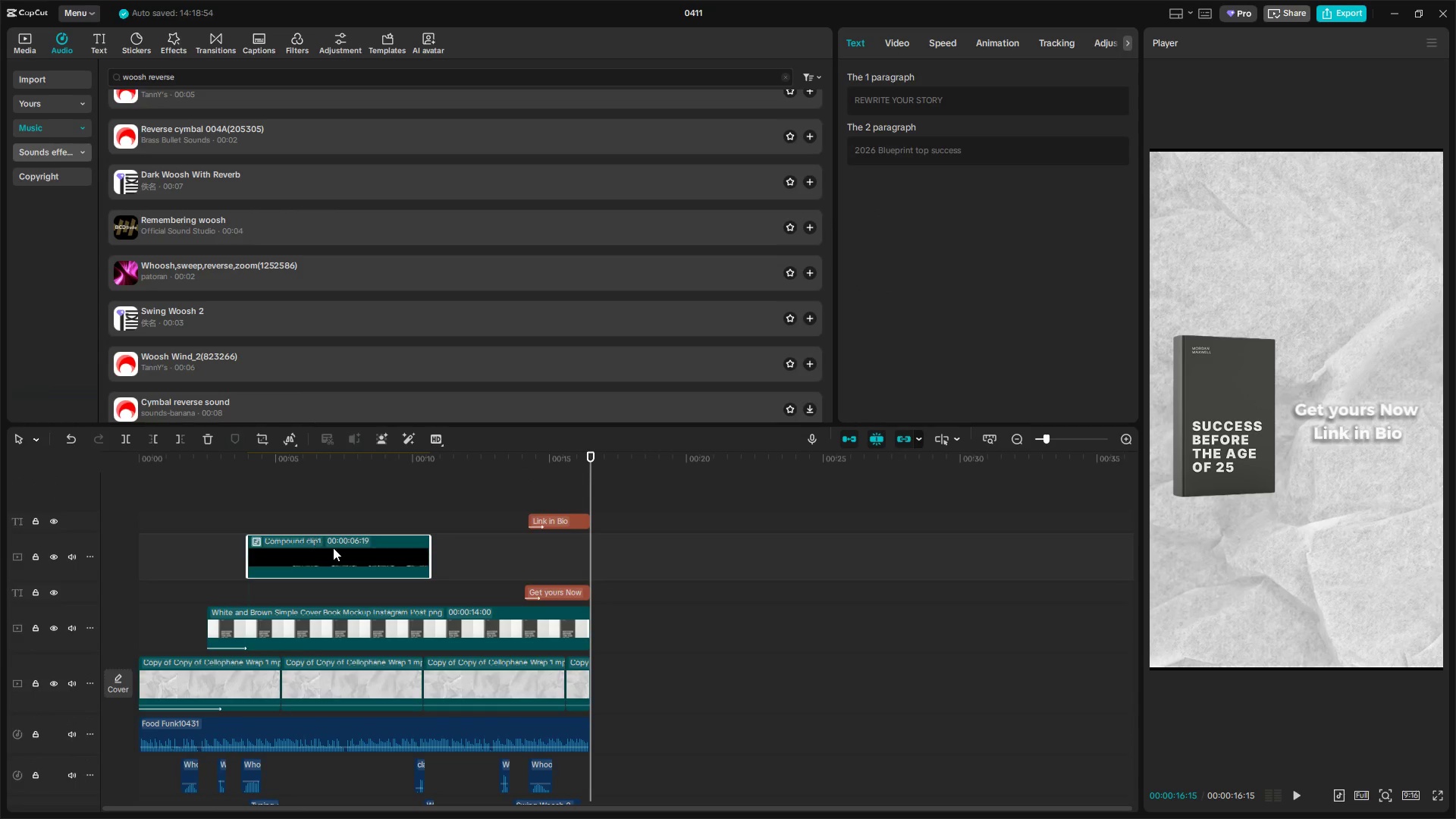 
left_click([322, 515])
 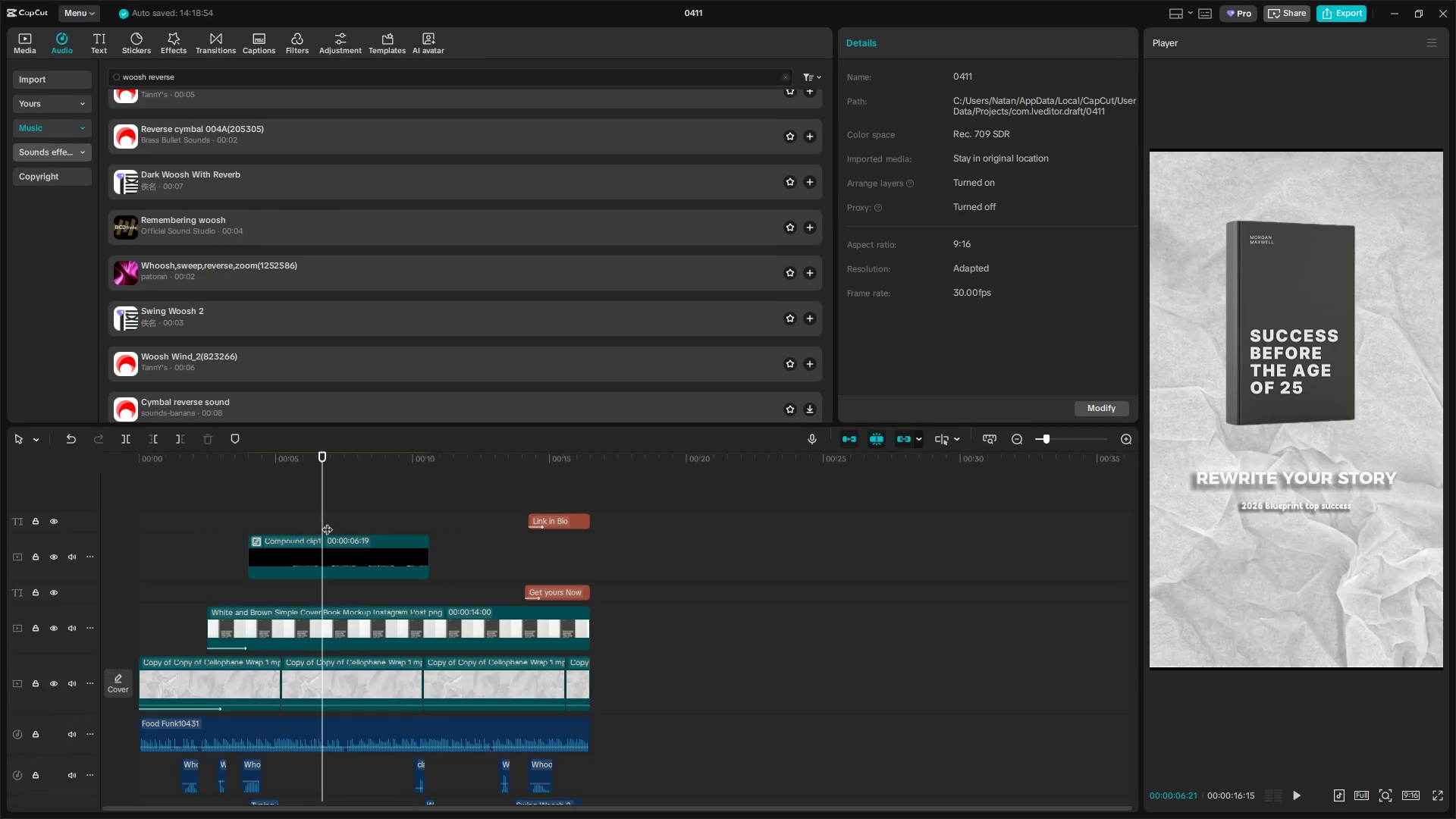 
left_click_drag(start_coordinate=[323, 522], to_coordinate=[362, 529])
 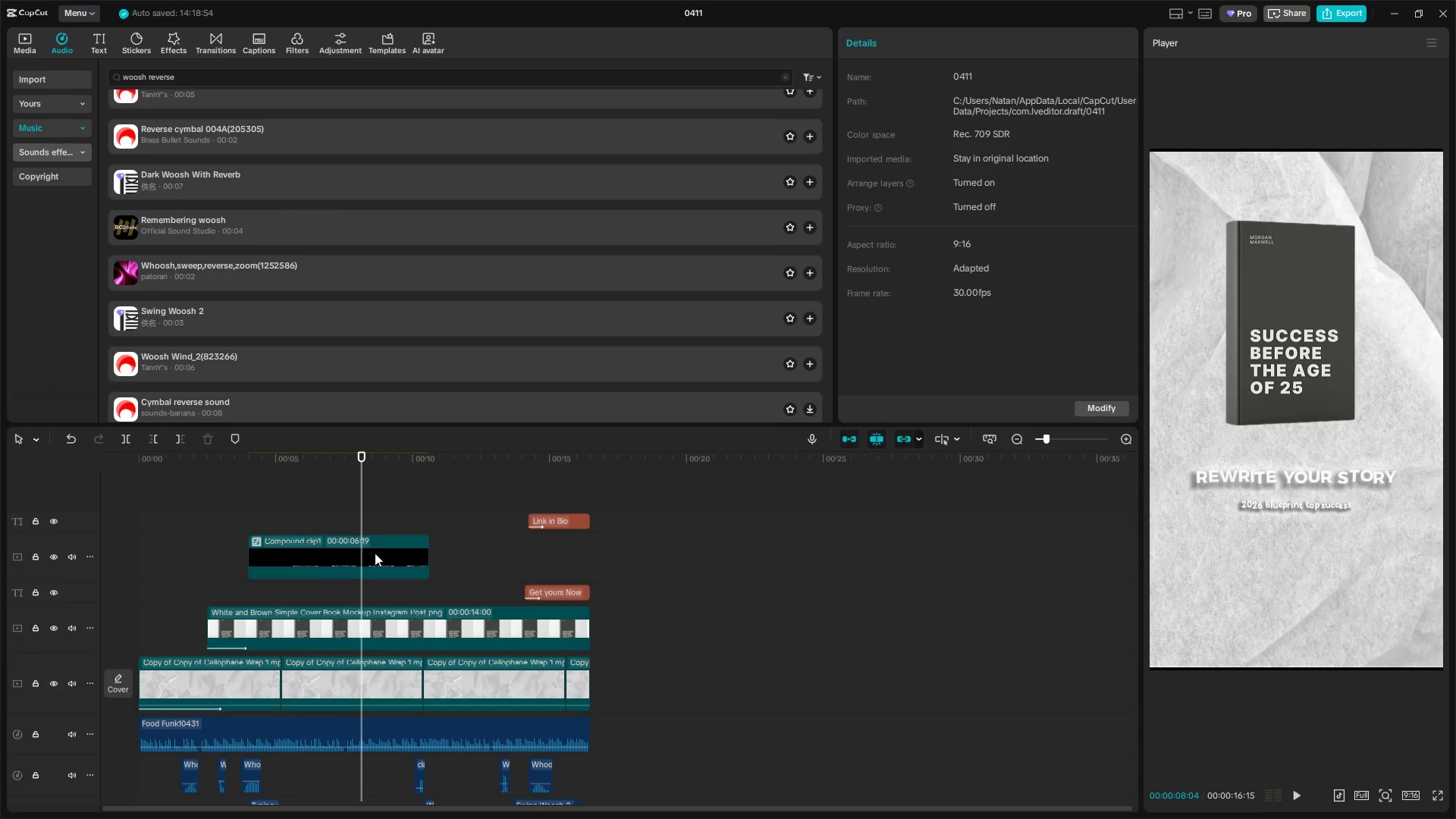 
right_click([379, 559])
 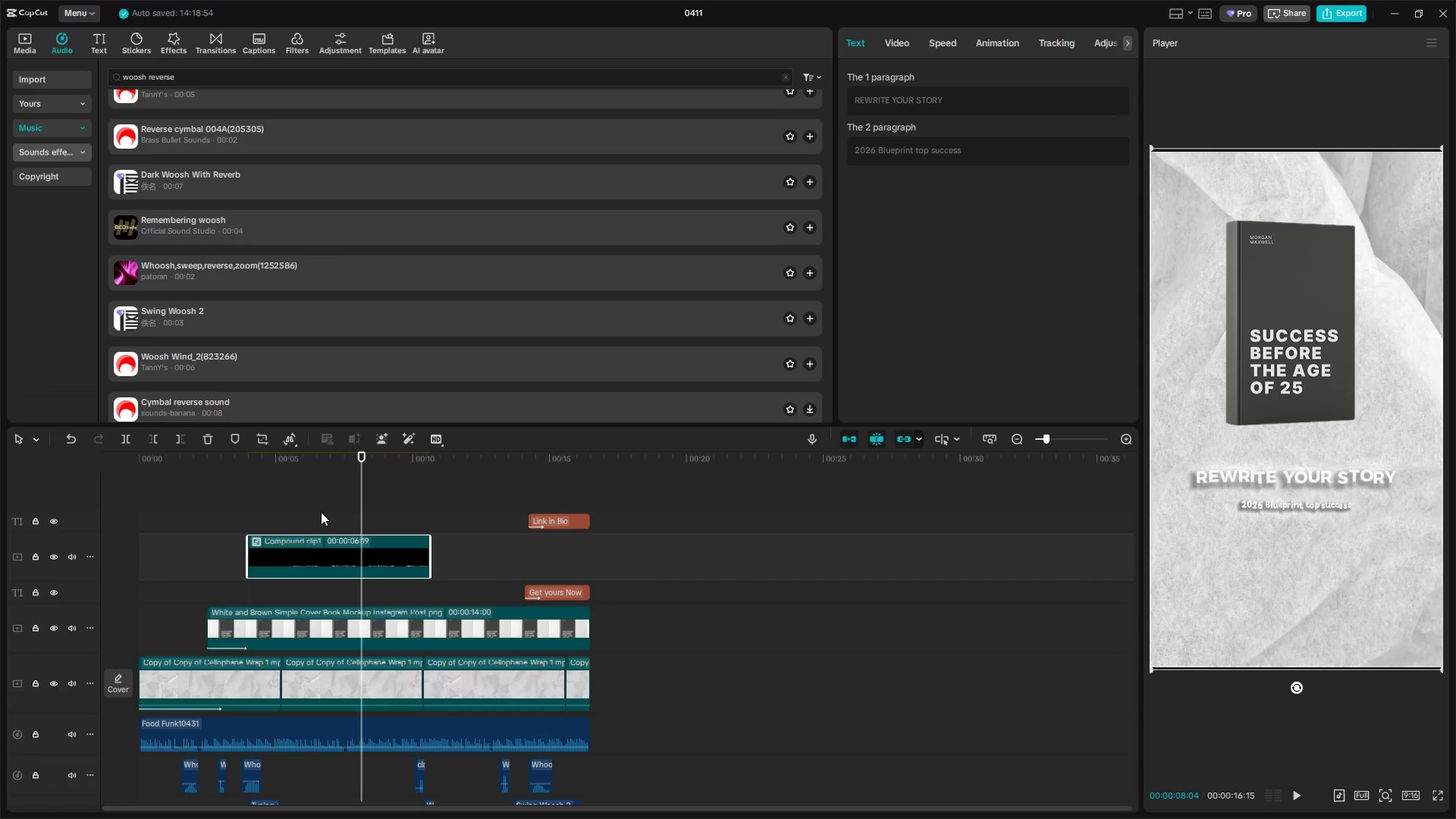 
double_click([327, 518])
 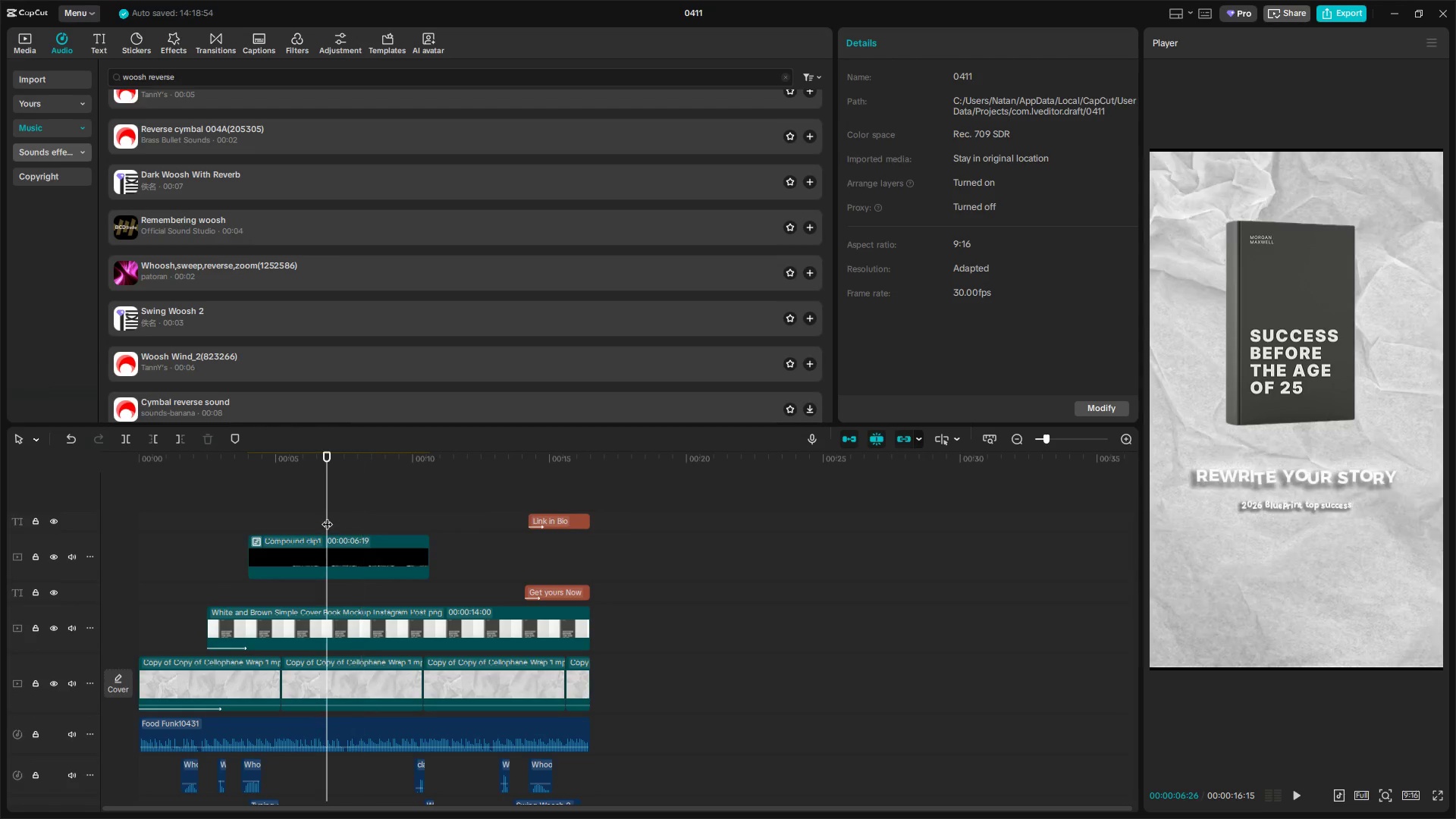 
left_click_drag(start_coordinate=[327, 516], to_coordinate=[0, 538])
 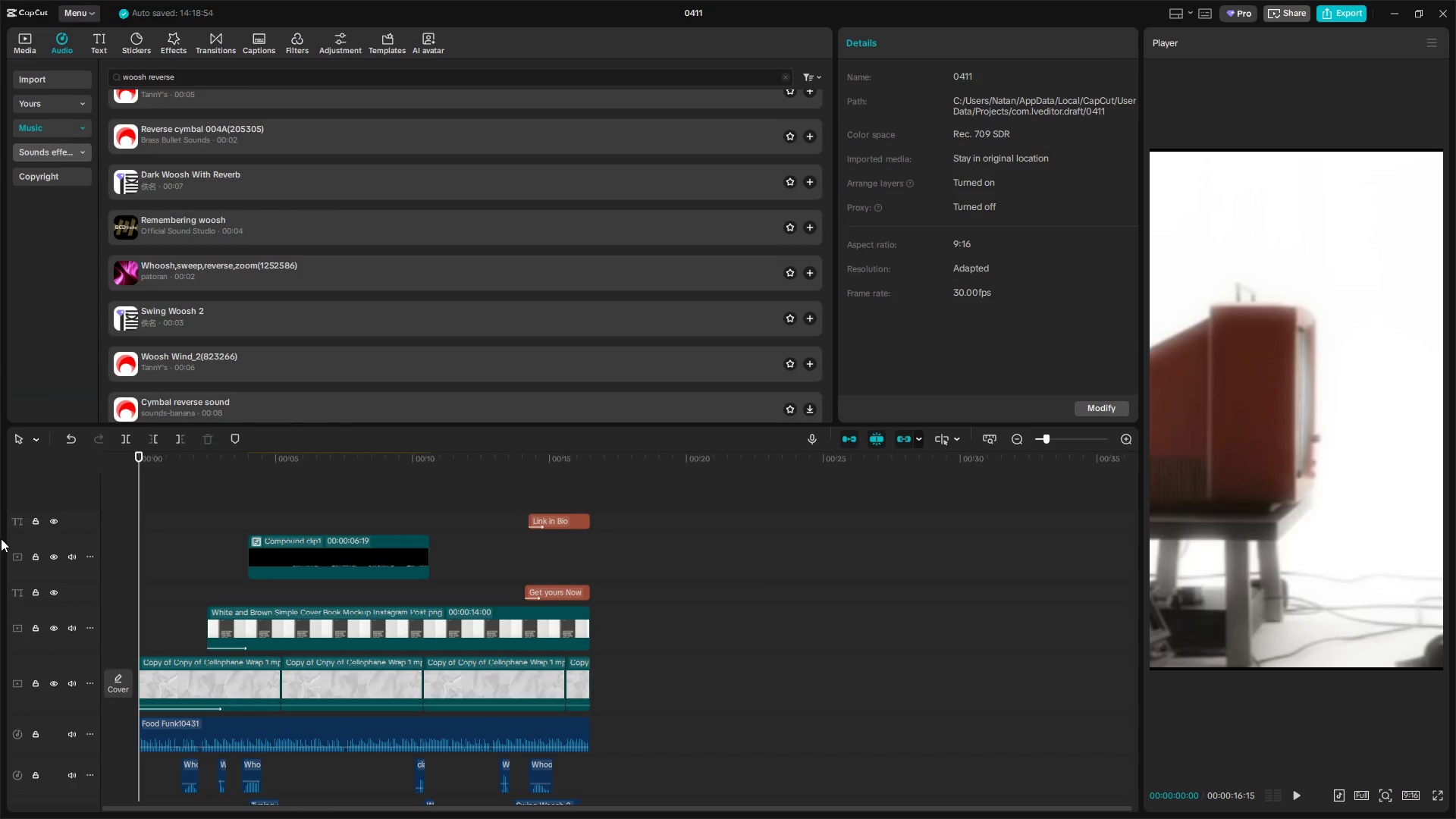 
key(Space)
 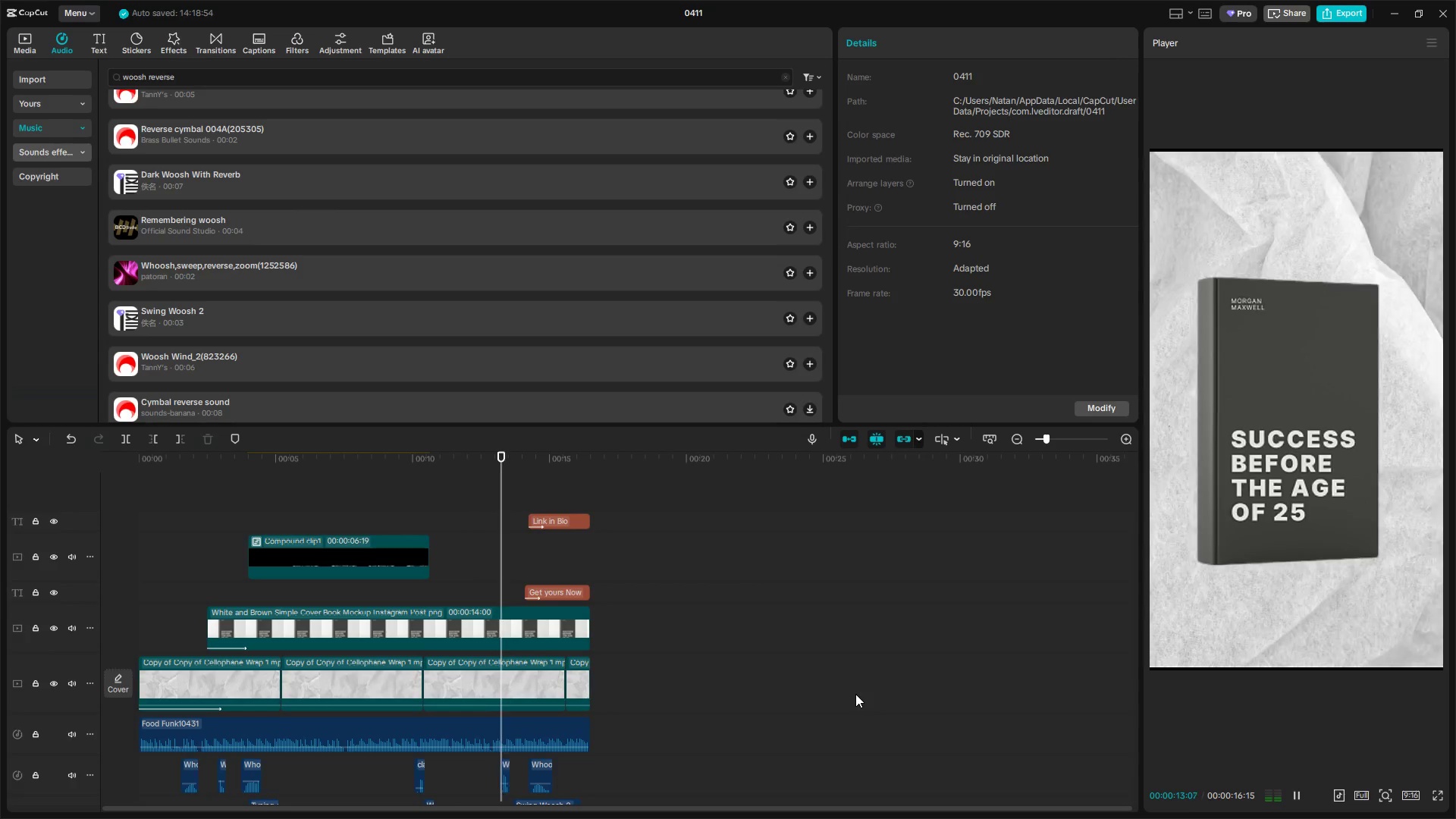 
wait(18.36)
 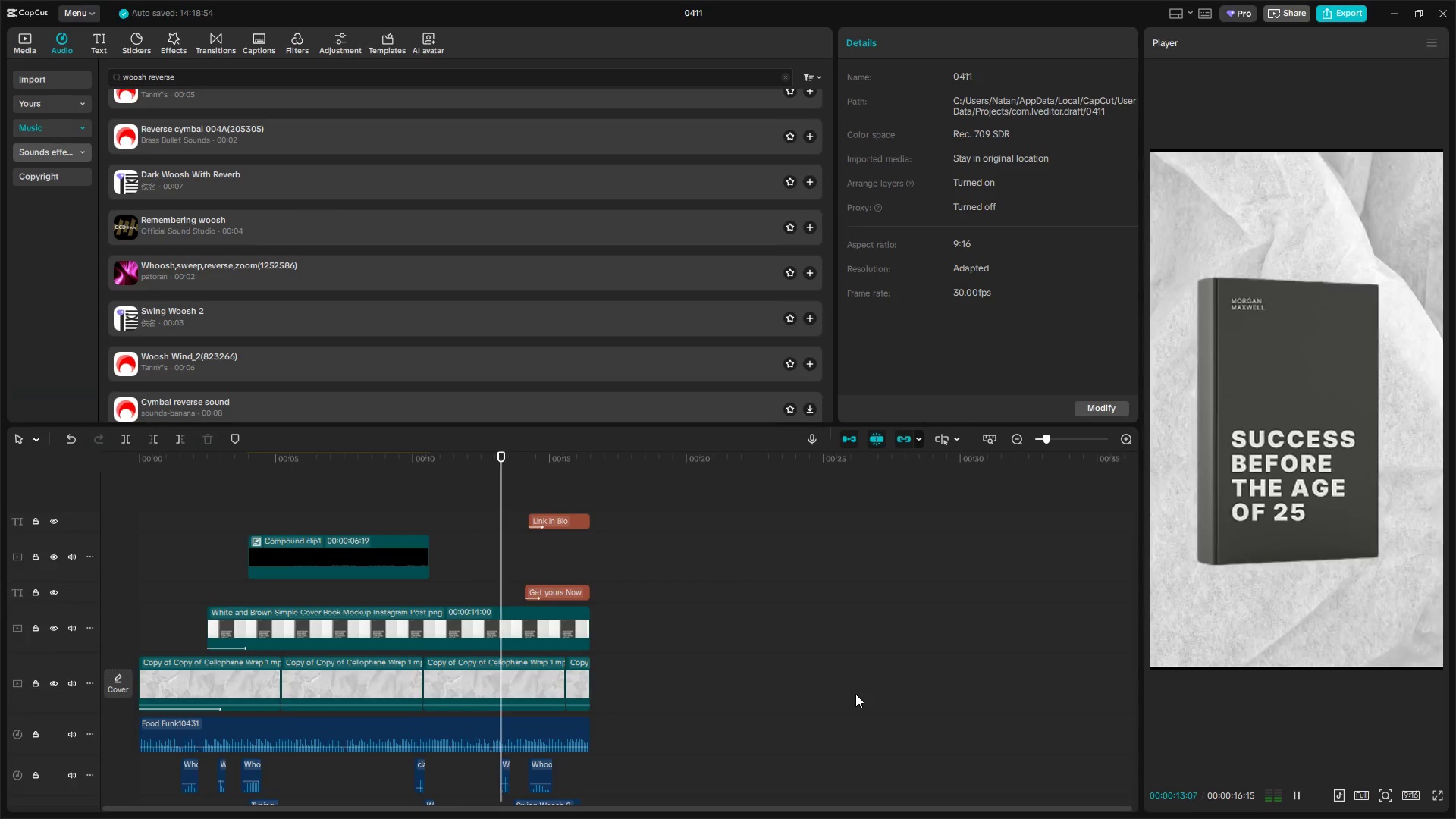 
left_click([1346, 12])
 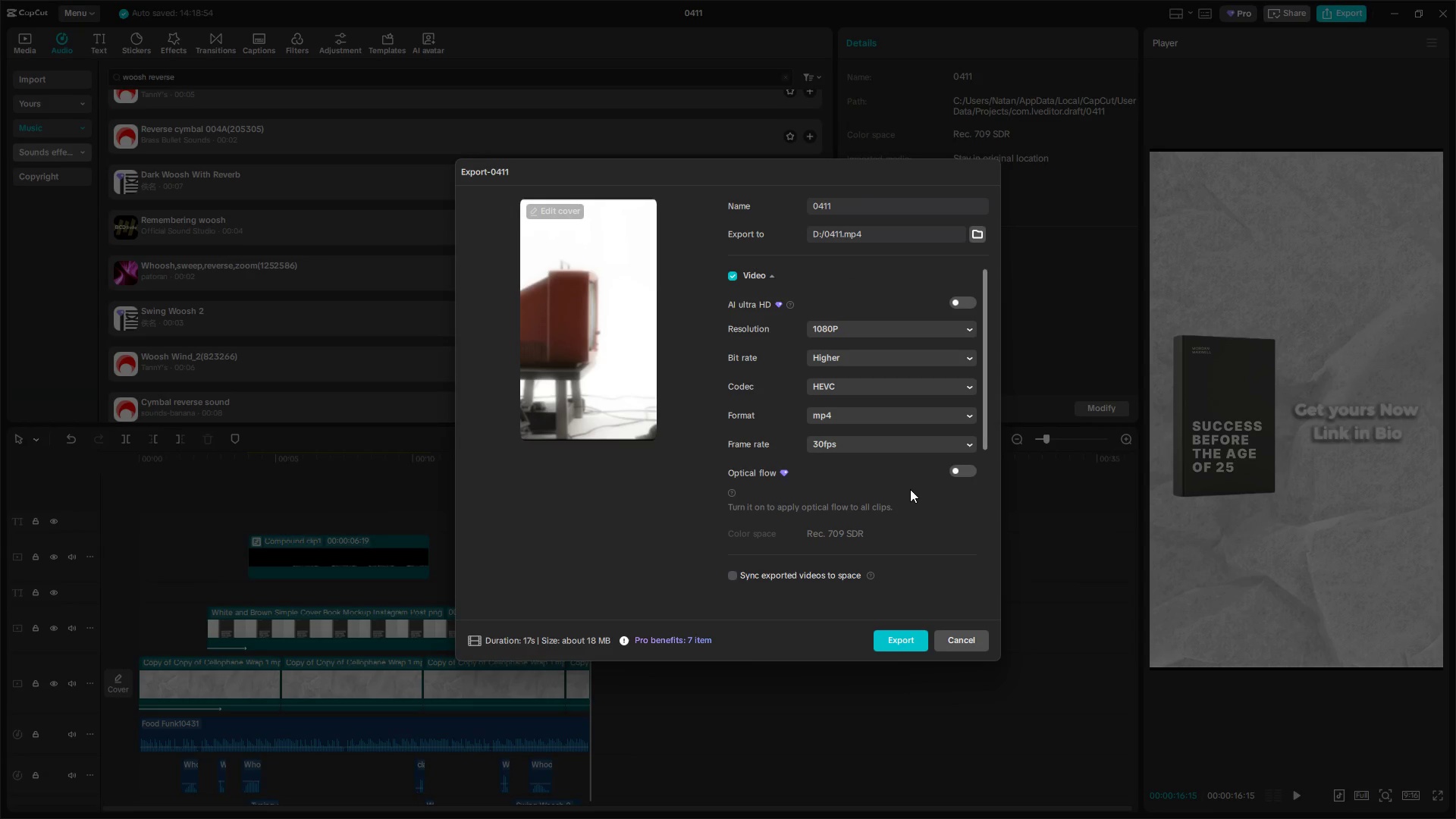 
left_click([973, 639])
 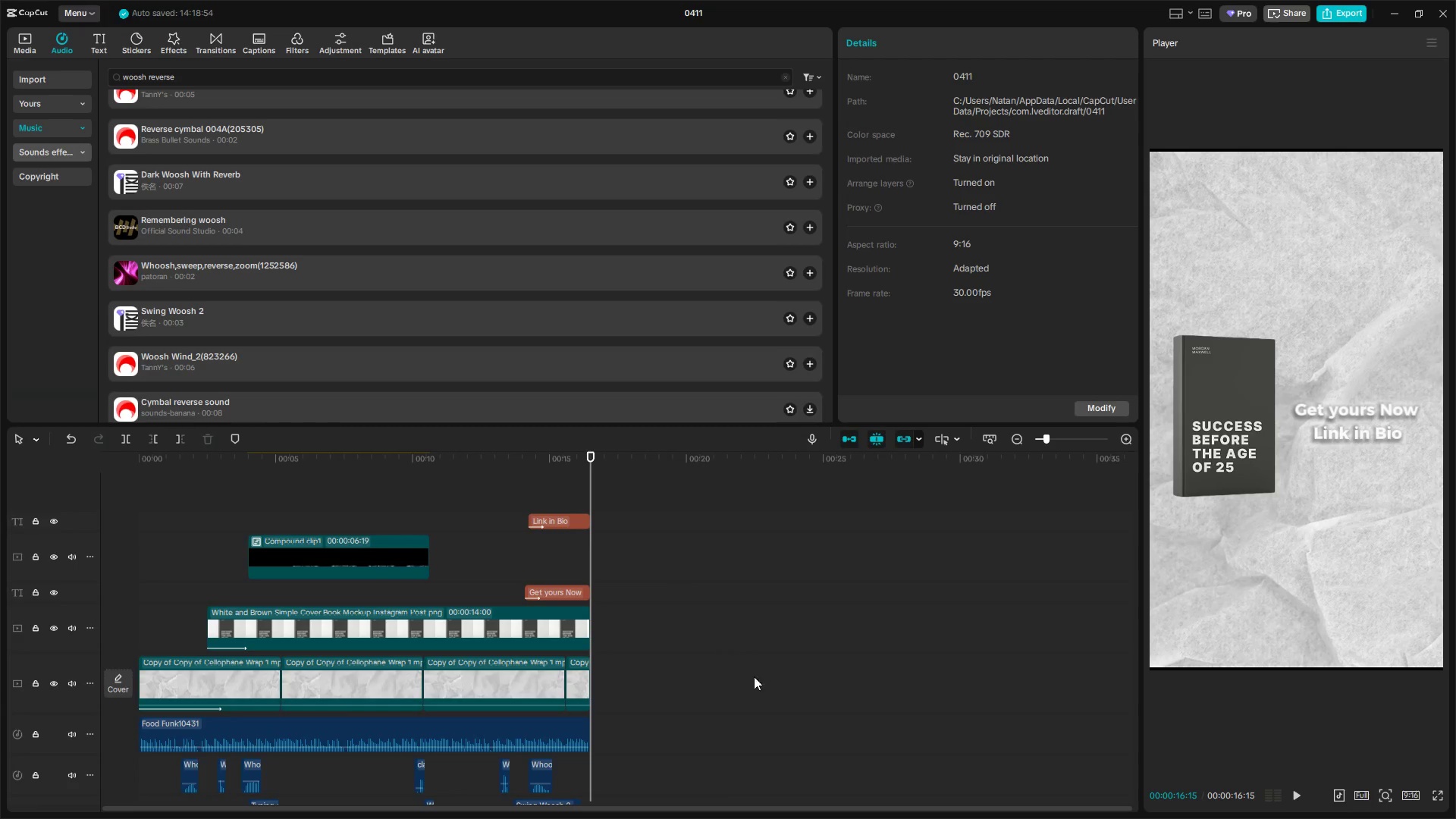 
key(Control+A)
 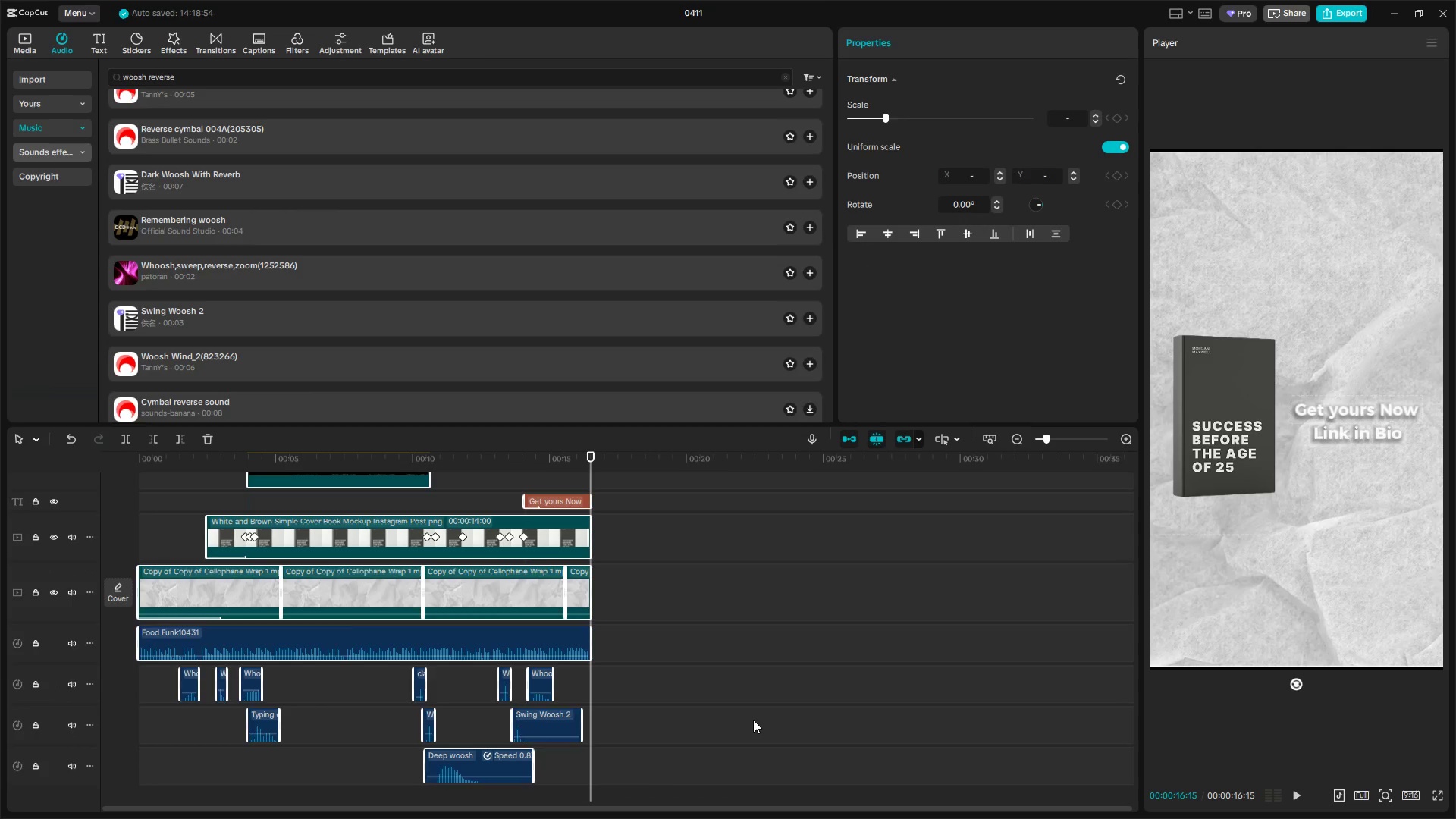 
scroll: coordinate [759, 721], scroll_direction: down, amount: 5.0
 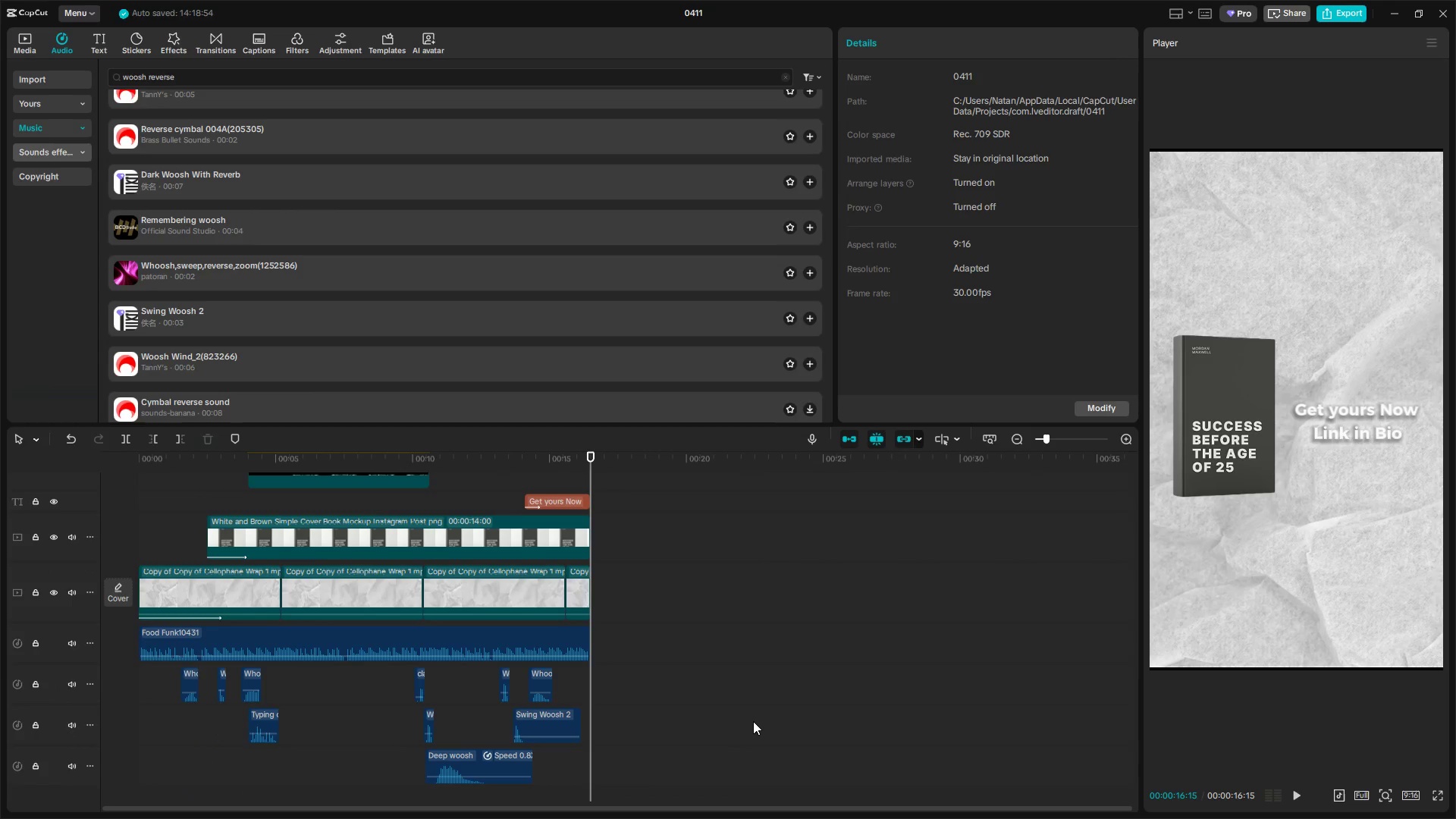 
hold_key(key=AltLeft, duration=0.48)
 